 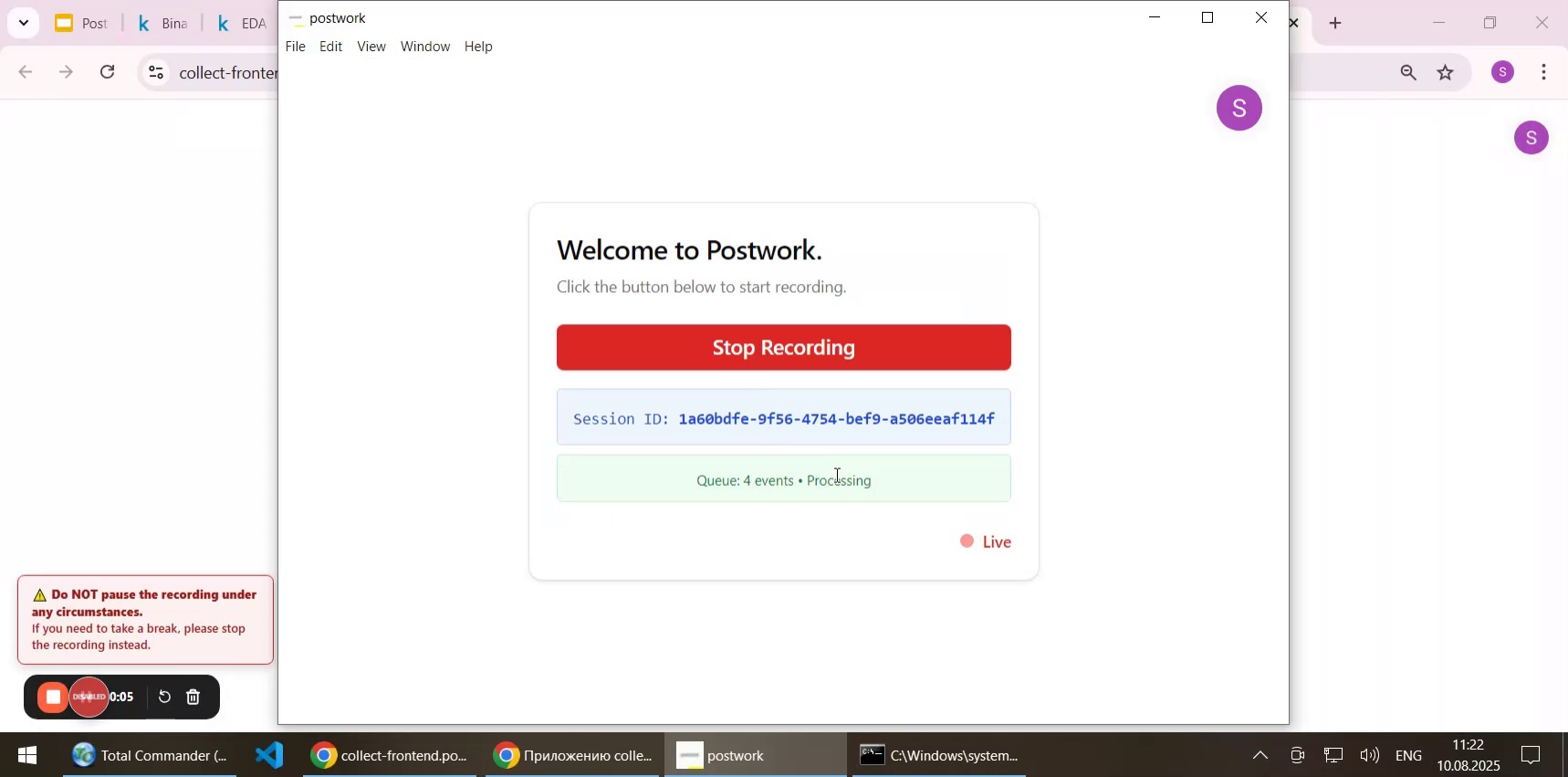 
left_click_drag(start_coordinate=[679, 418], to_coordinate=[1014, 418])
 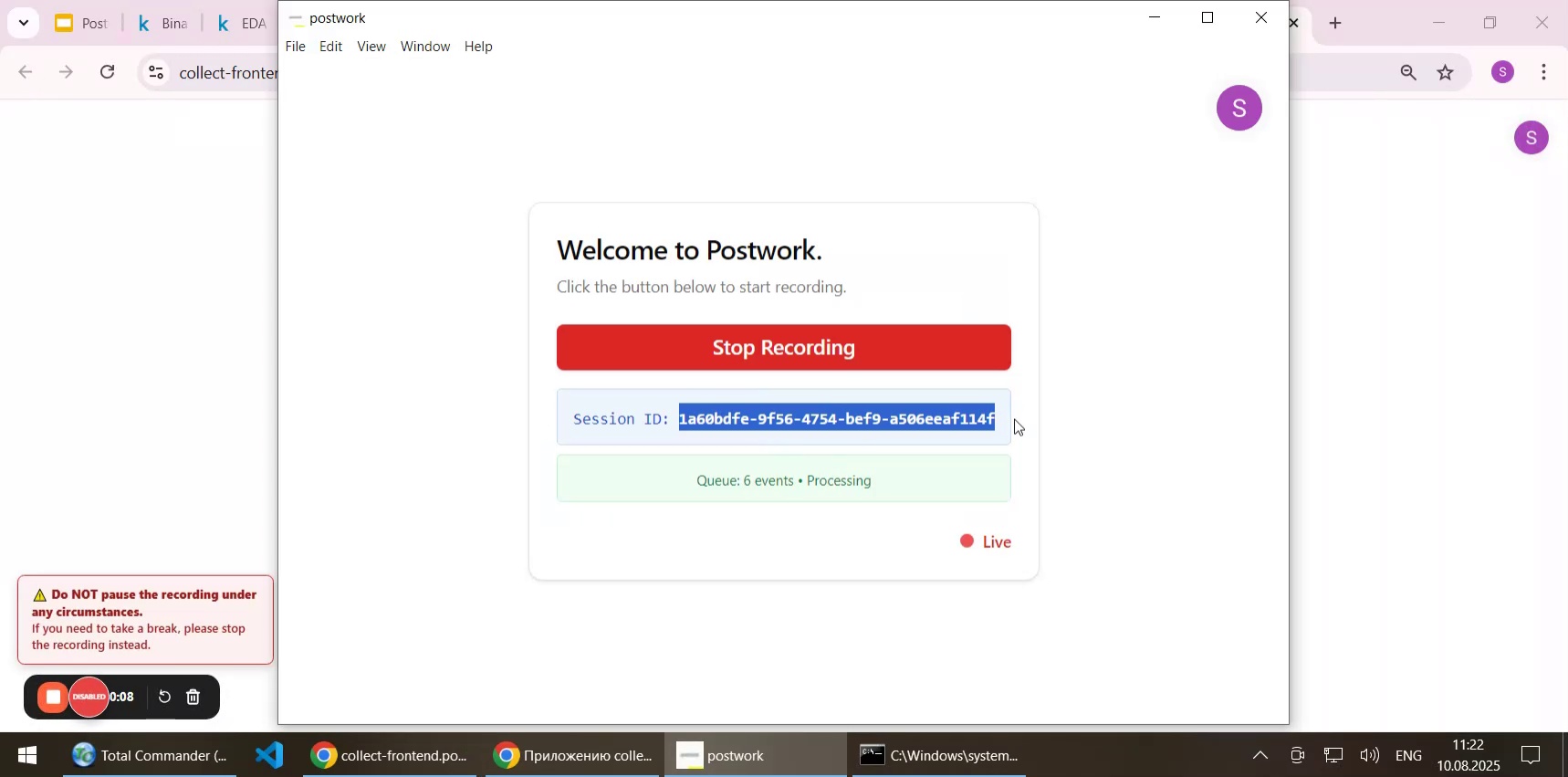 
key(Control+C)
 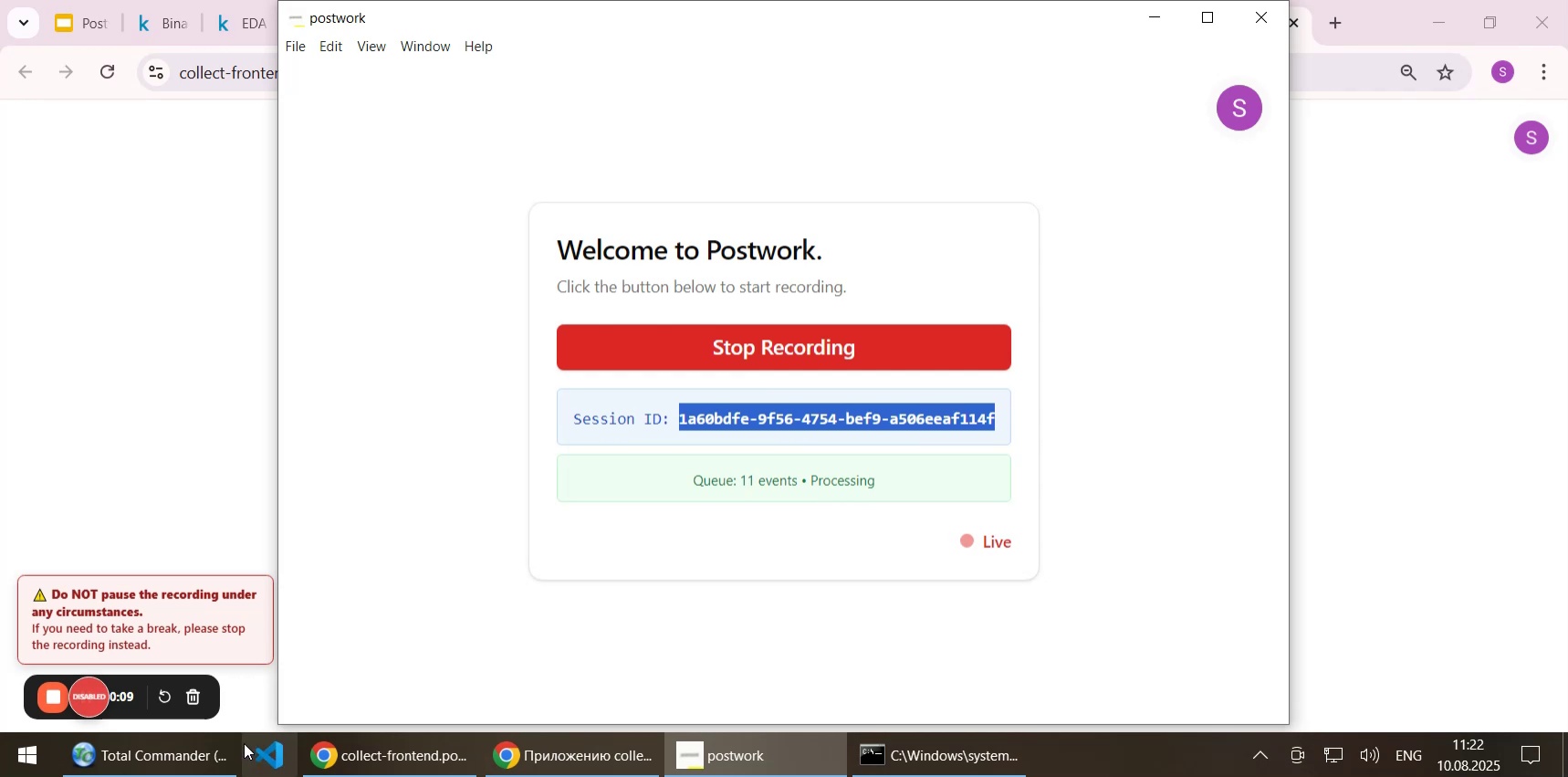 
left_click([180, 755])
 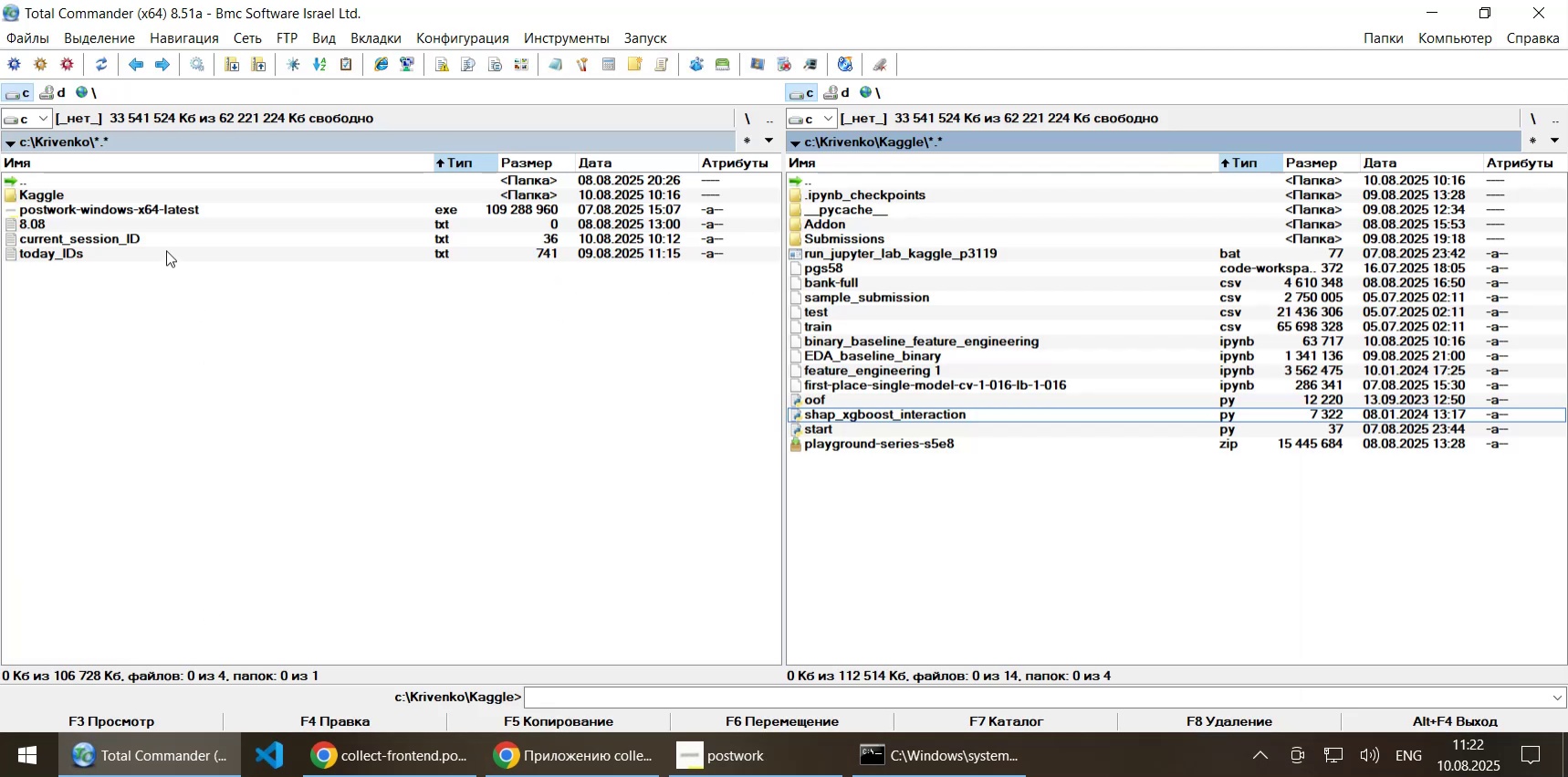 
left_click([162, 243])
 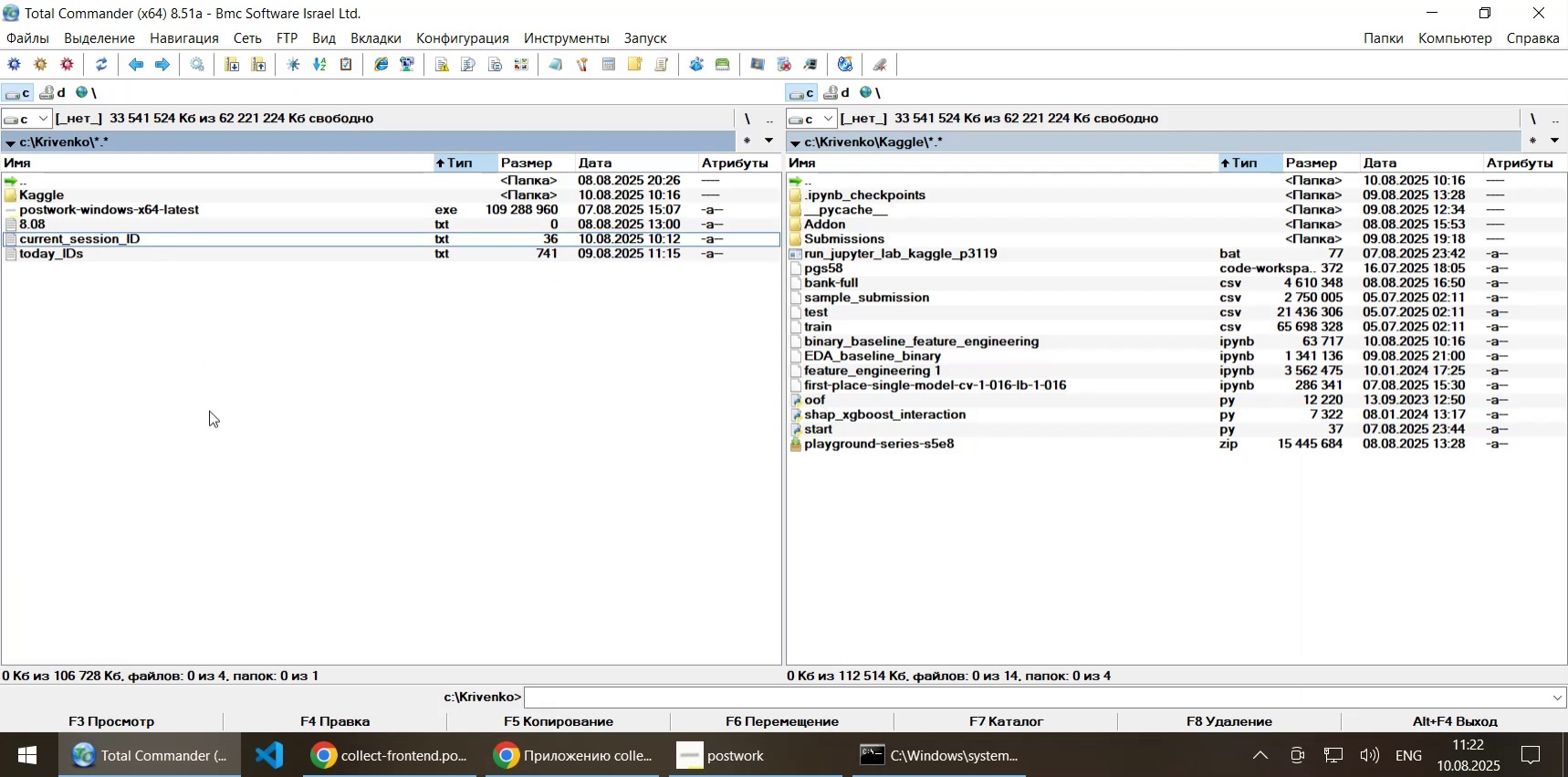 
key(F4)
 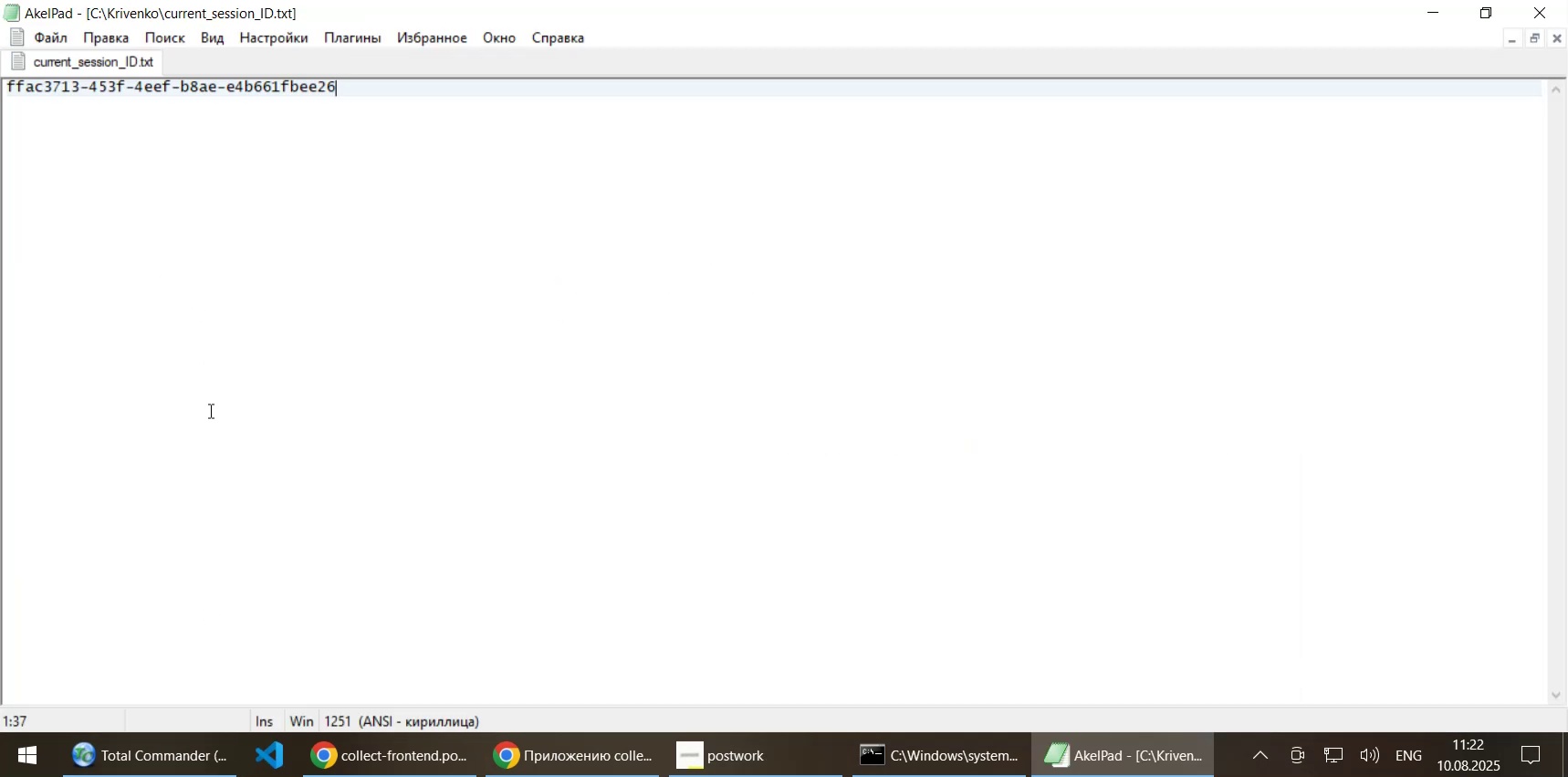 
key(Control+A)
 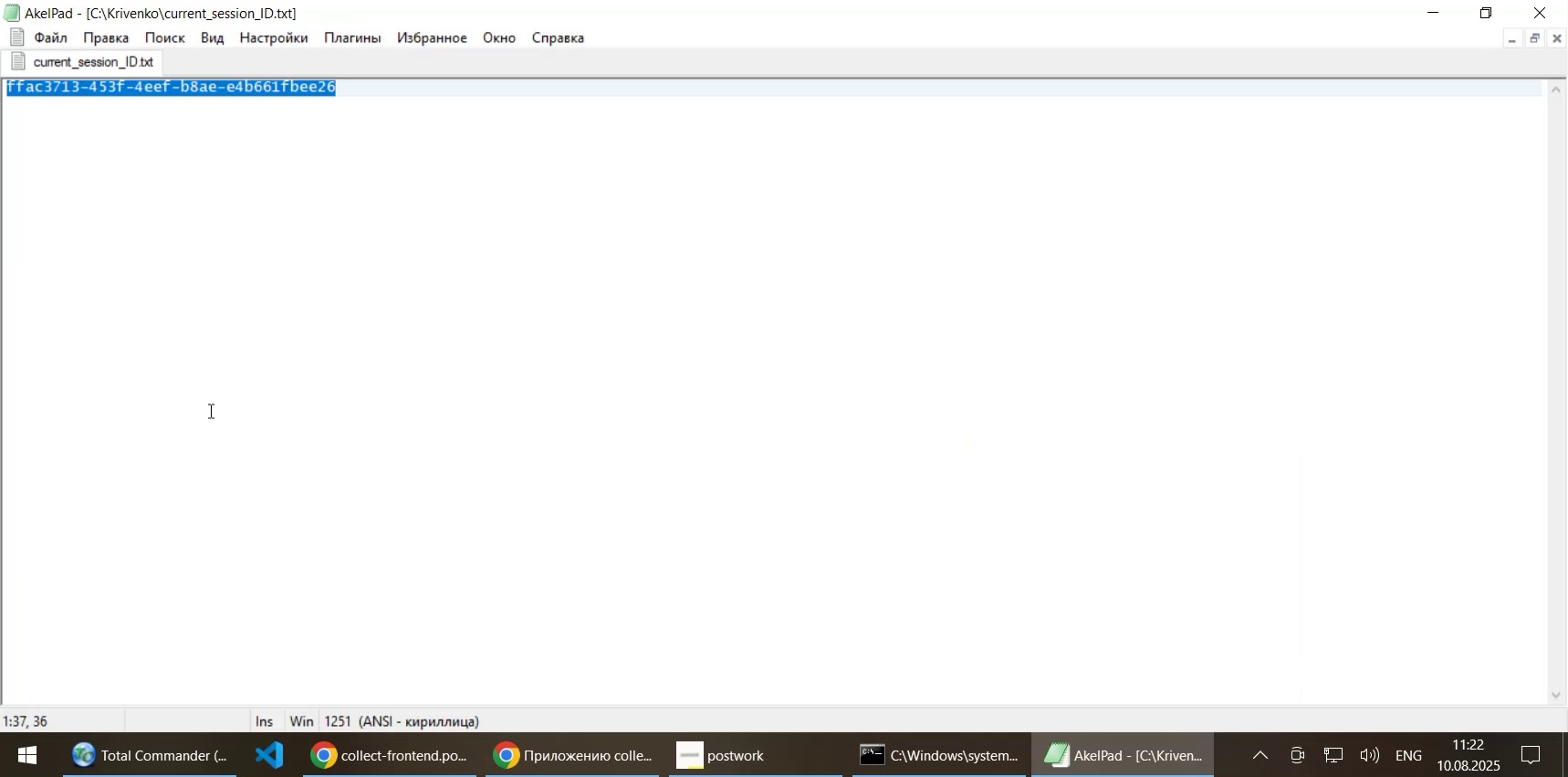 
key(Control+V)
 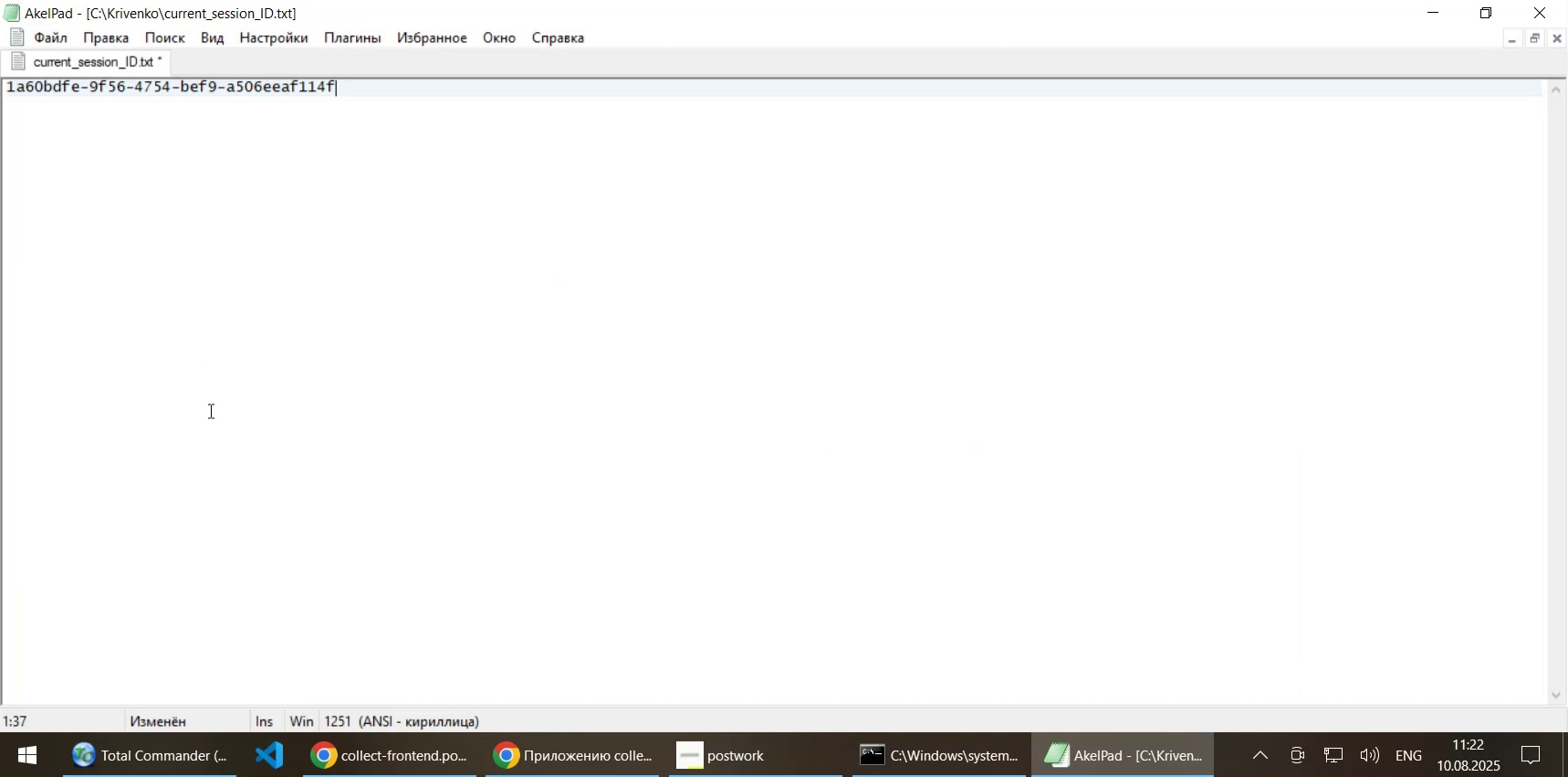 
key(Control+S)
 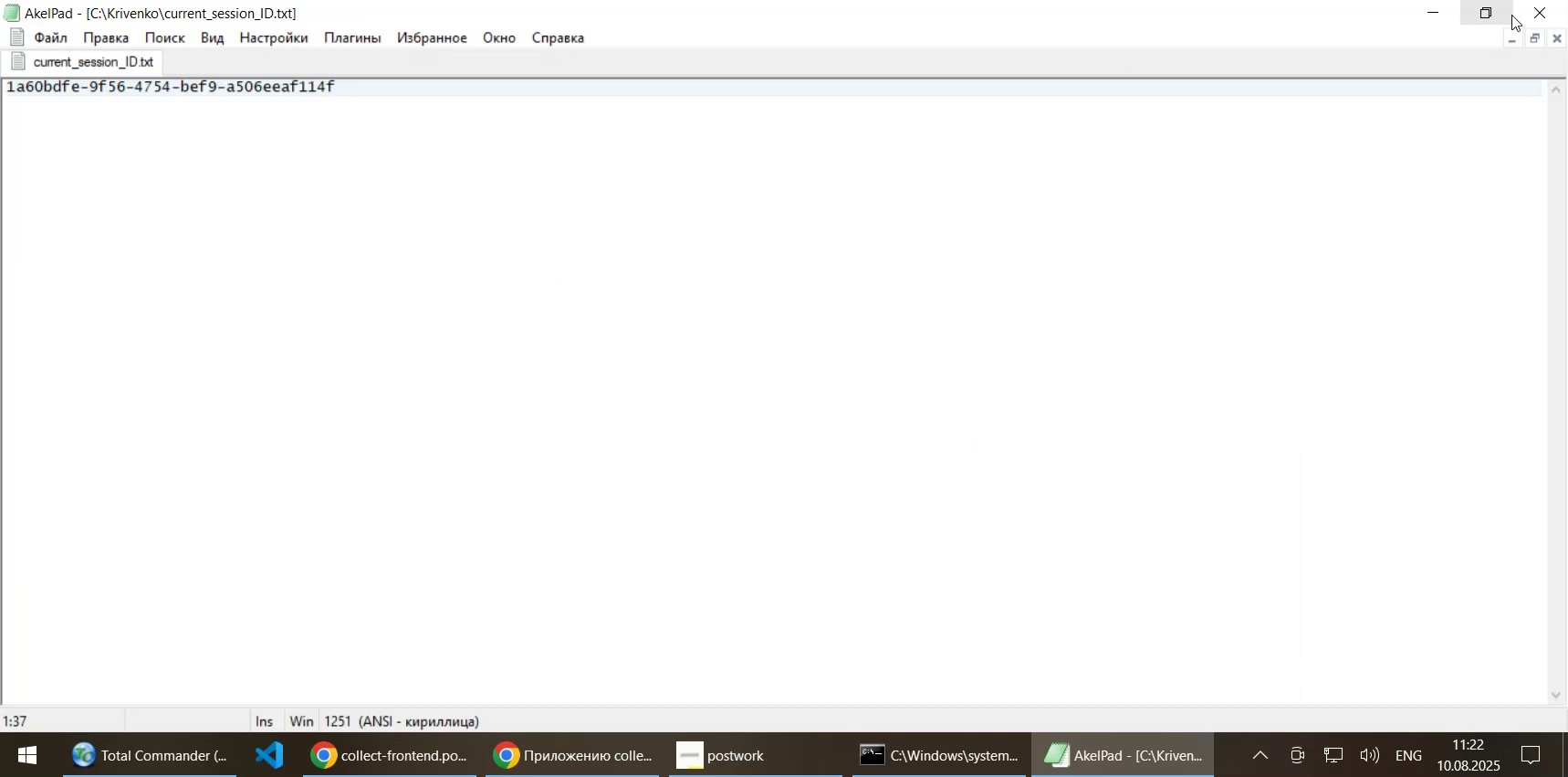 
left_click([1536, 15])
 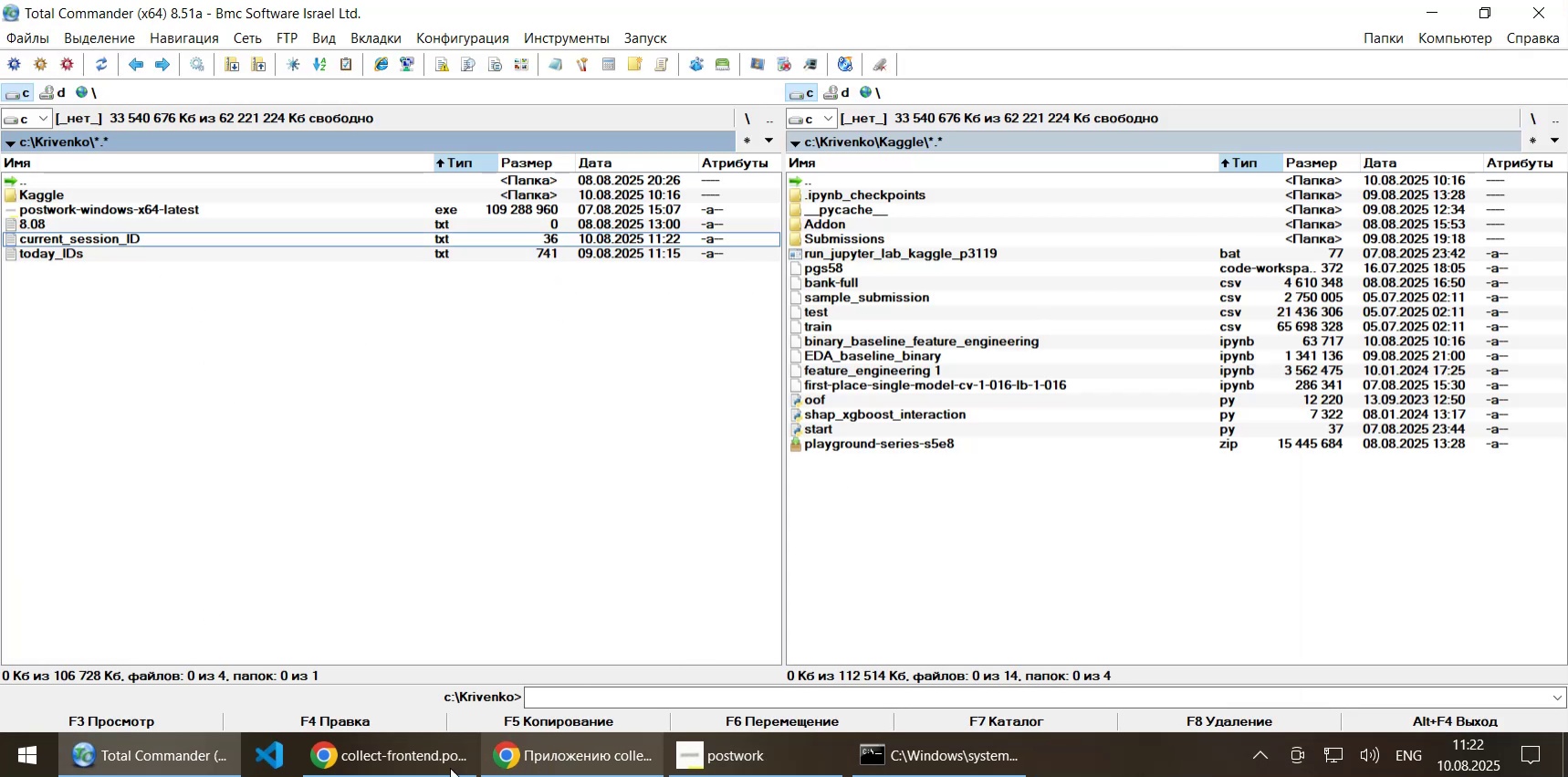 
left_click([366, 761])
 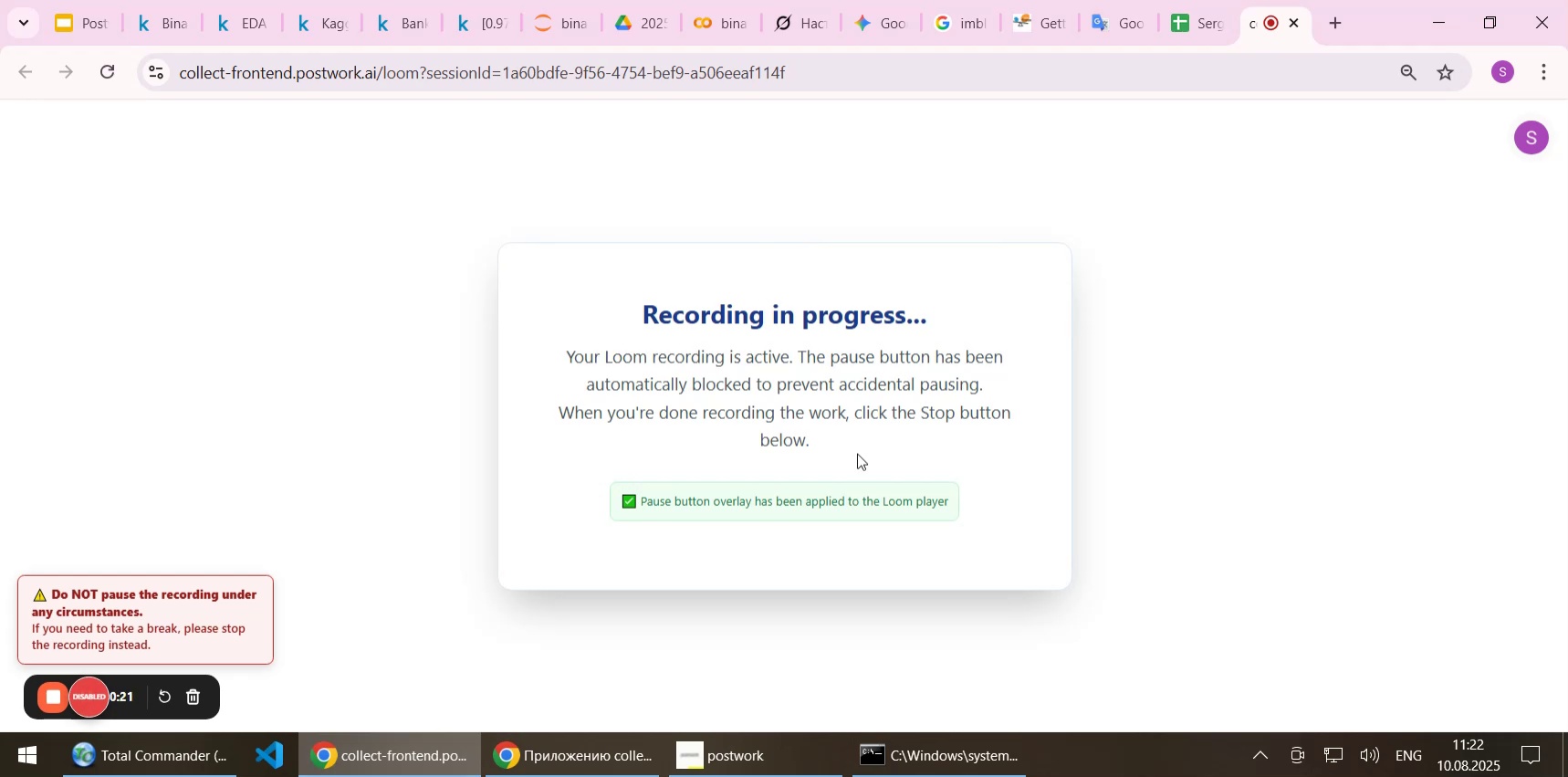 
left_click([740, 756])
 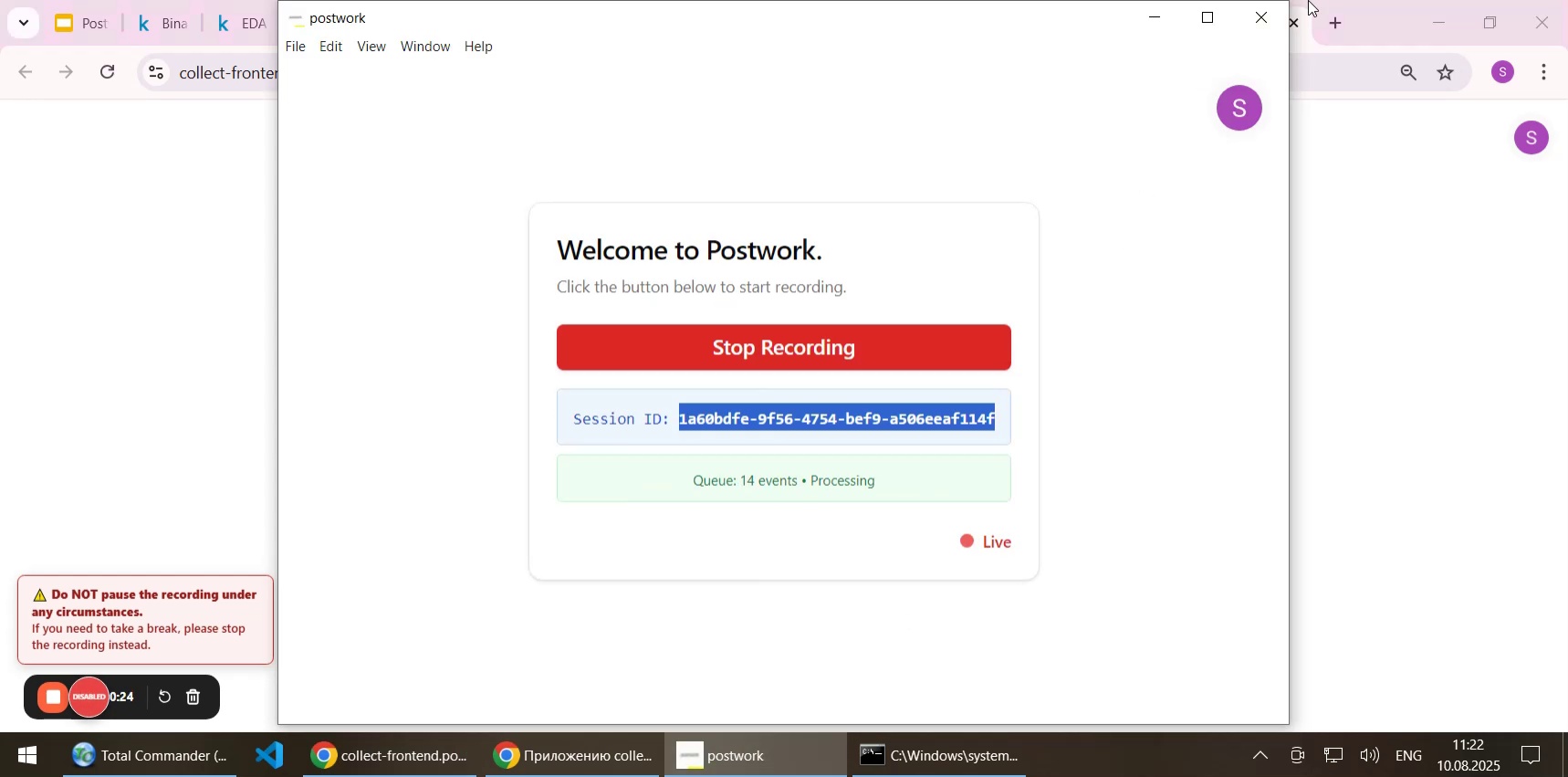 
left_click([1159, 13])
 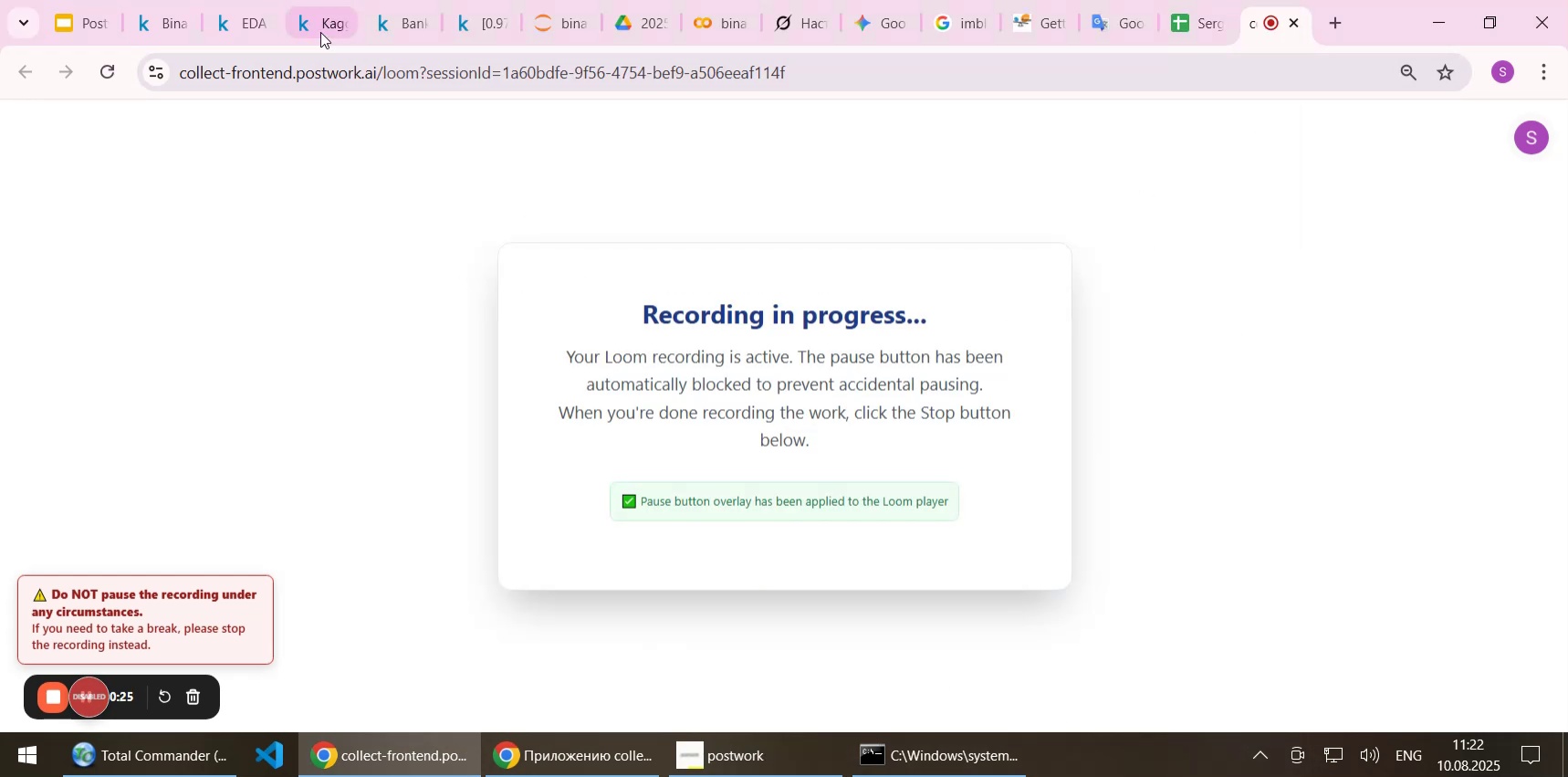 
left_click([315, 22])
 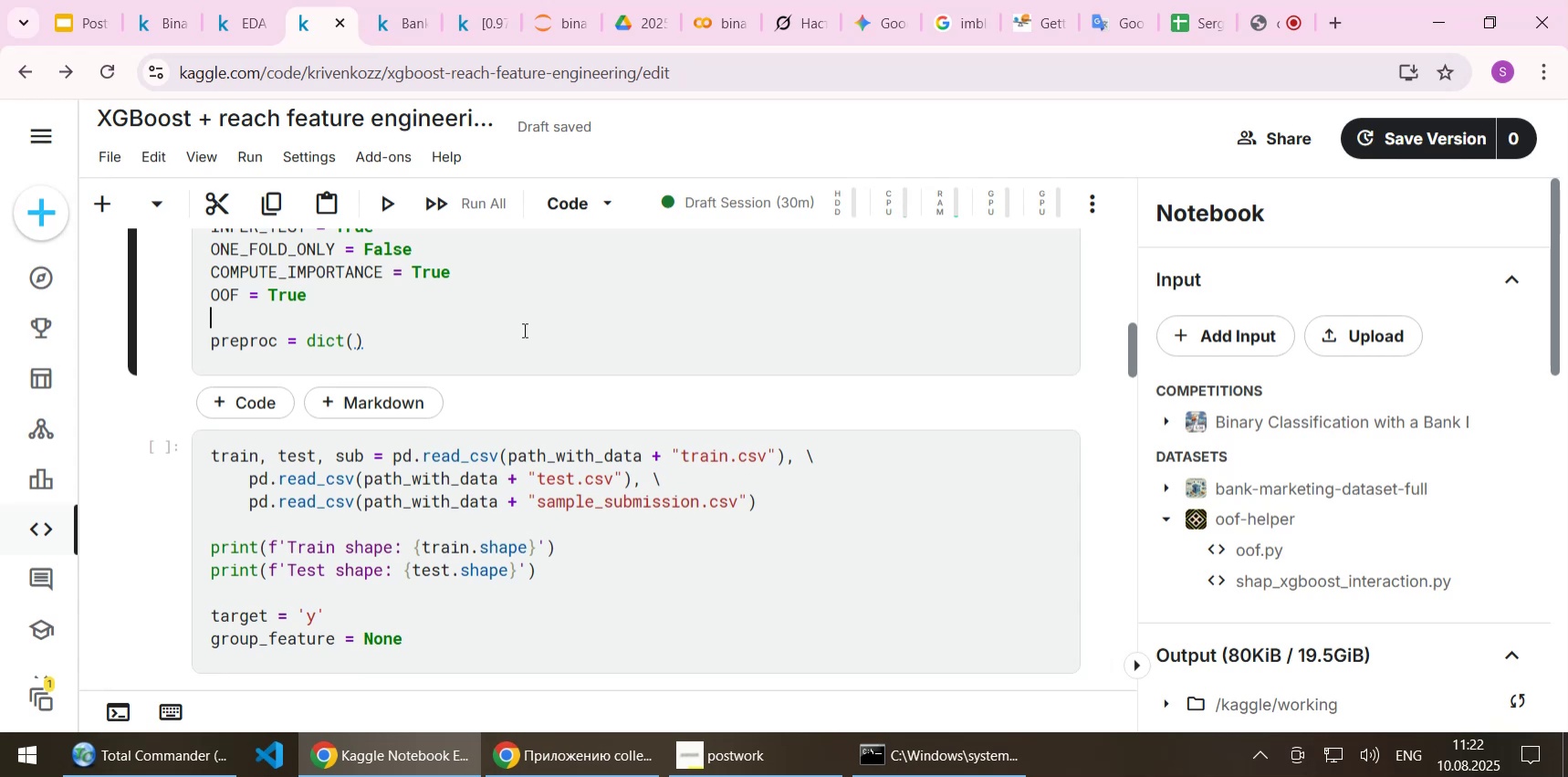 
wait(31.94)
 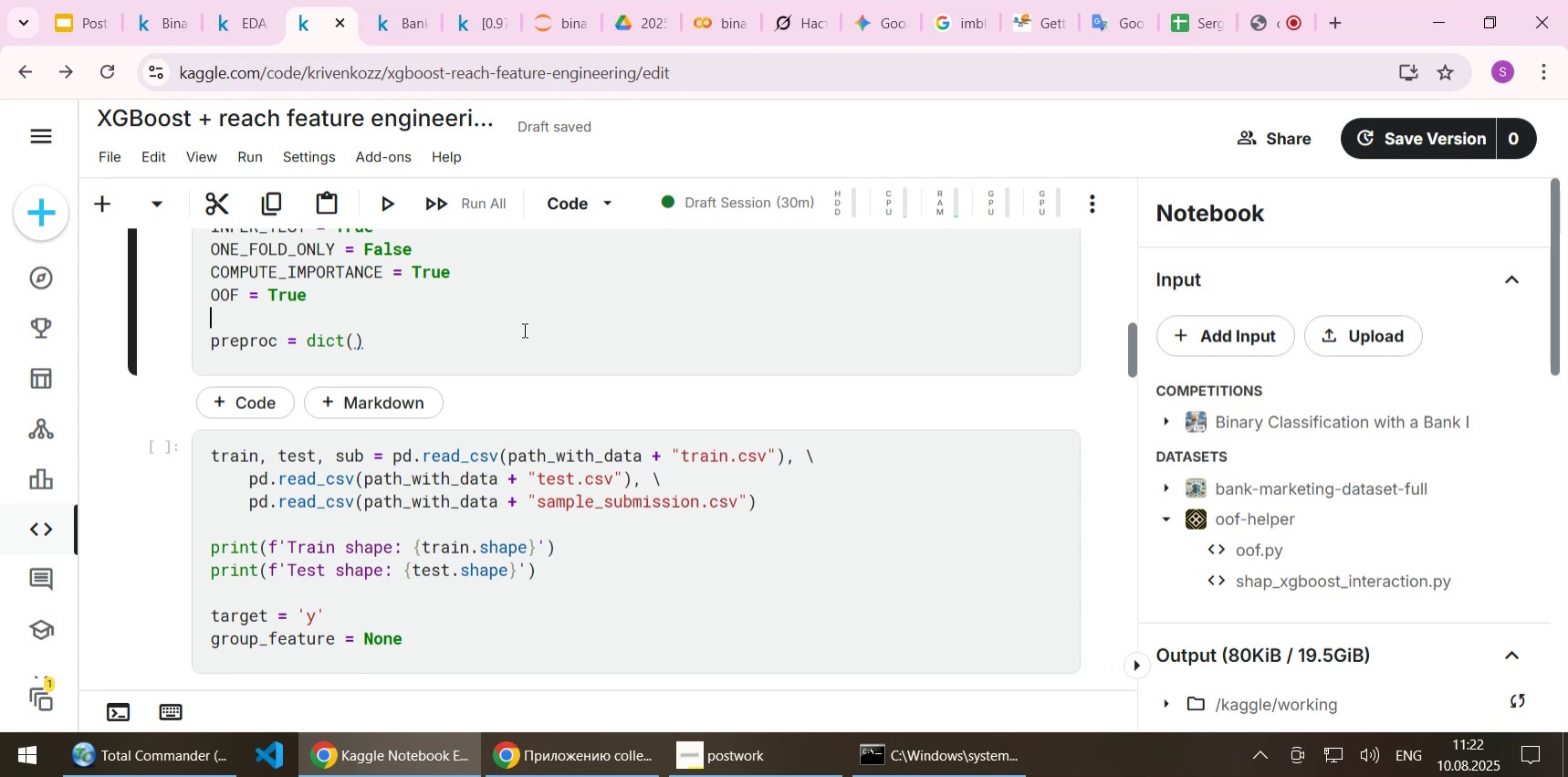 
scroll: coordinate [676, 319], scroll_direction: up, amount: 1.0
 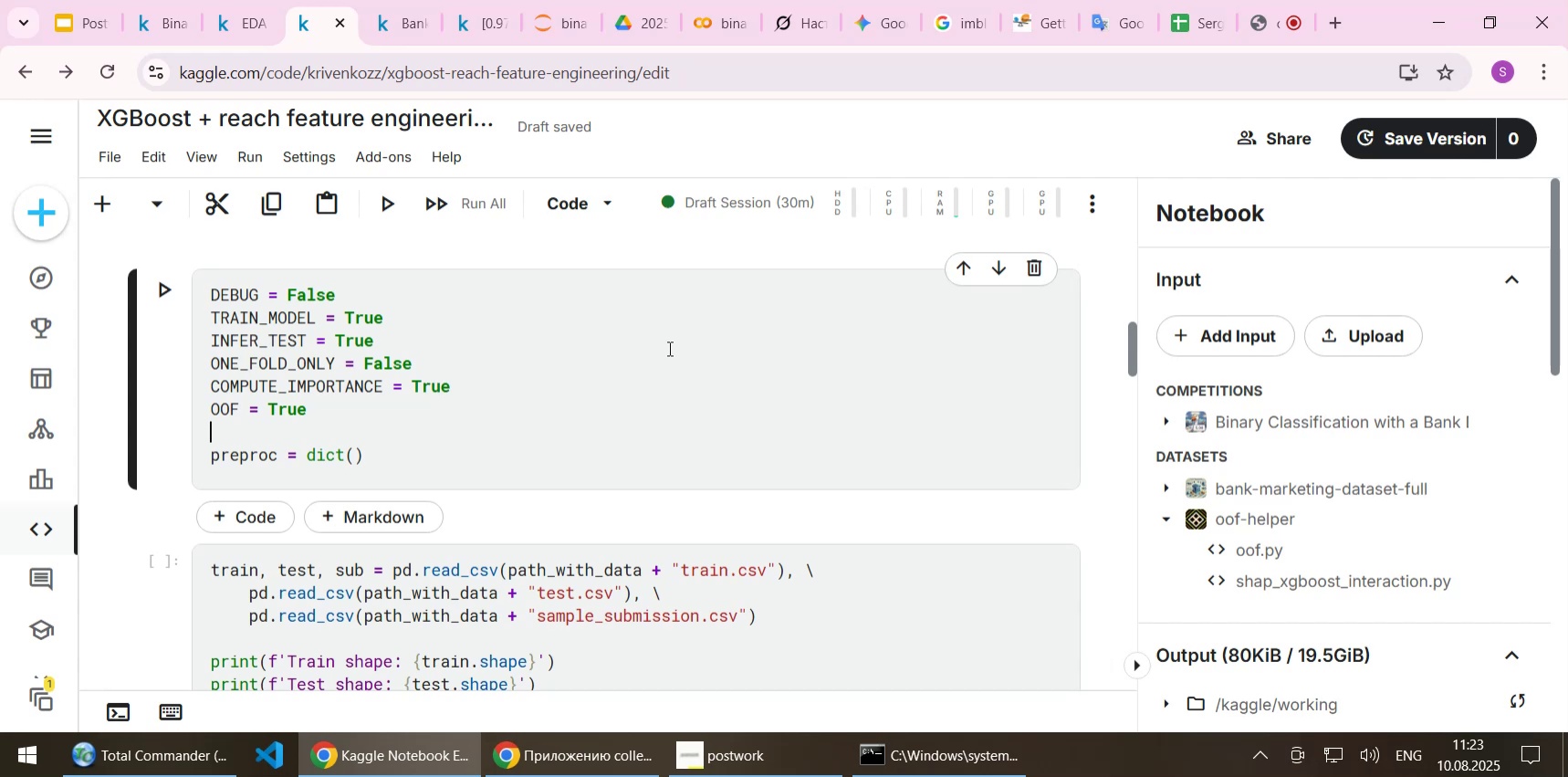 
scroll: coordinate [668, 350], scroll_direction: none, amount: 0.0
 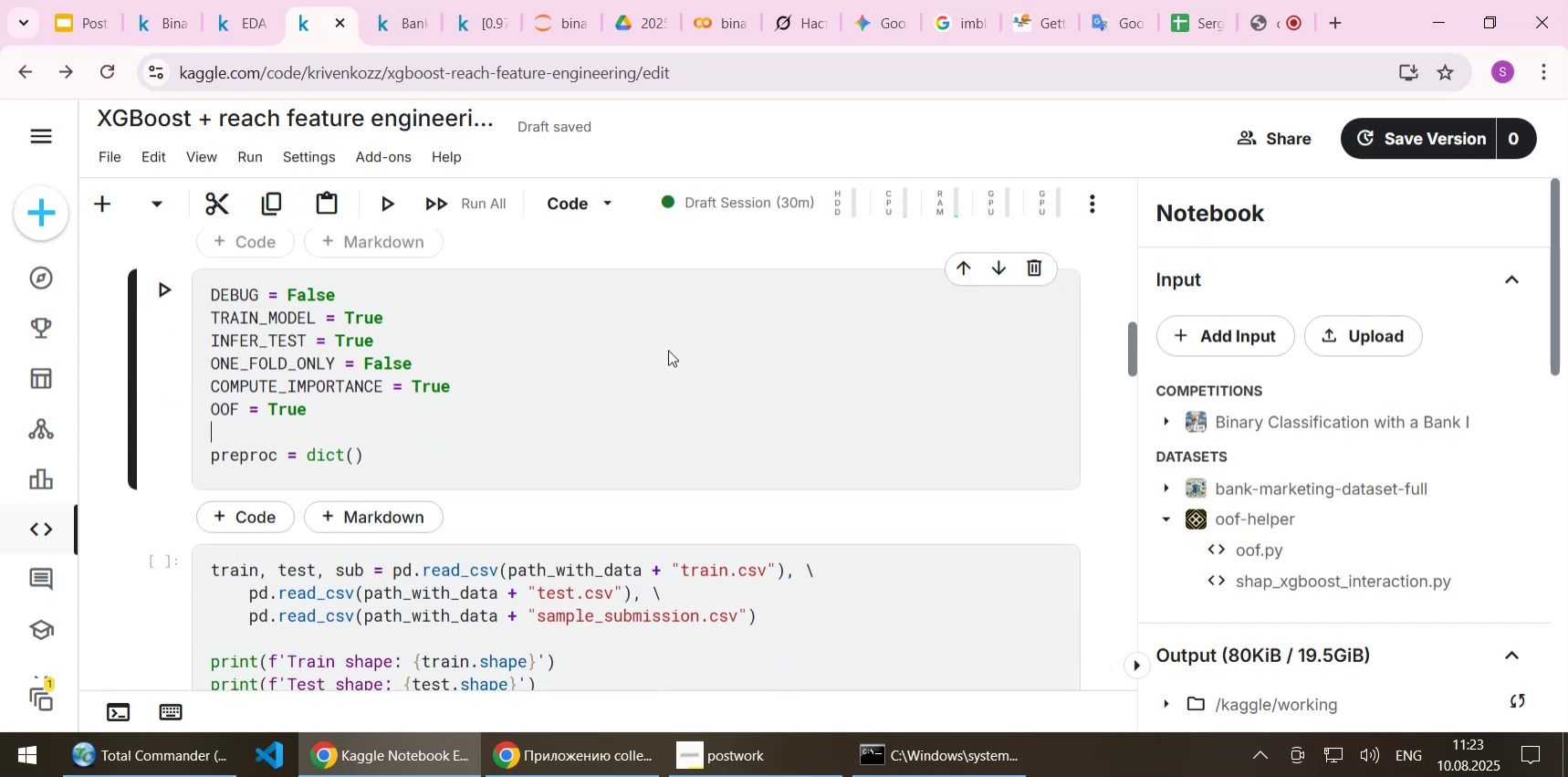 
wait(8.86)
 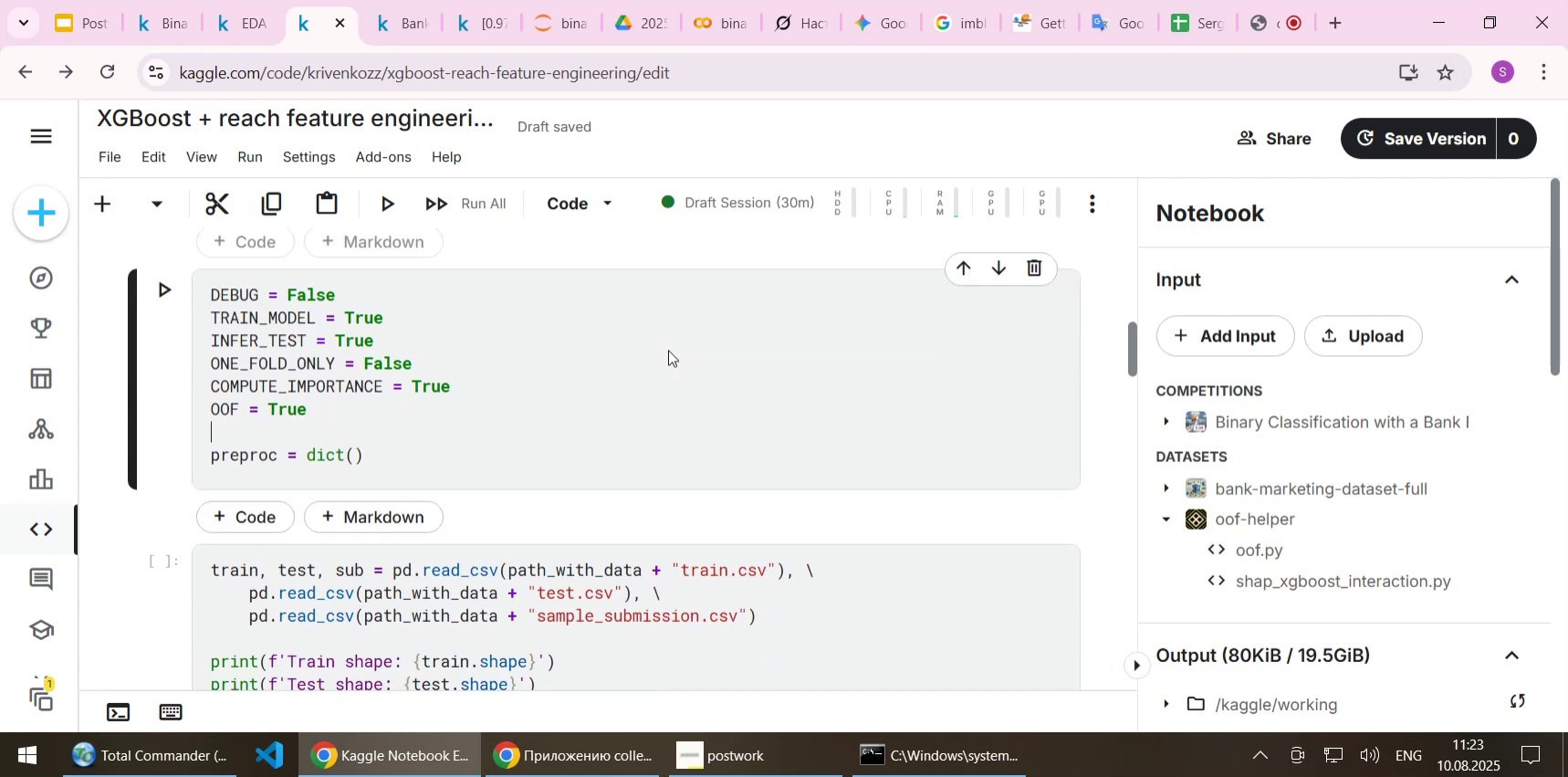 
scroll: coordinate [665, 352], scroll_direction: up, amount: 1.0
 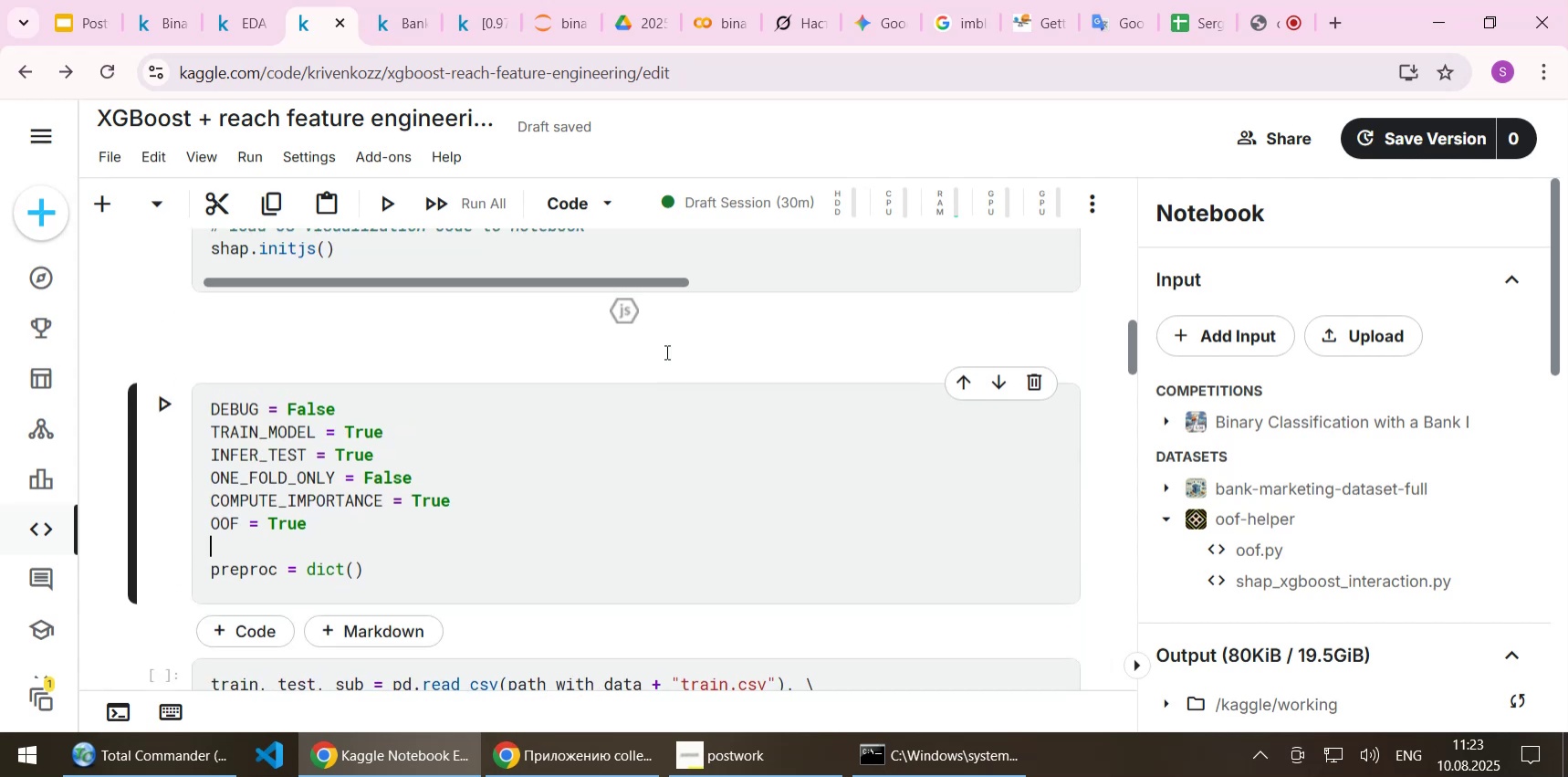 
scroll: coordinate [643, 413], scroll_direction: down, amount: 2.0
 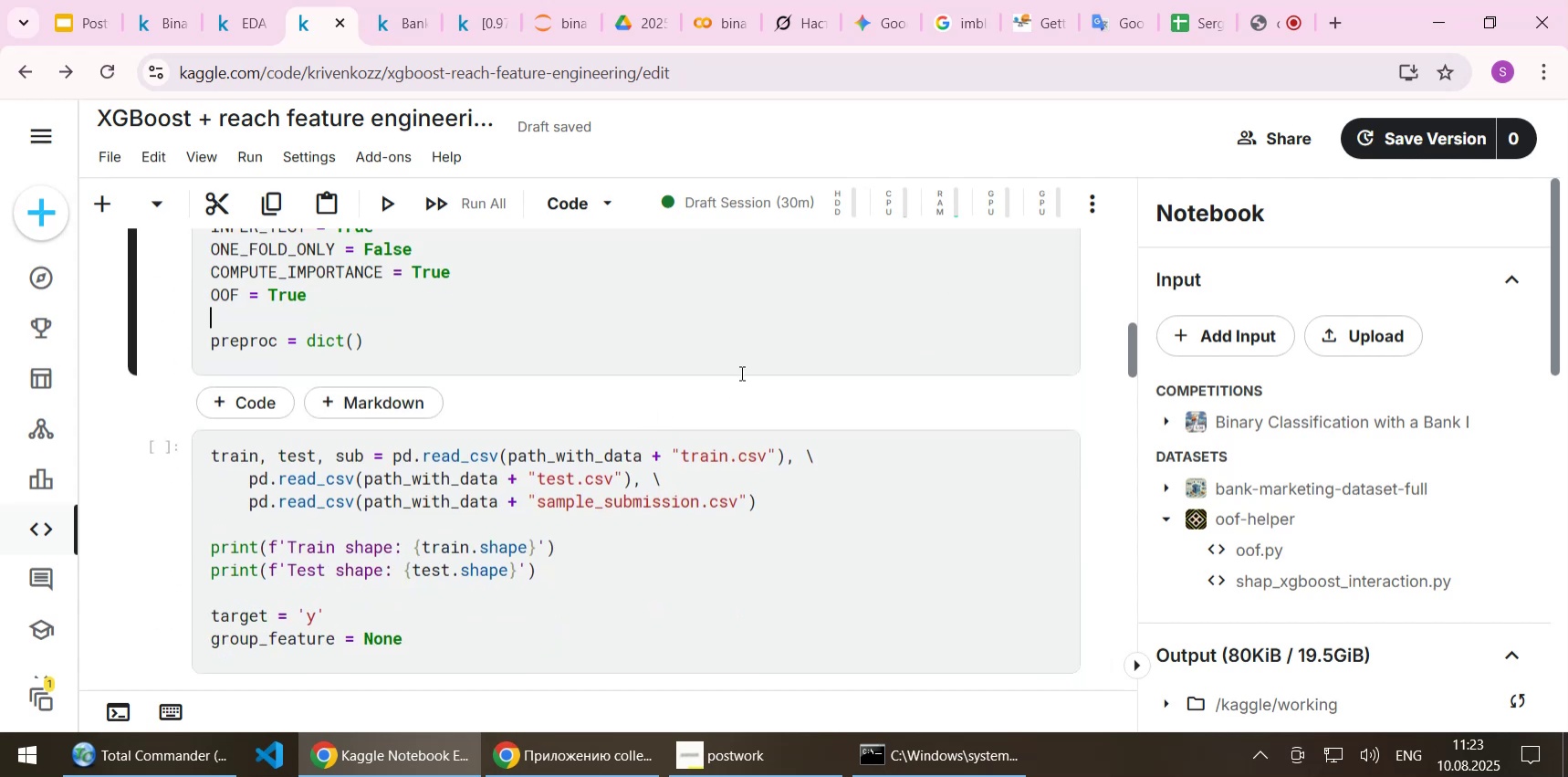 
scroll: coordinate [518, 457], scroll_direction: up, amount: 10.0
 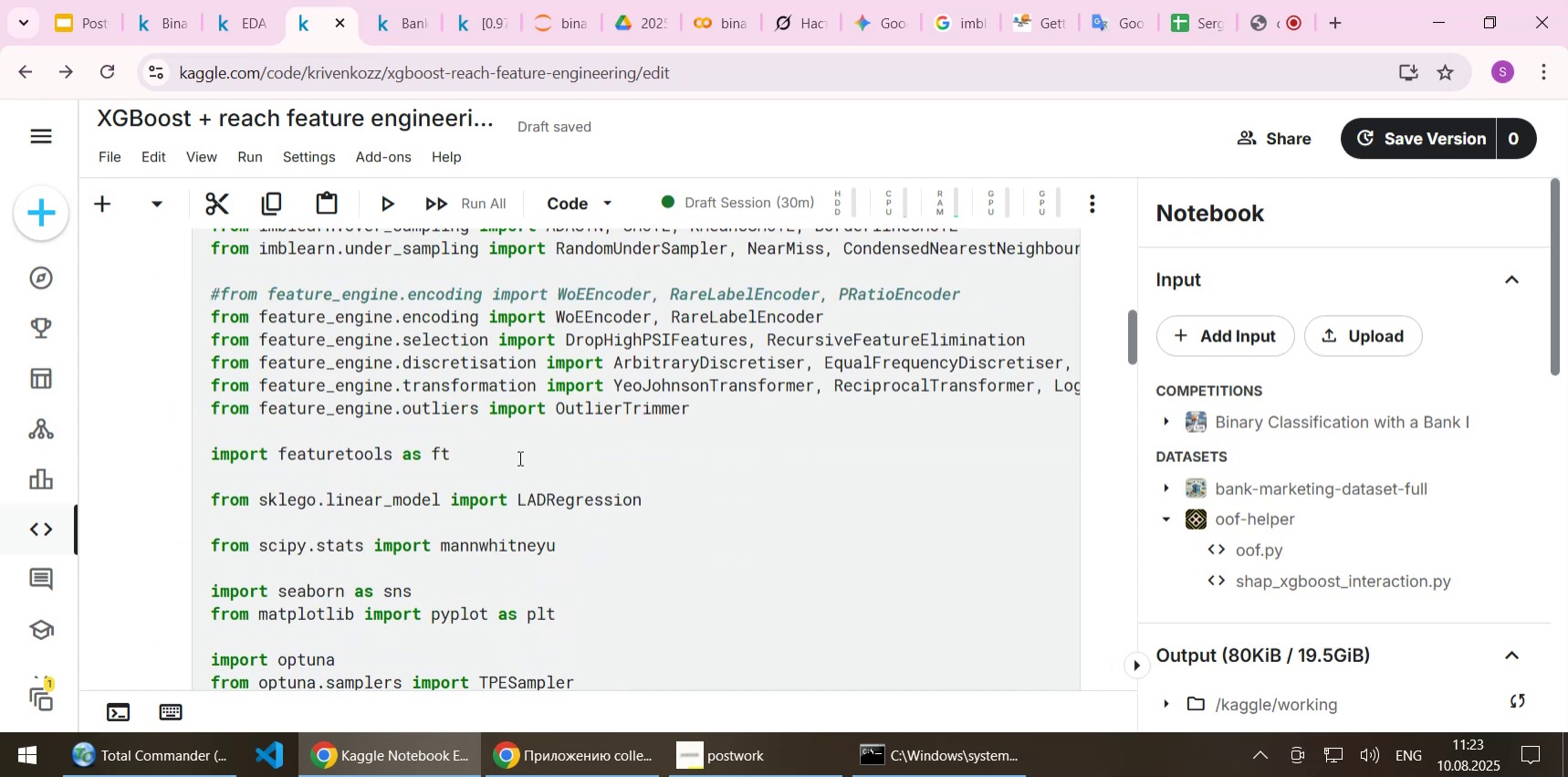 
scroll: coordinate [529, 472], scroll_direction: down, amount: 6.0
 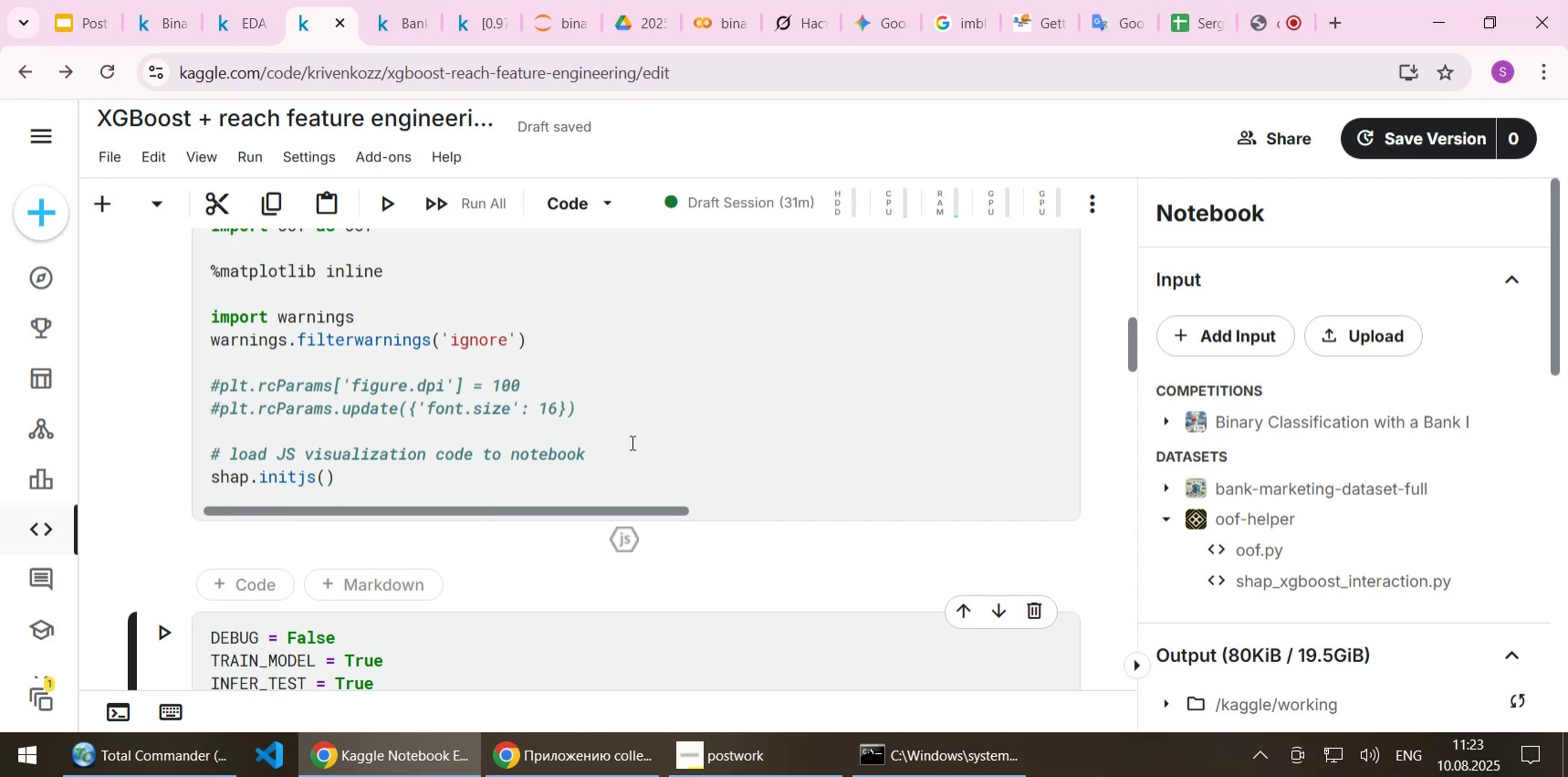 
wait(5.96)
 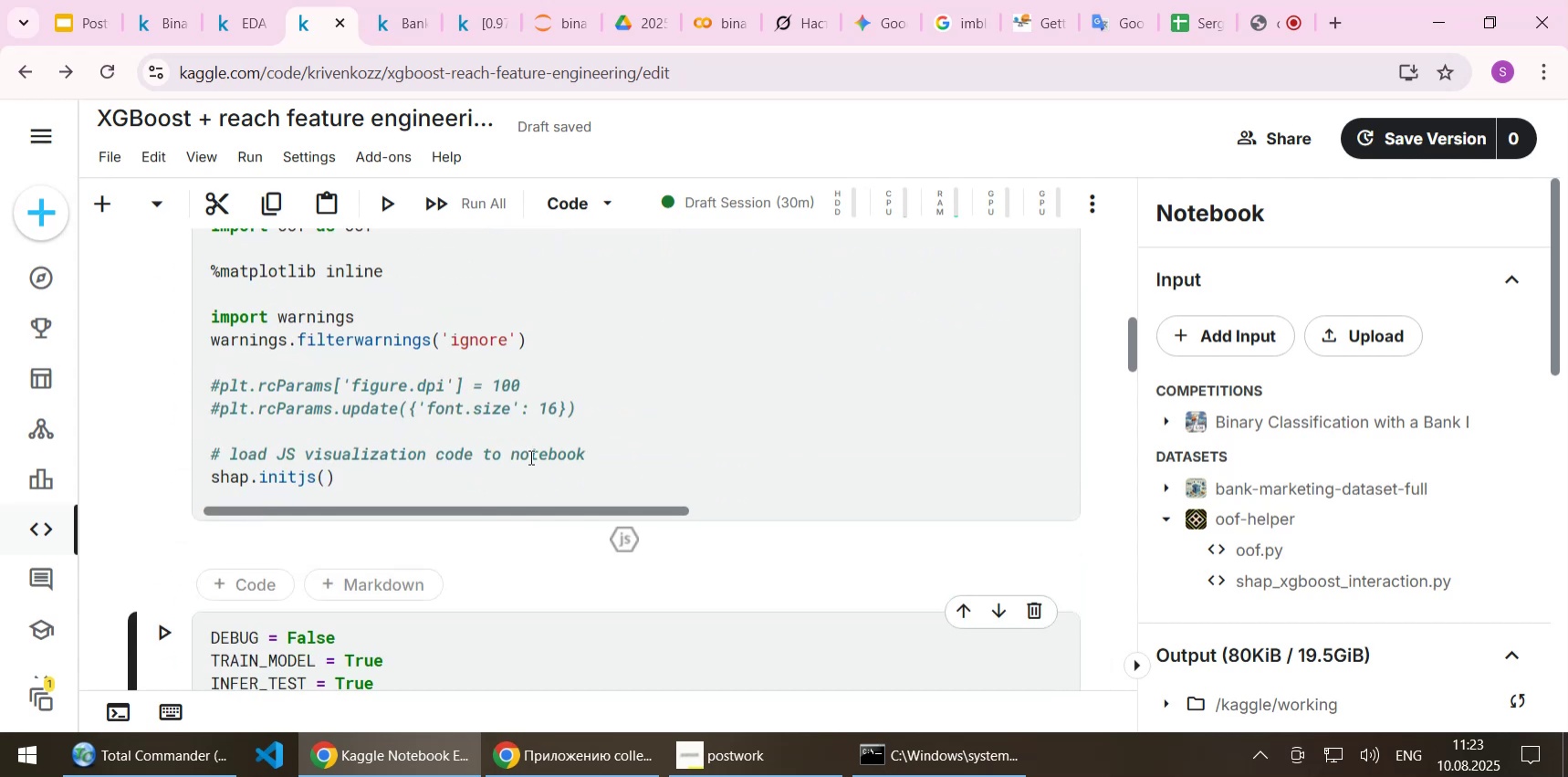 
scroll: coordinate [631, 442], scroll_direction: up, amount: 4.0
 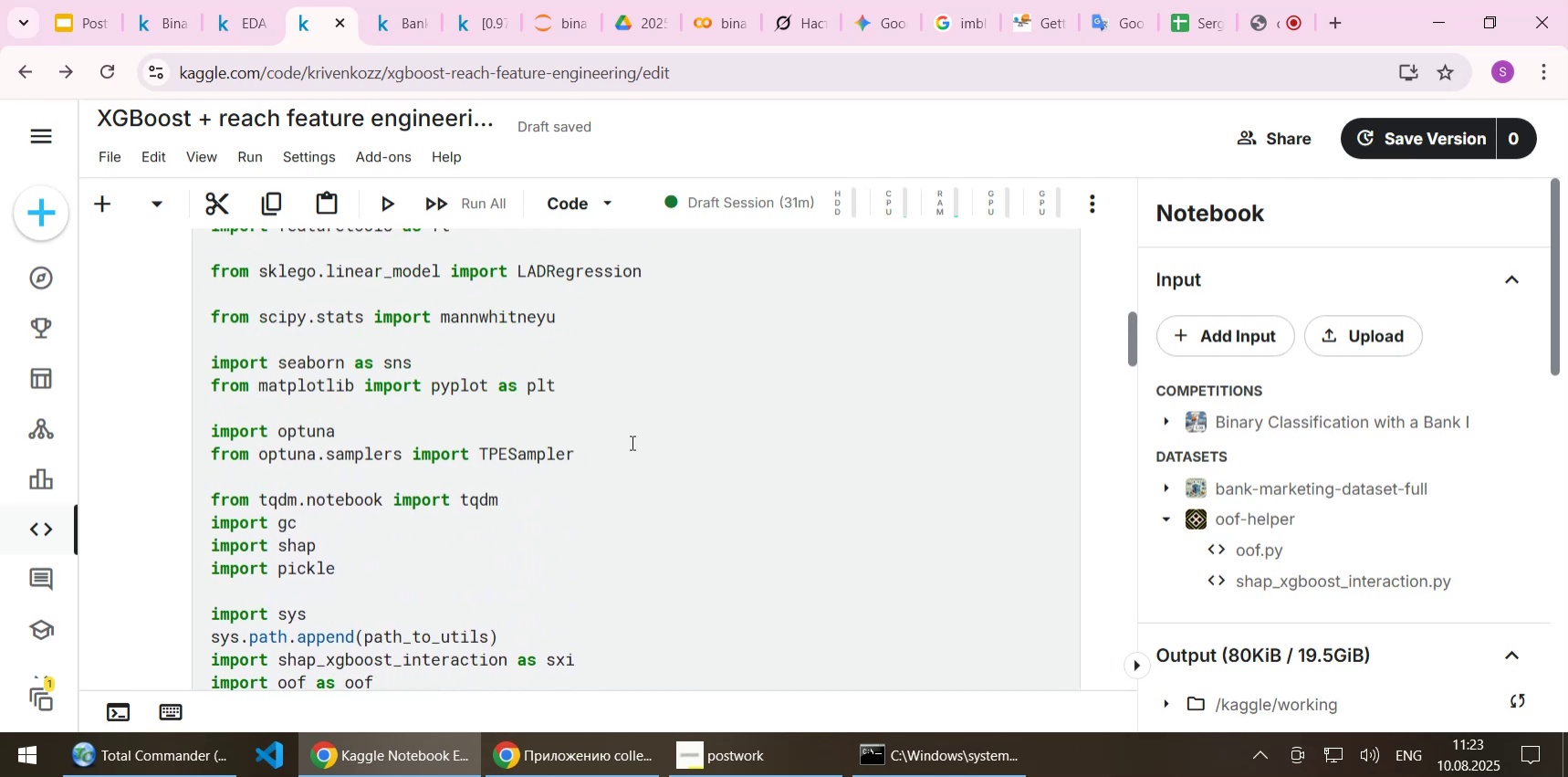 
scroll: coordinate [631, 442], scroll_direction: down, amount: 7.0
 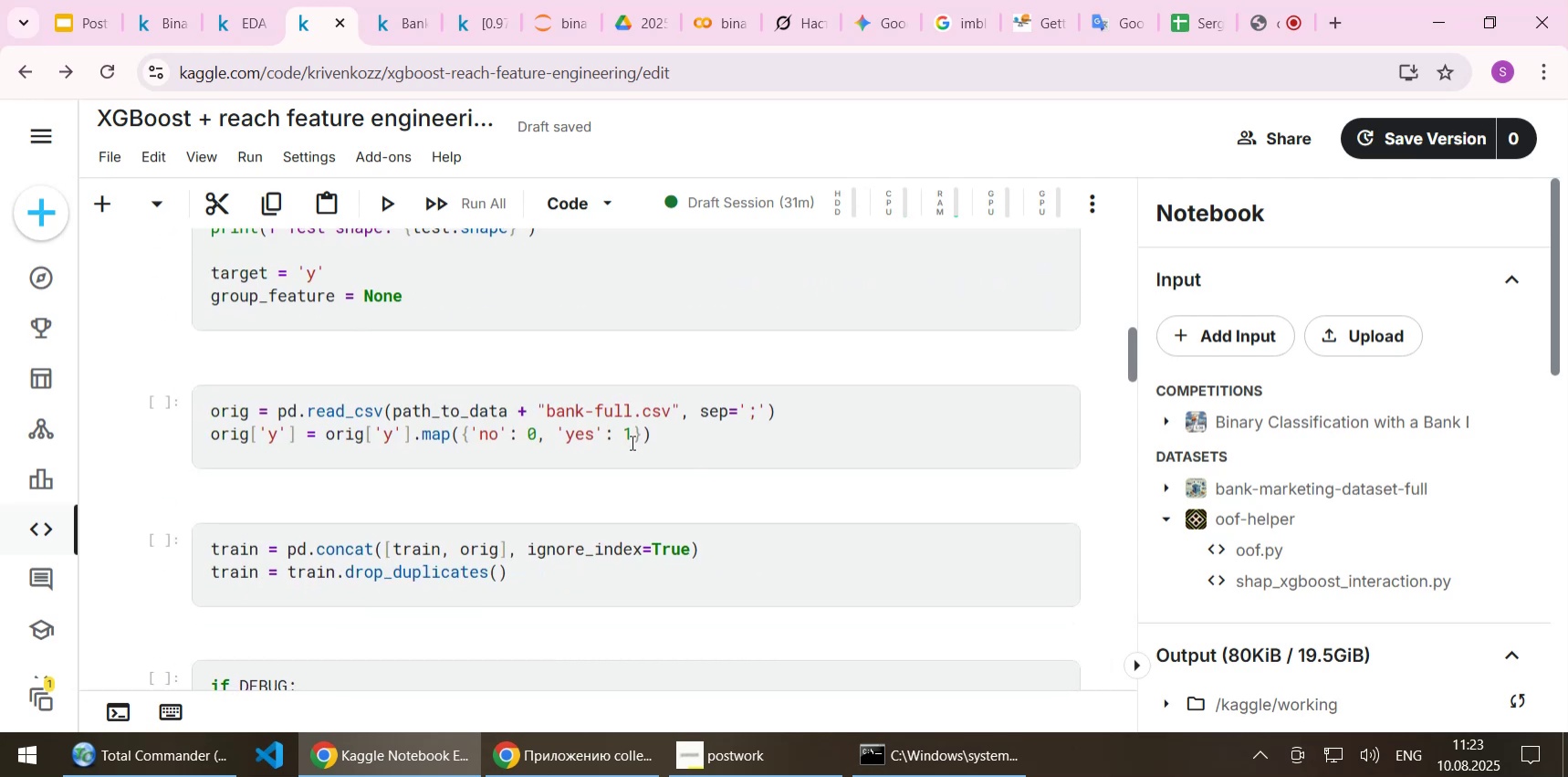 
scroll: coordinate [631, 442], scroll_direction: up, amount: 4.0
 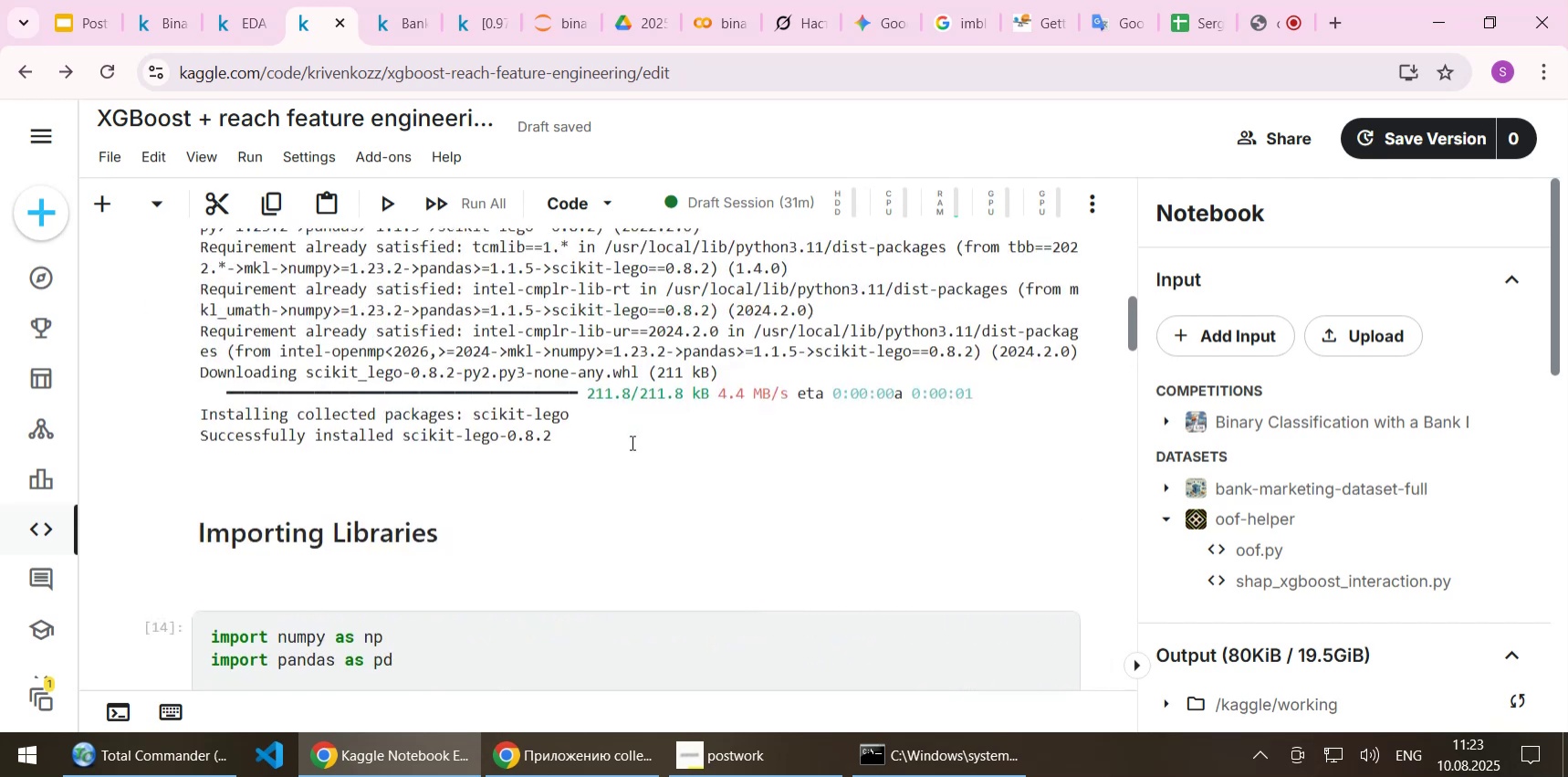 
scroll: coordinate [631, 442], scroll_direction: down, amount: 12.0
 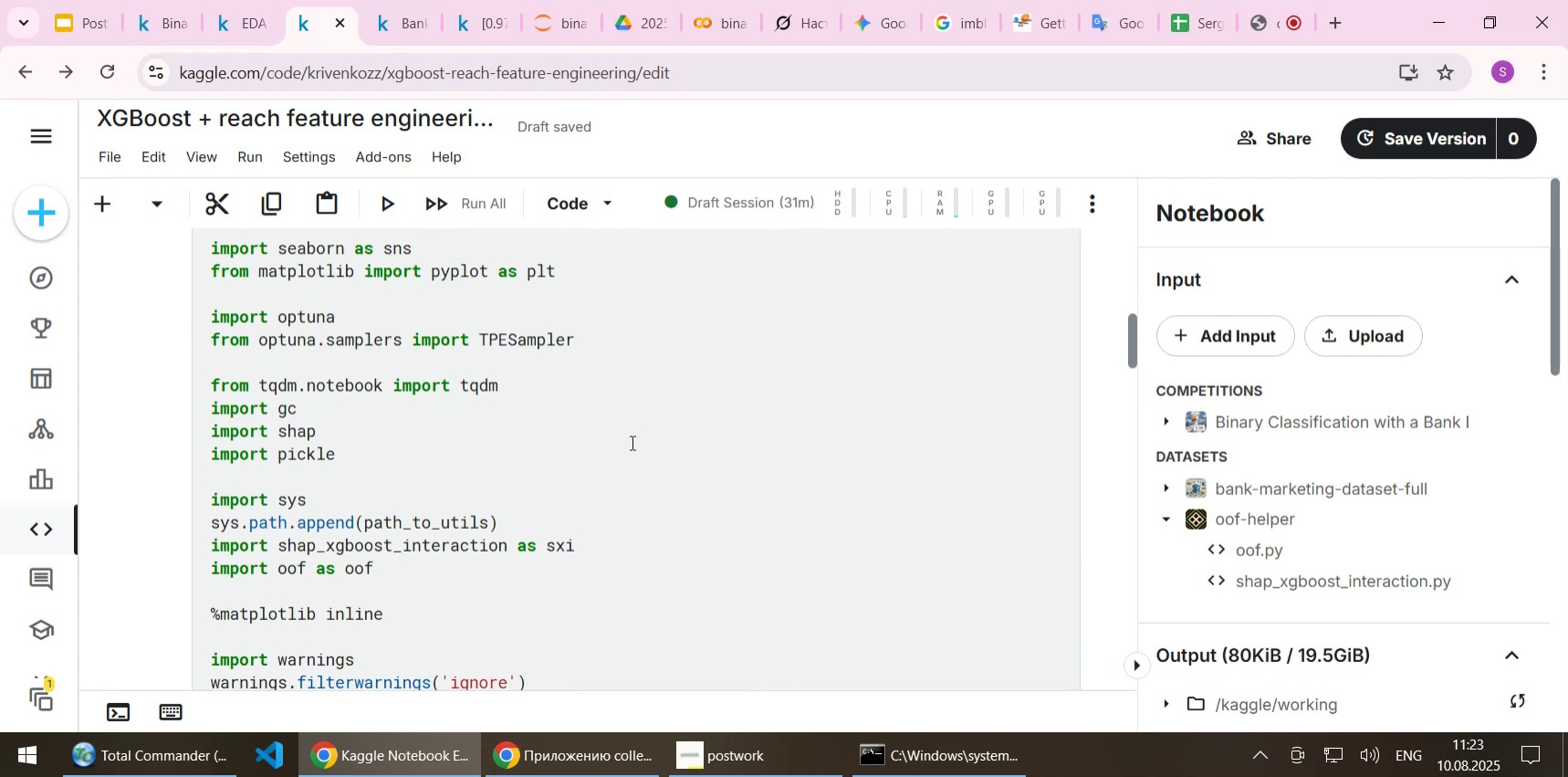 
wait(12.58)
 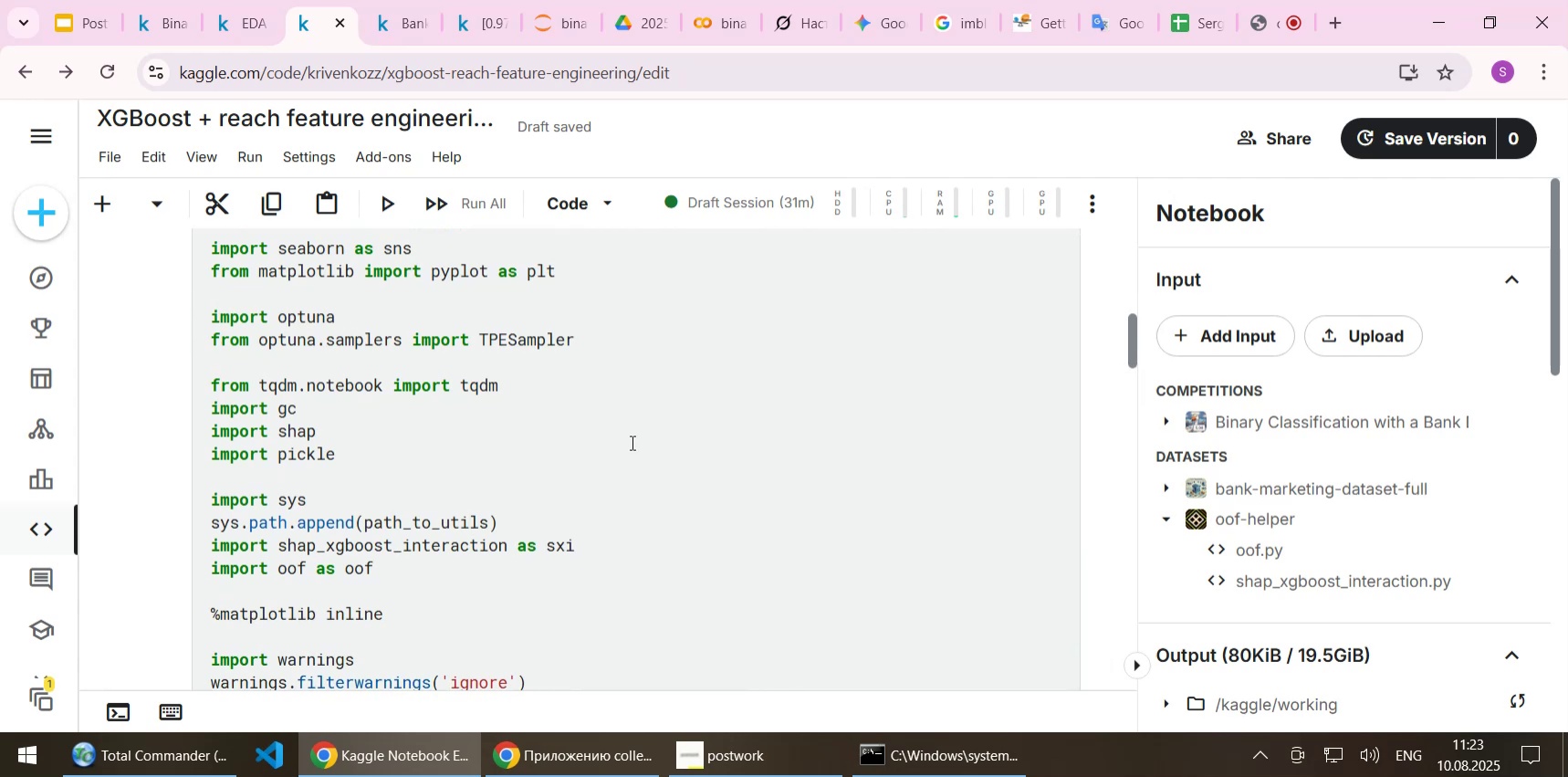 
scroll: coordinate [625, 462], scroll_direction: up, amount: 3.0
 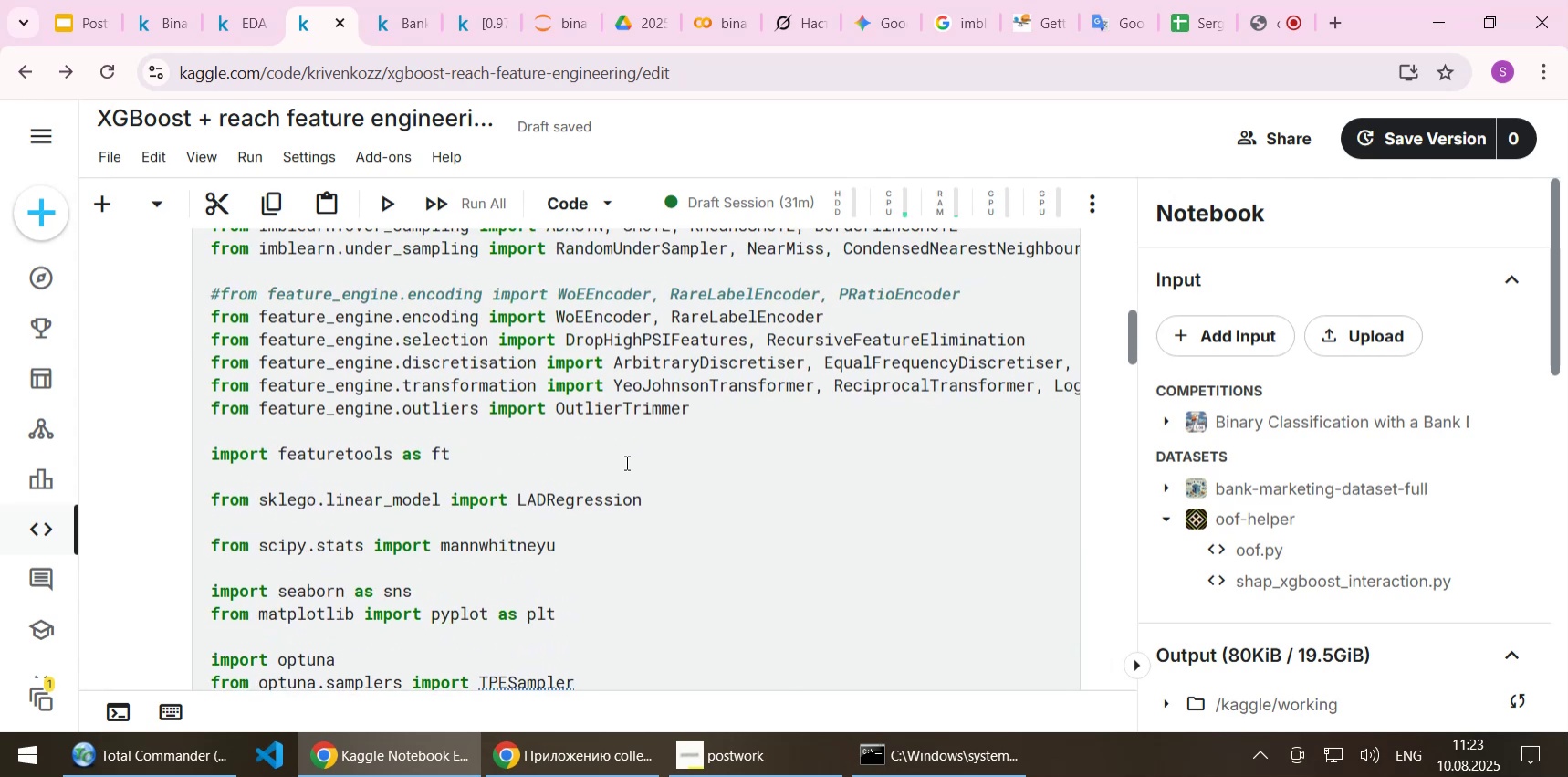 
scroll: coordinate [614, 464], scroll_direction: down, amount: 7.0
 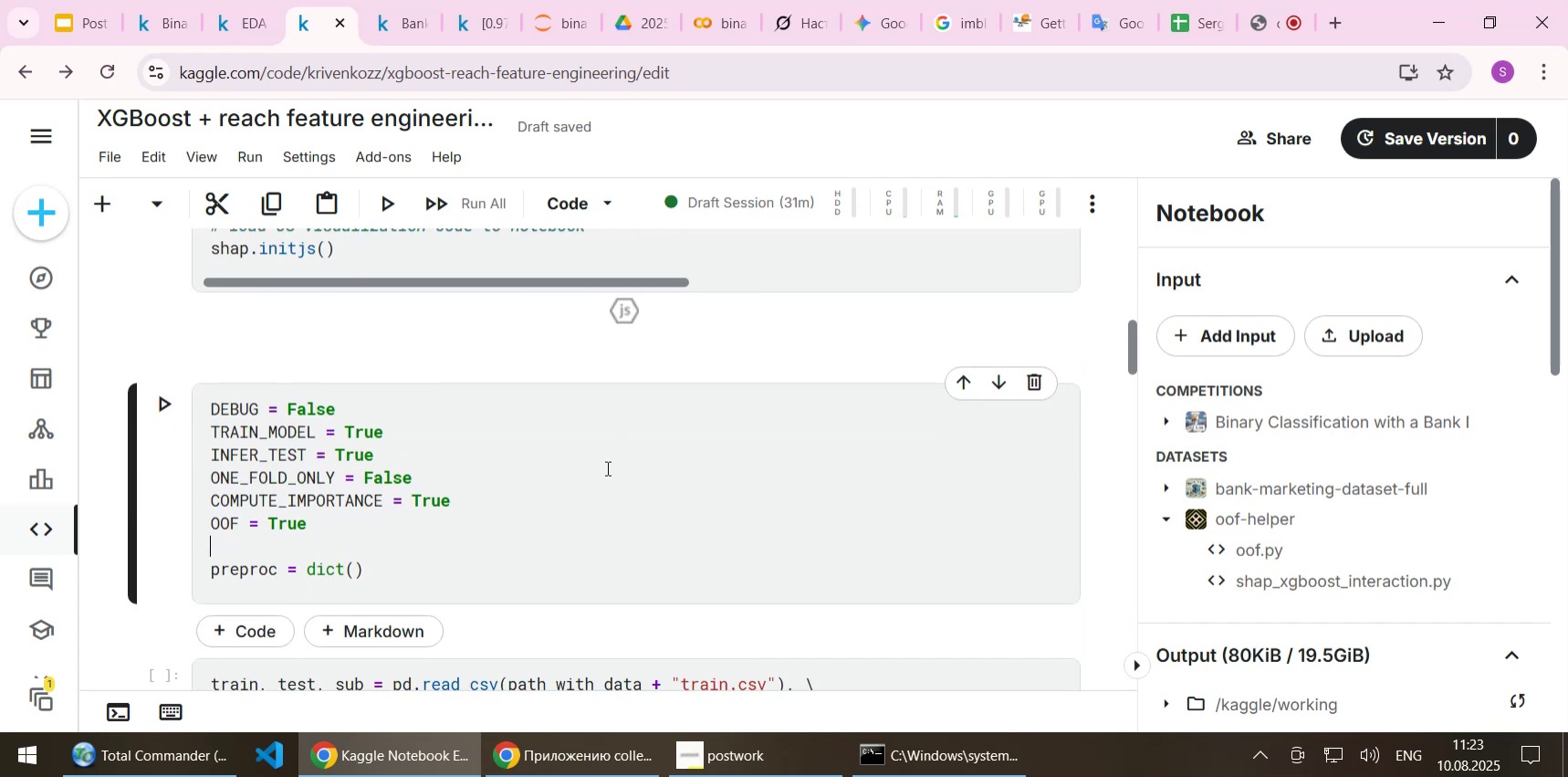 
left_click([606, 467])
 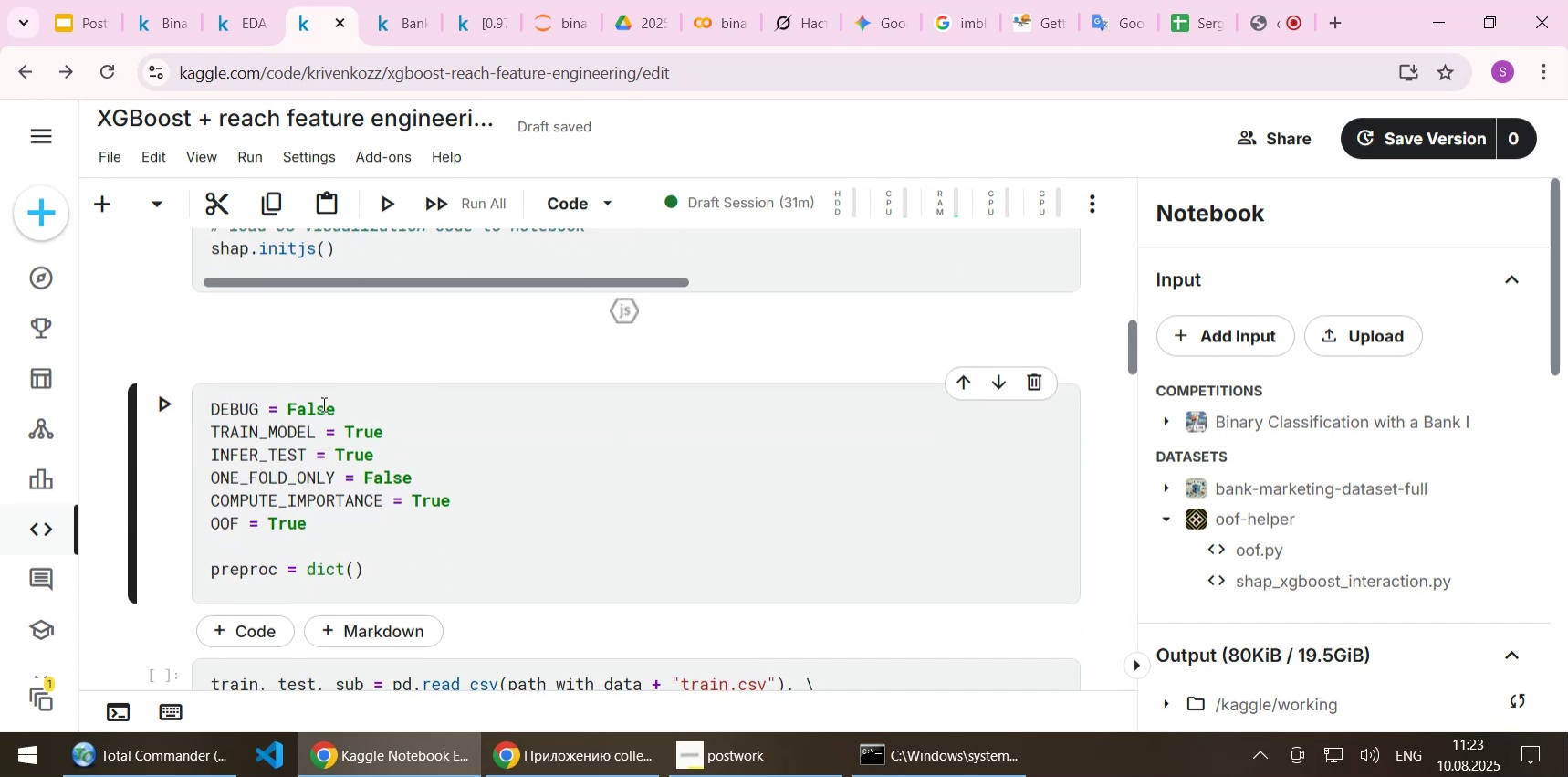 
double_click([322, 404])
 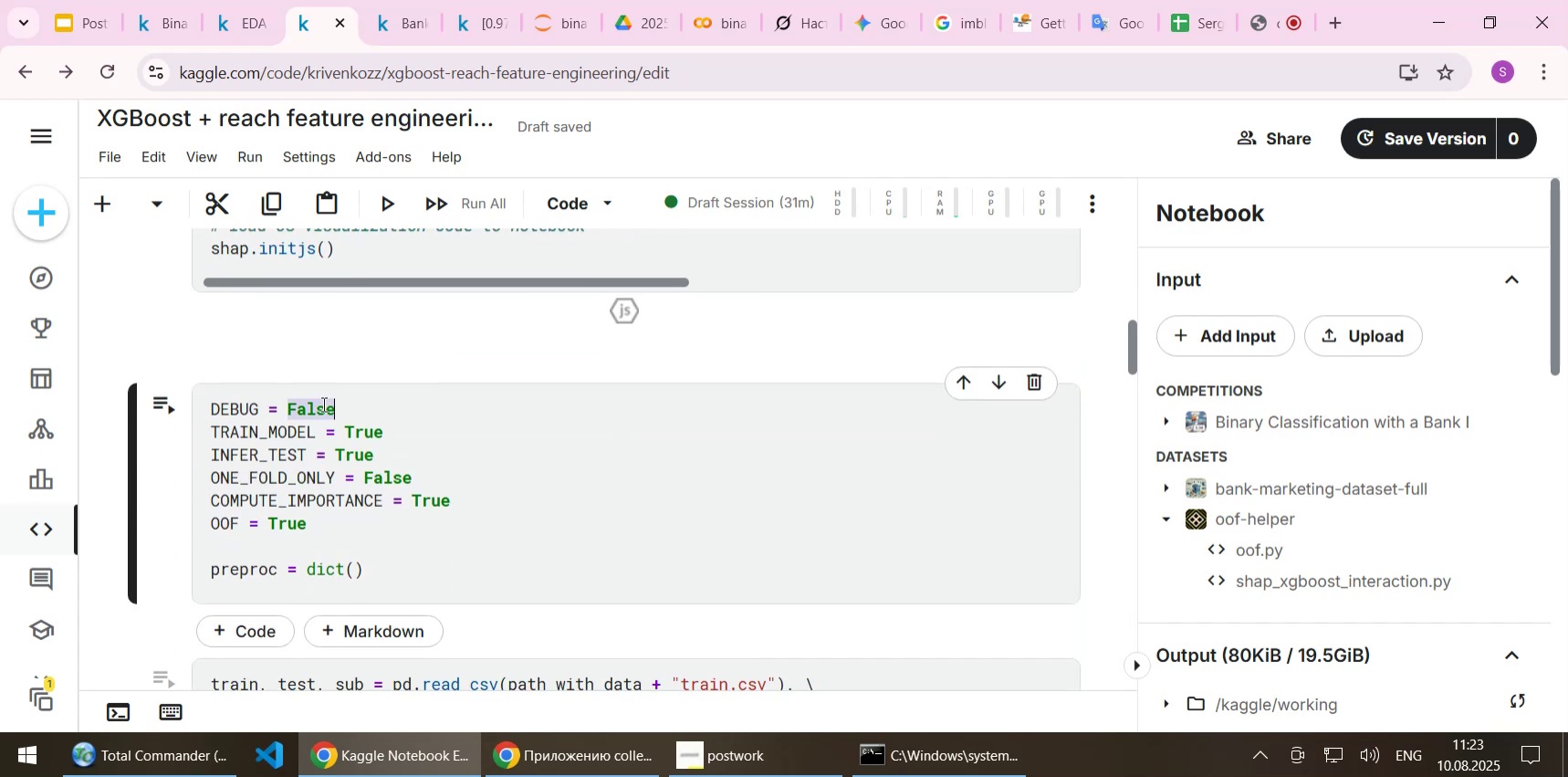 
type(True)
 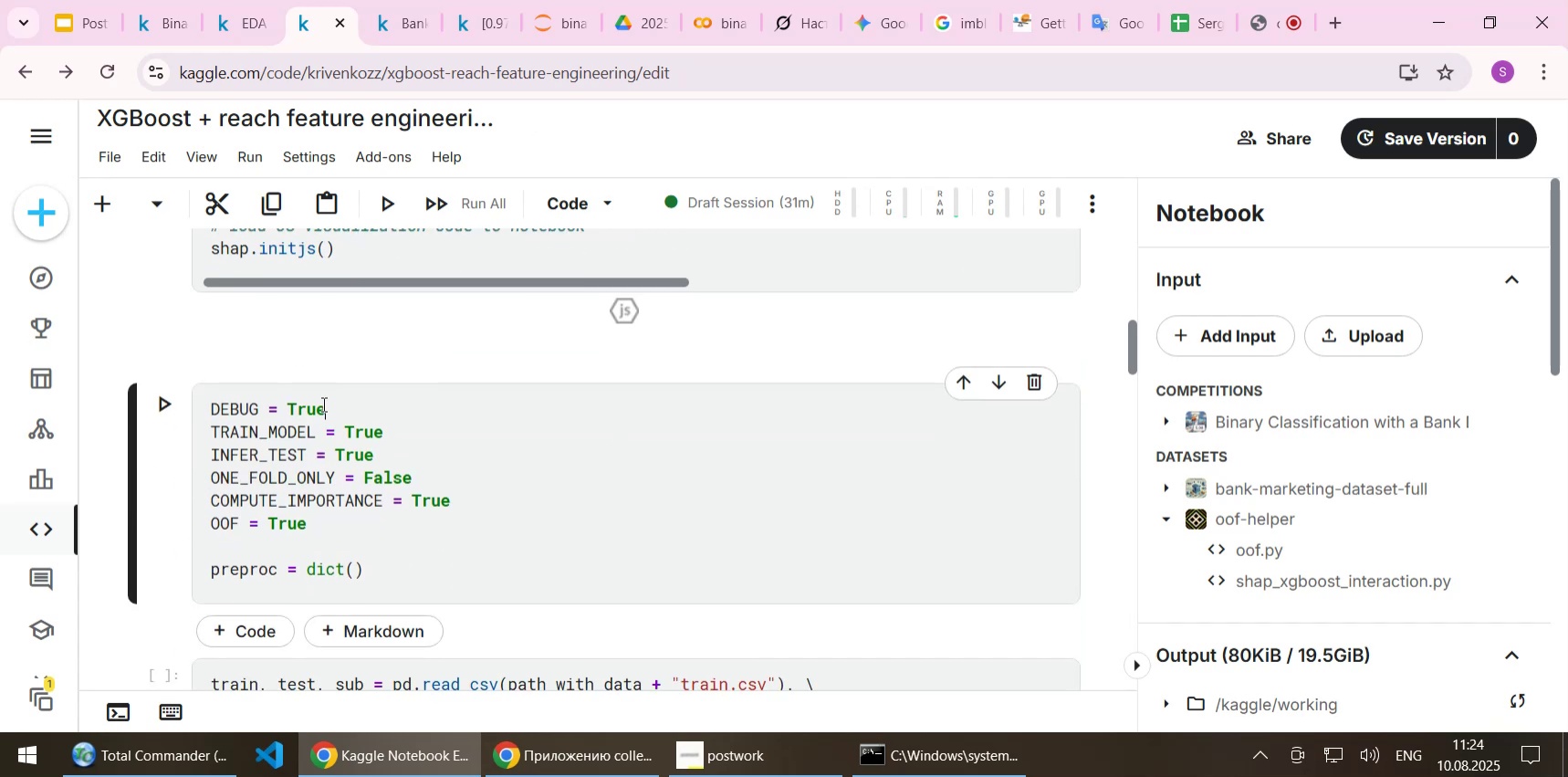 
key(Shift+Enter)
 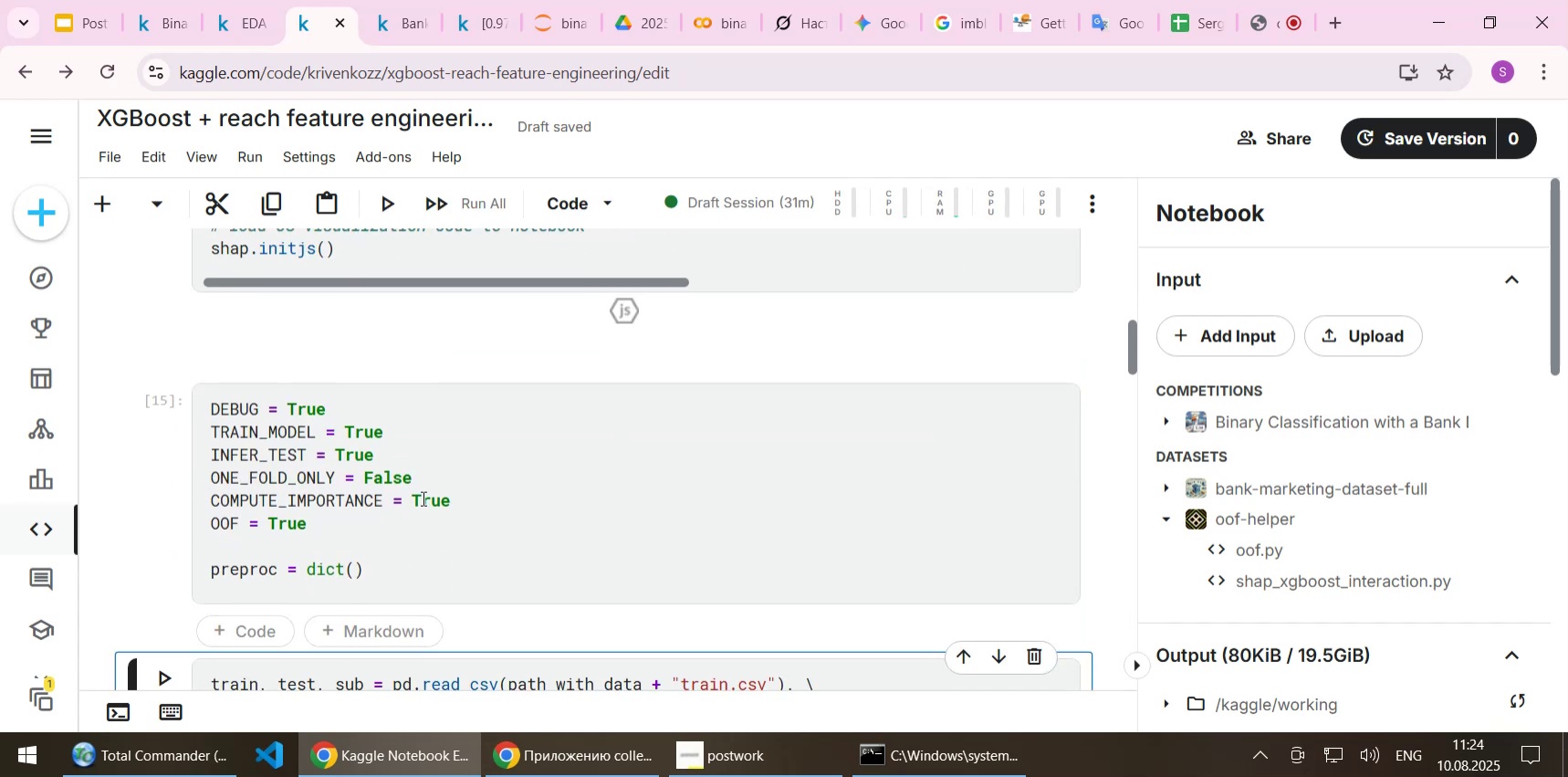 
scroll: coordinate [758, 618], scroll_direction: down, amount: 3.0
 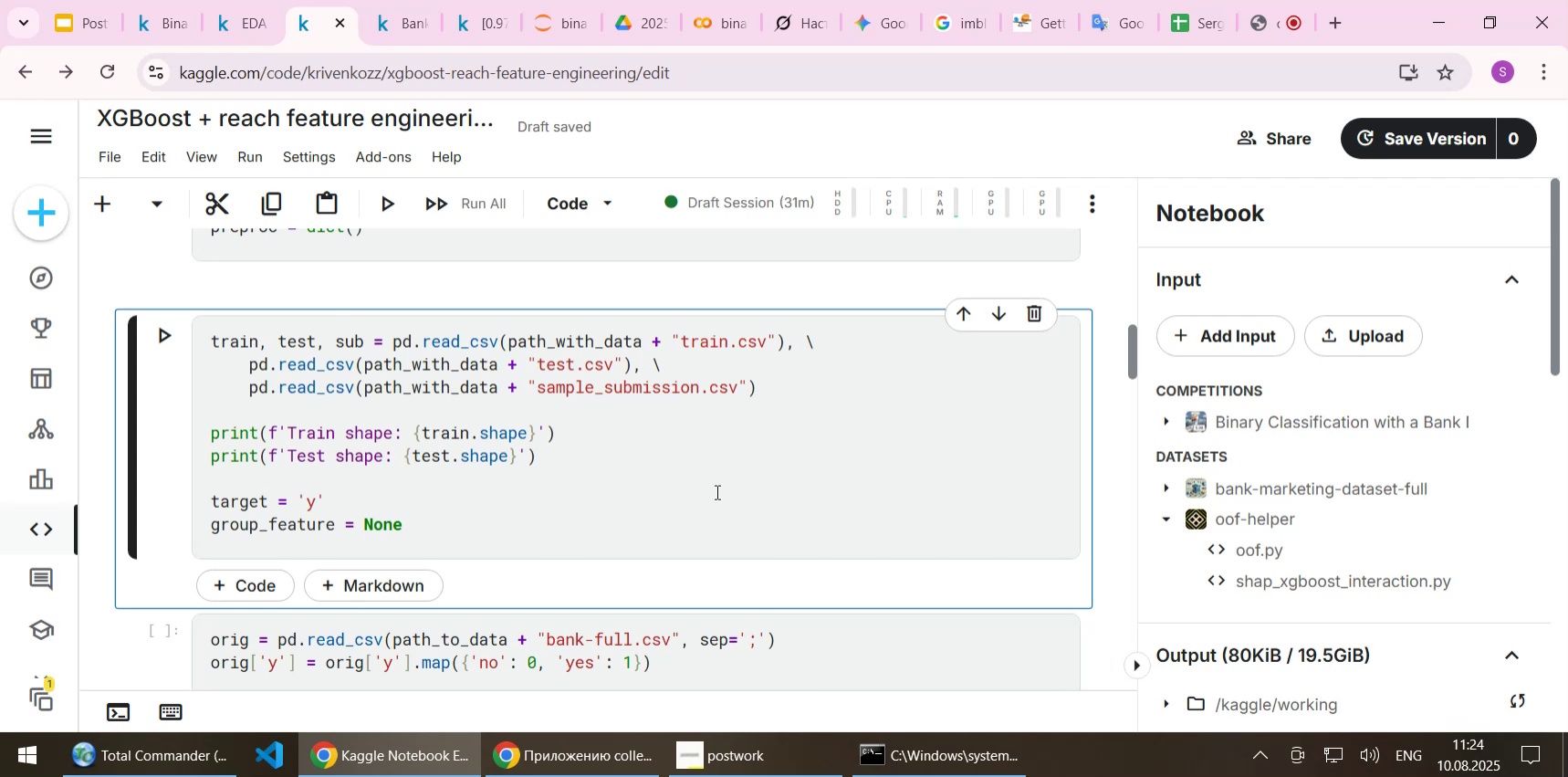 
key(Shift+Enter)
 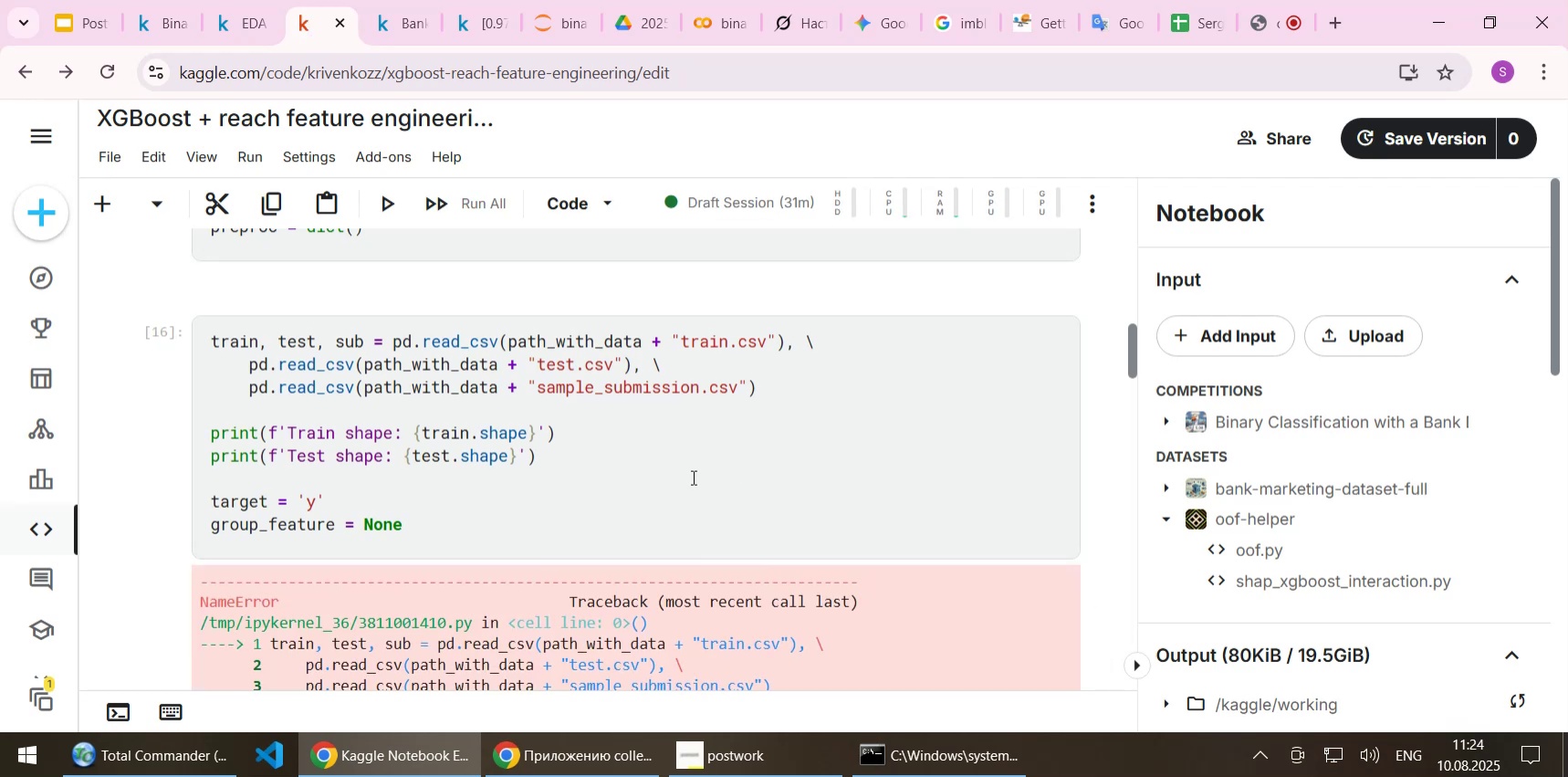 
scroll: coordinate [692, 477], scroll_direction: down, amount: 1.0
 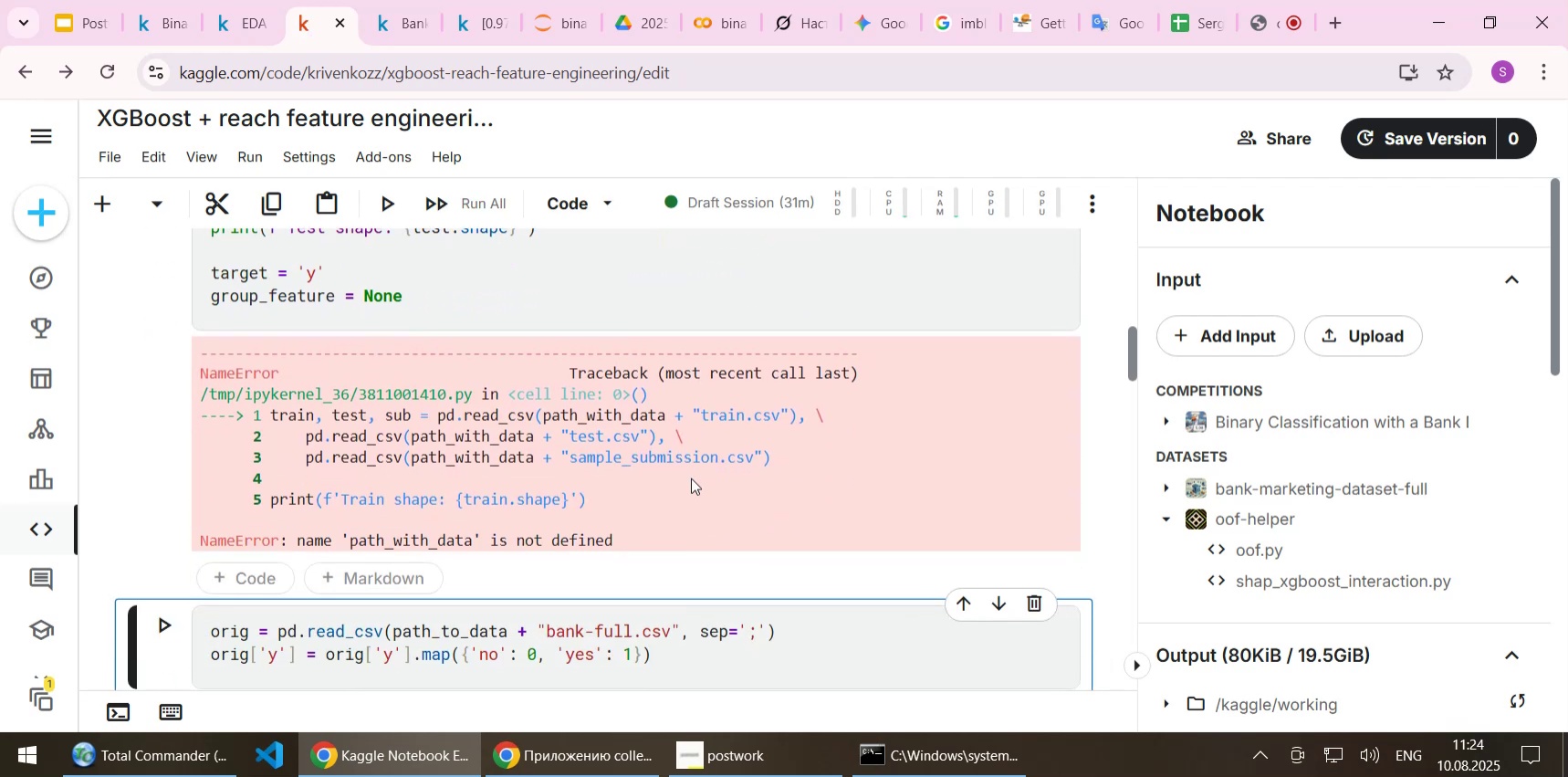 
scroll: coordinate [657, 496], scroll_direction: up, amount: 19.0
 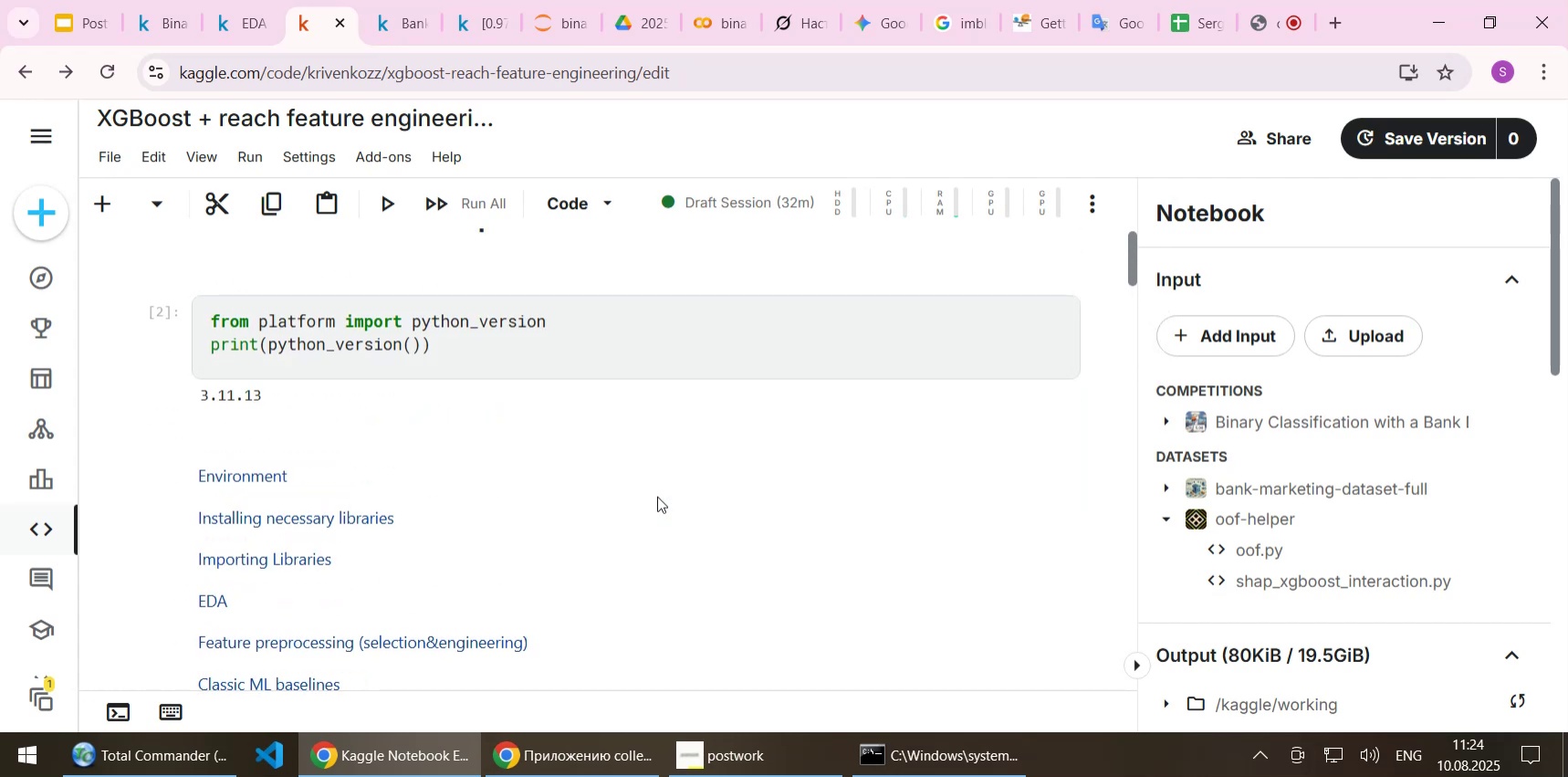 
scroll: coordinate [634, 505], scroll_direction: down, amount: 11.0
 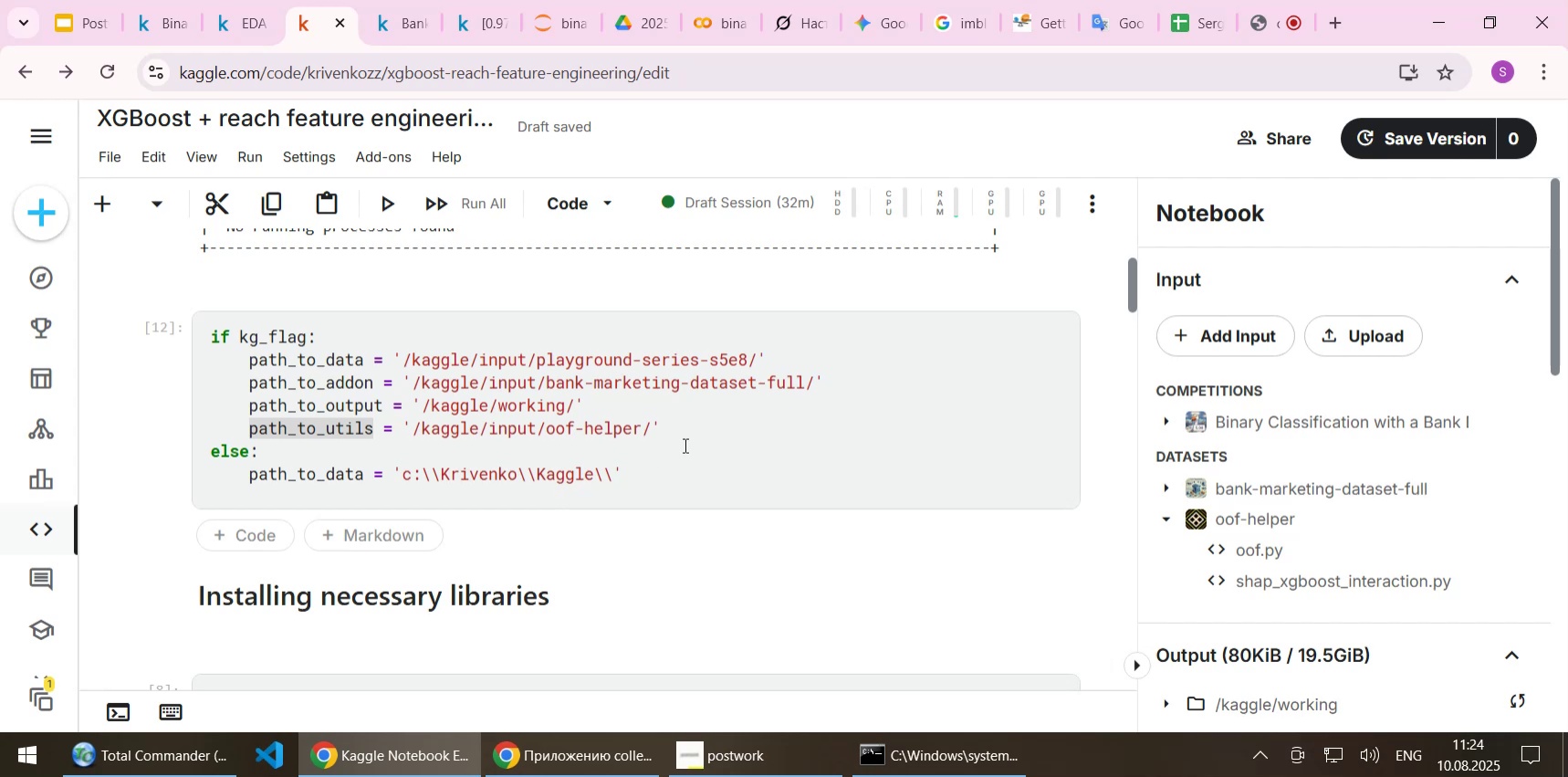 
left_click([691, 416])
 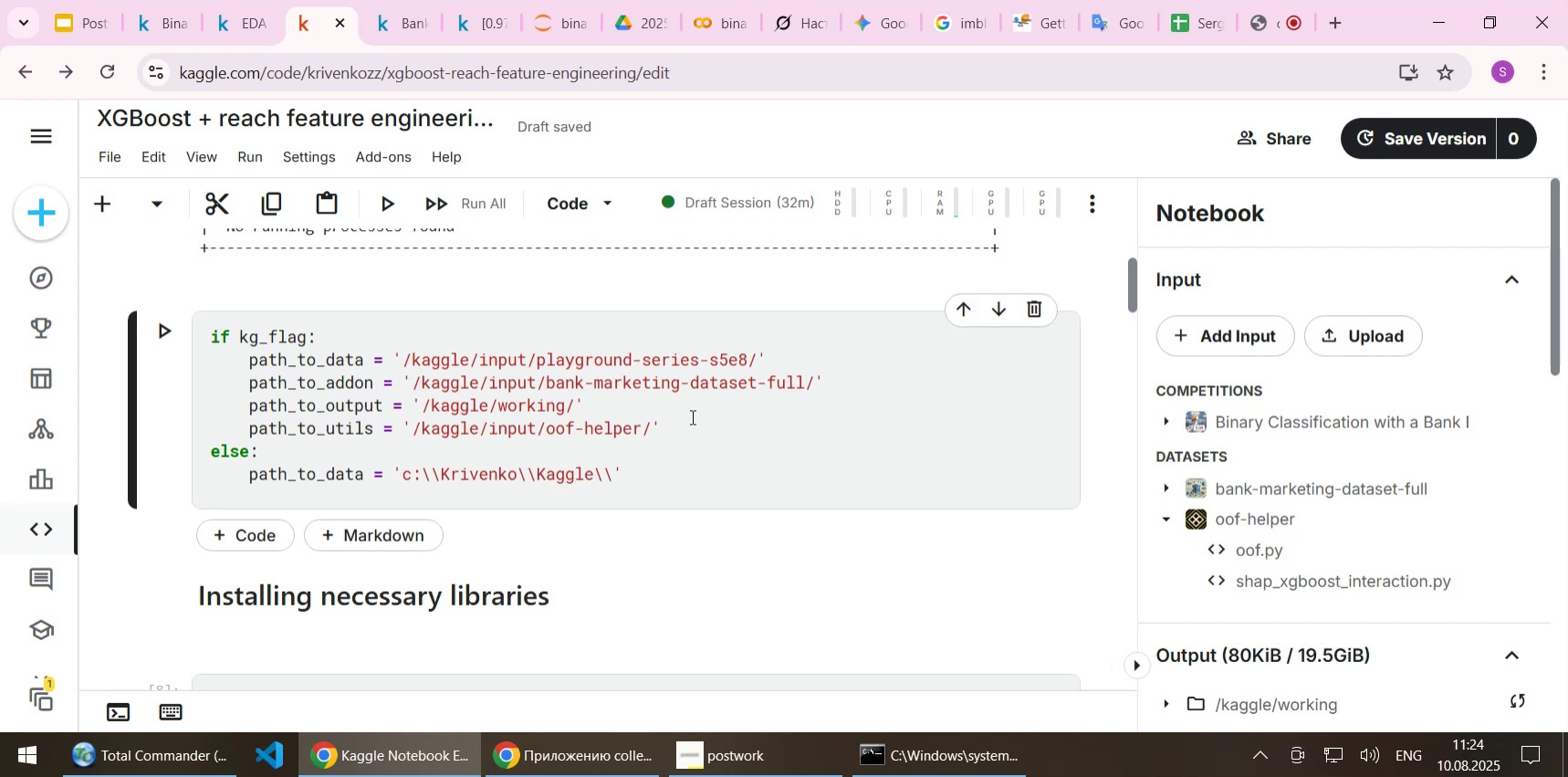 
left_click([798, 345])
 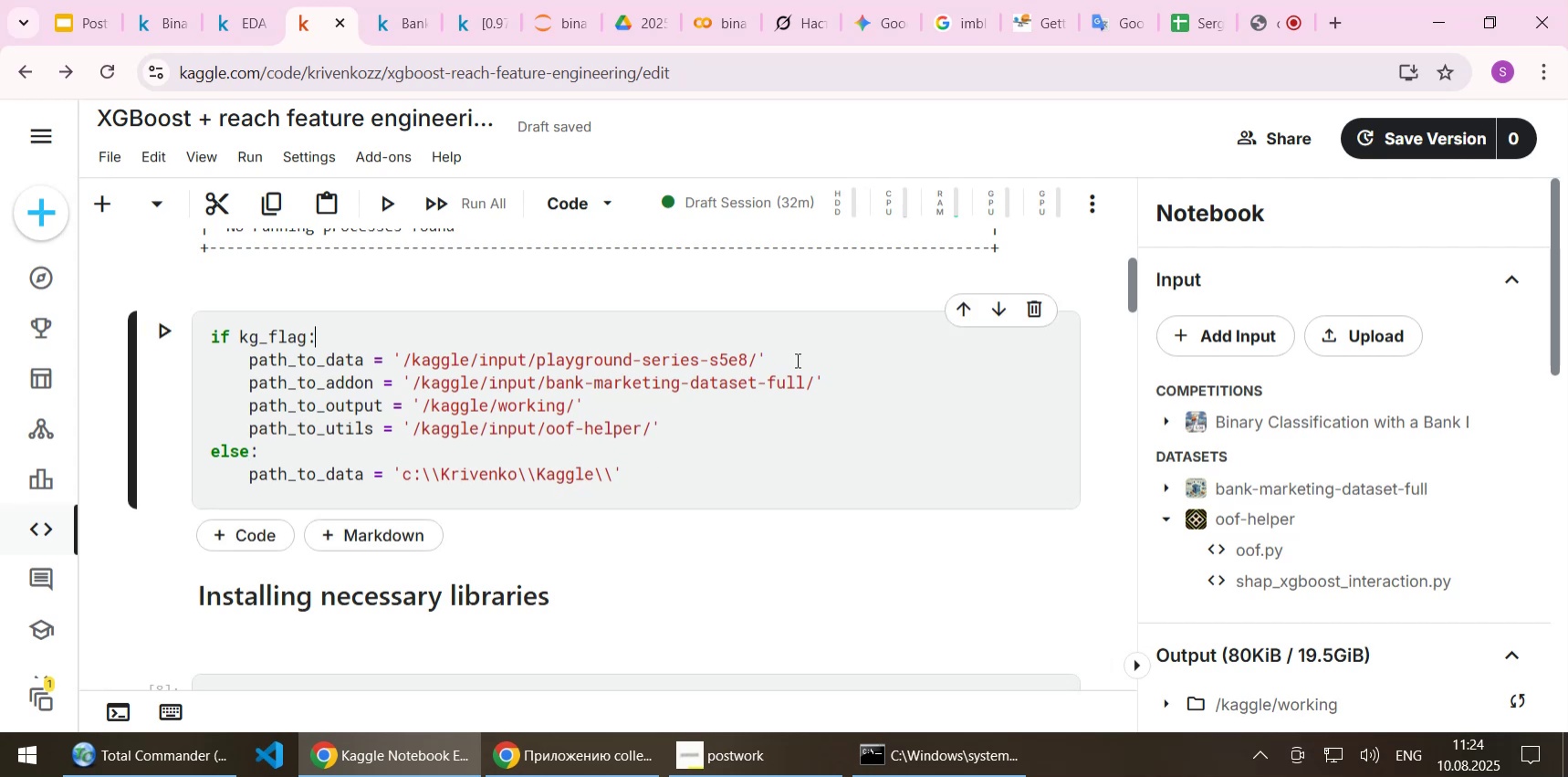 
left_click([796, 360])
 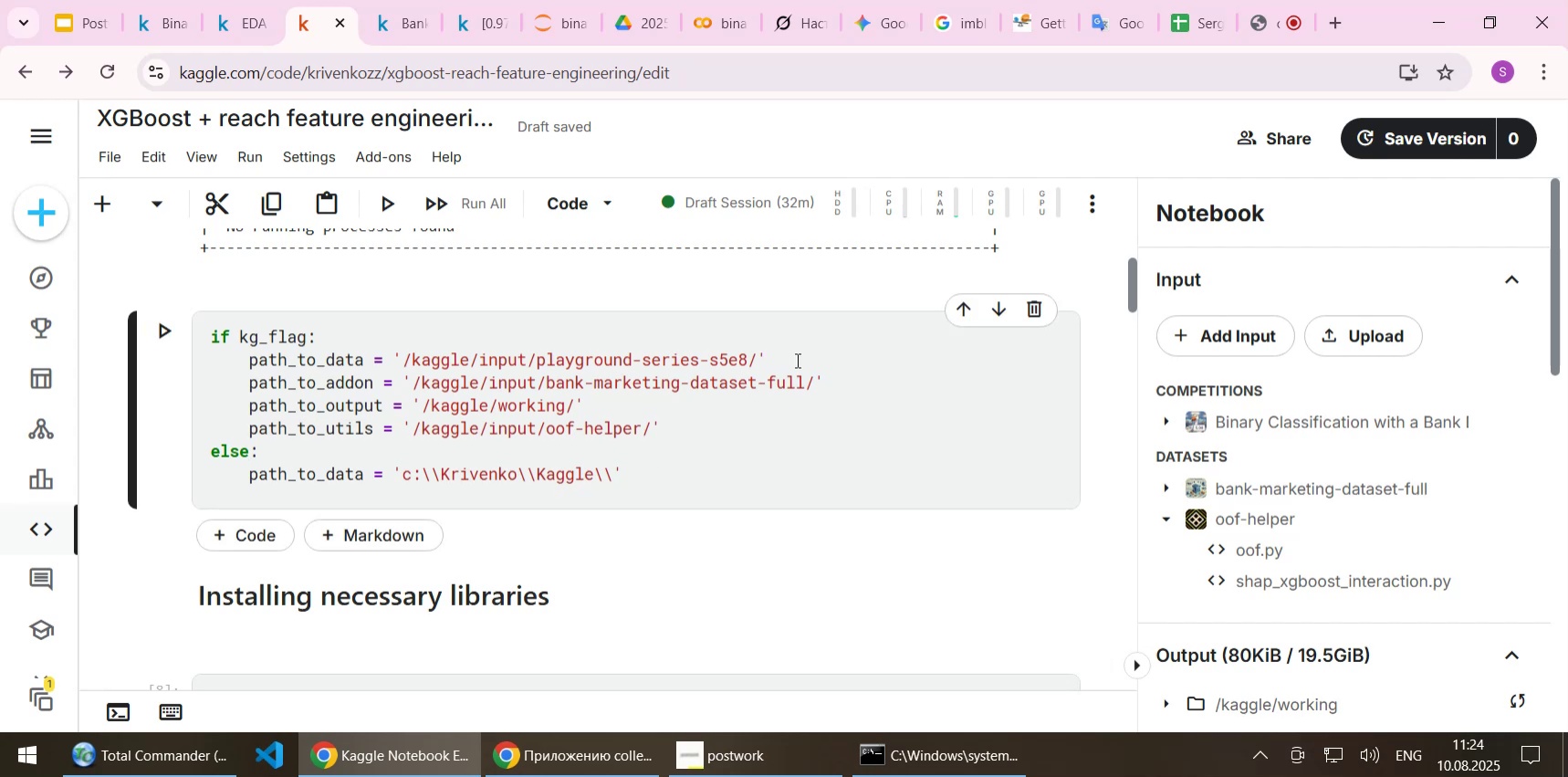 
key(Home)
 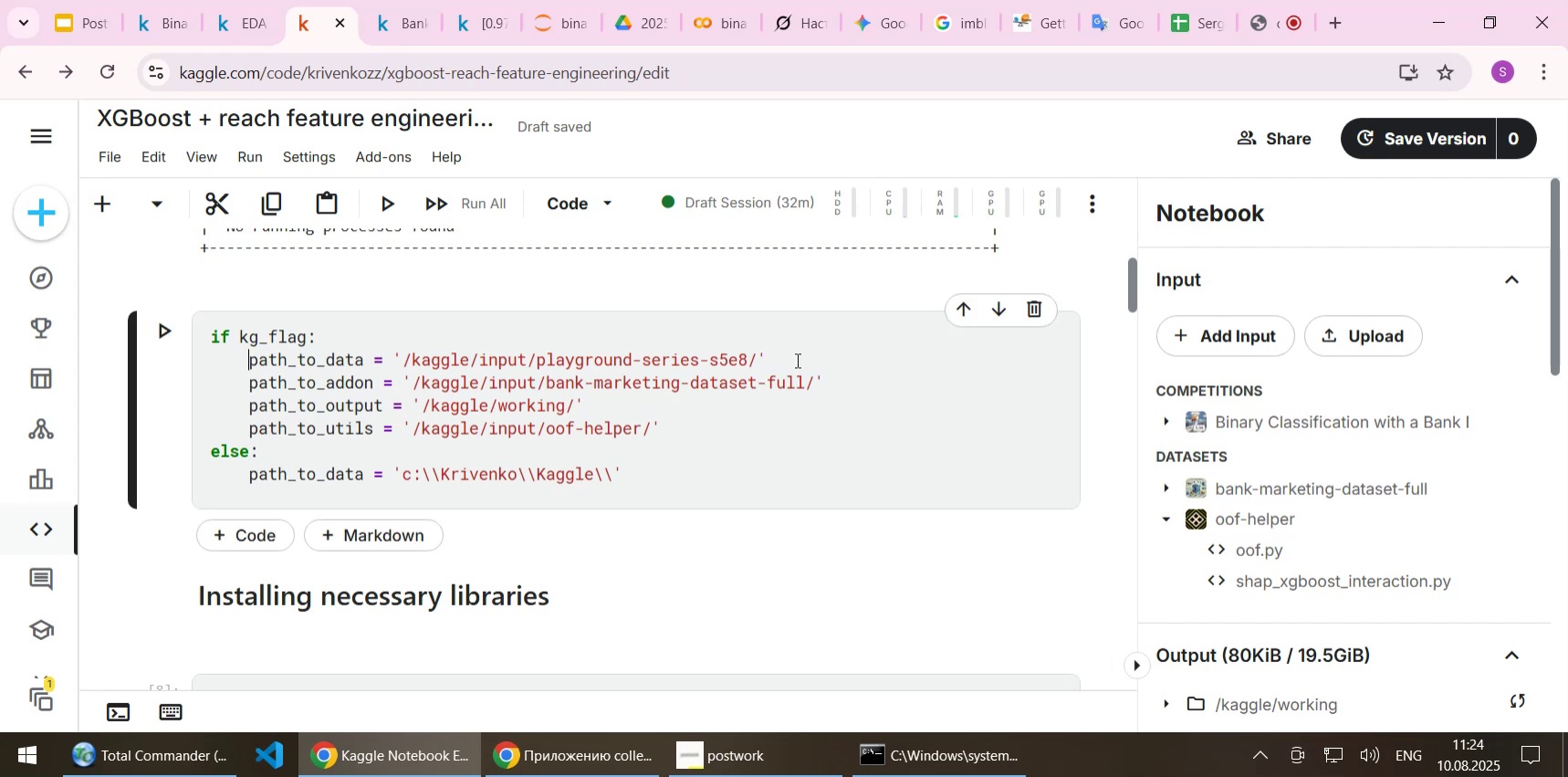 
key(Shift+ArrowRight)
 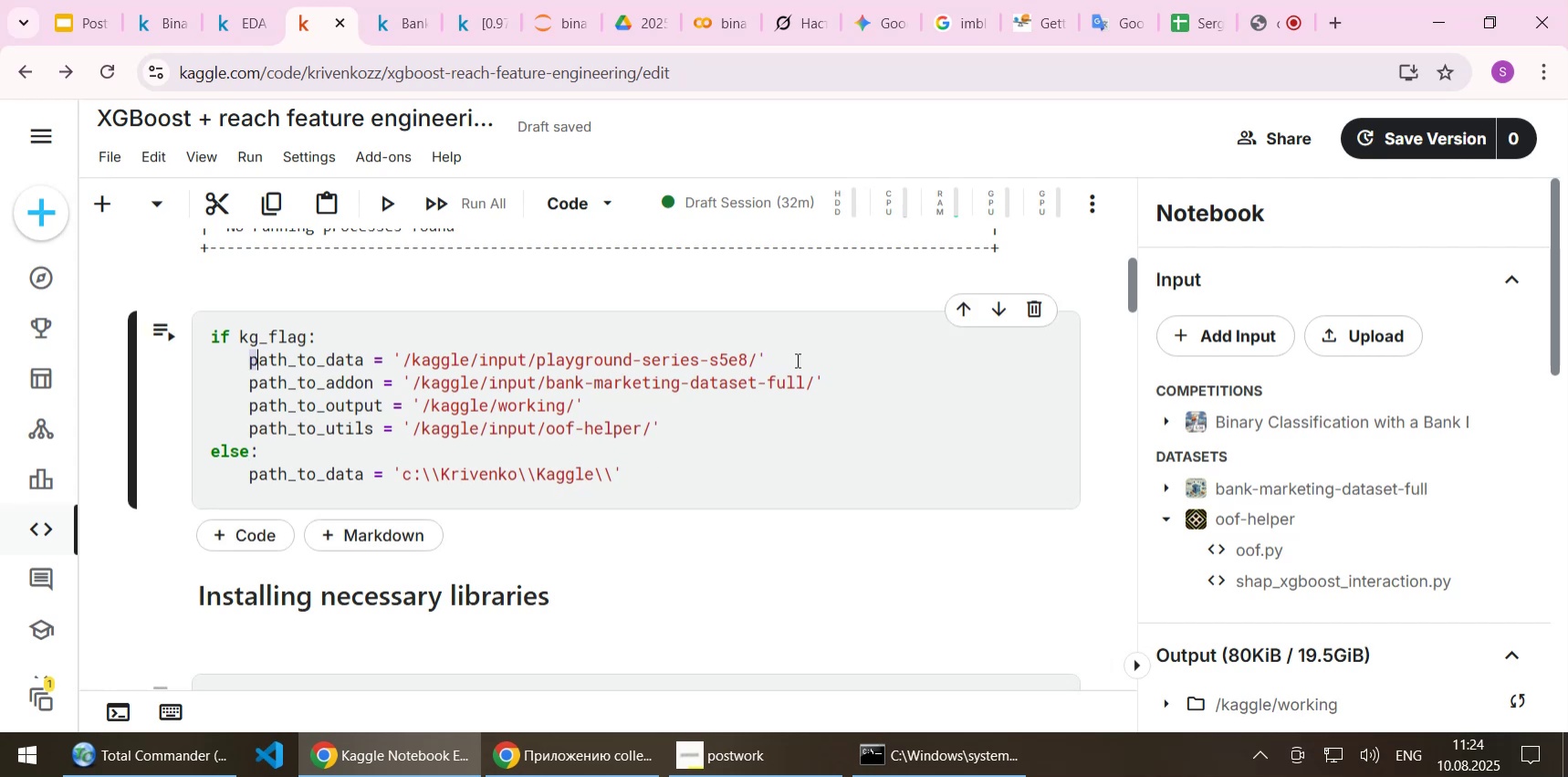 
key(Shift+End)
 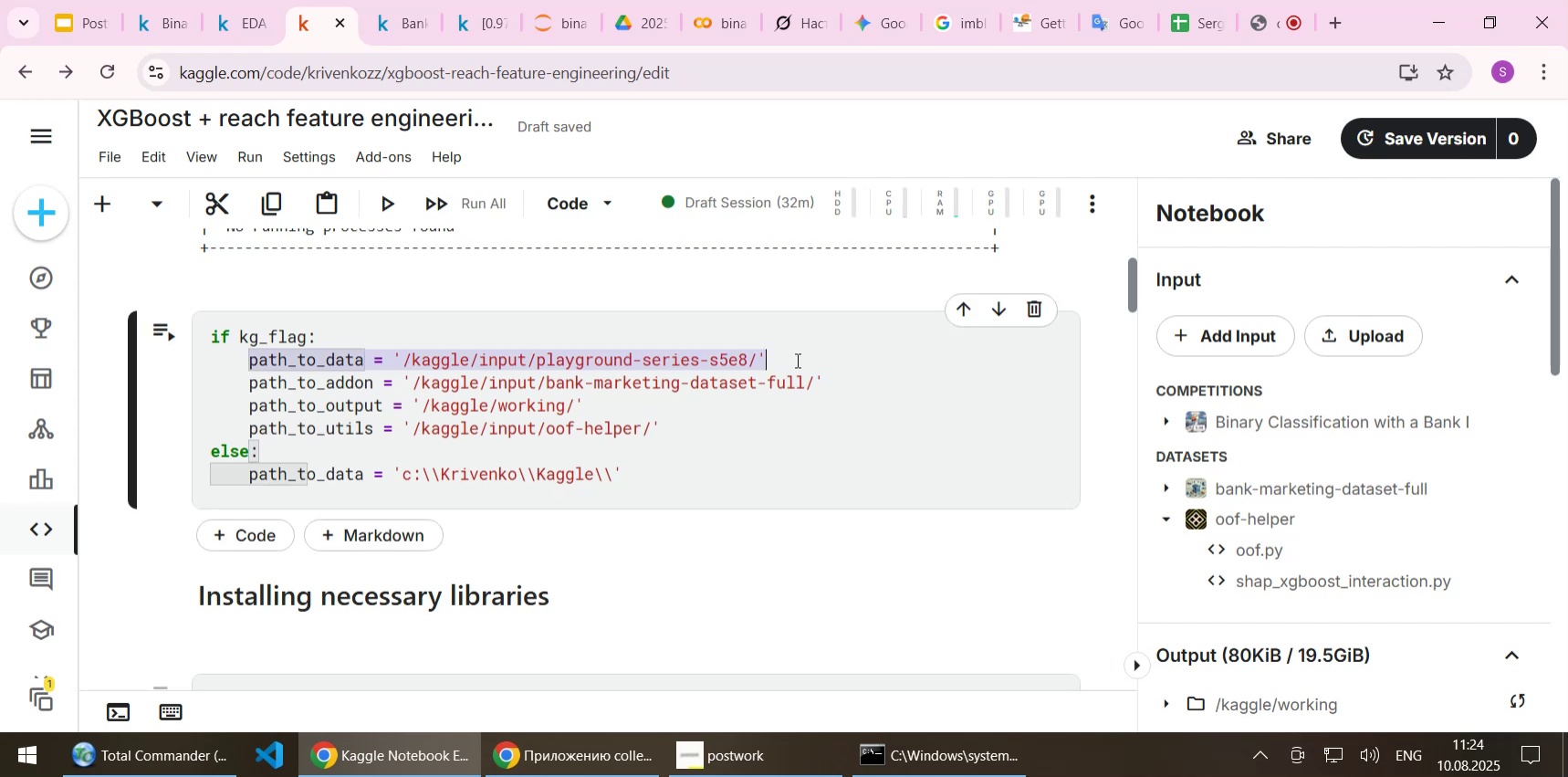 
key(Control+C)
 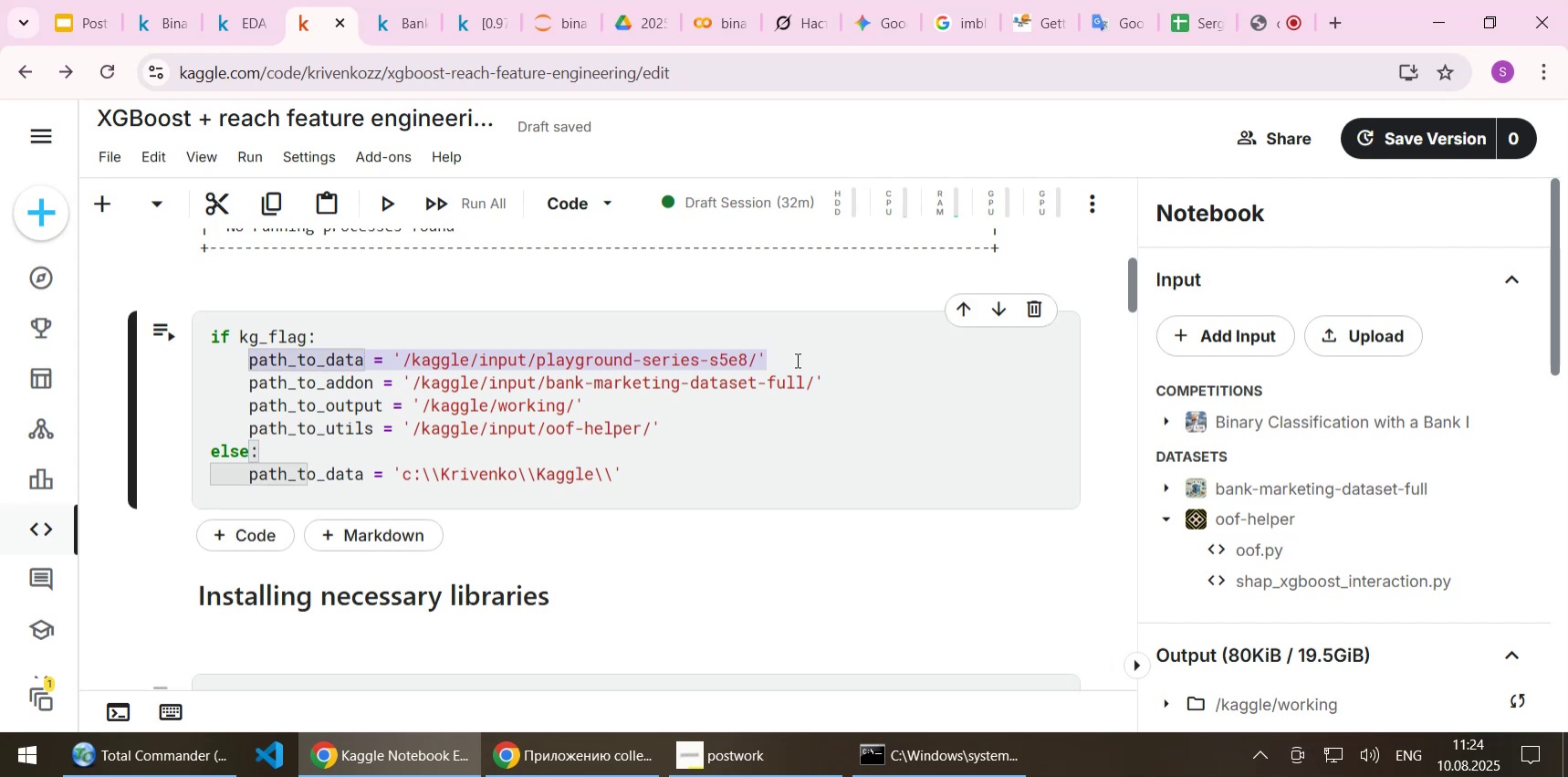 
key(End)
 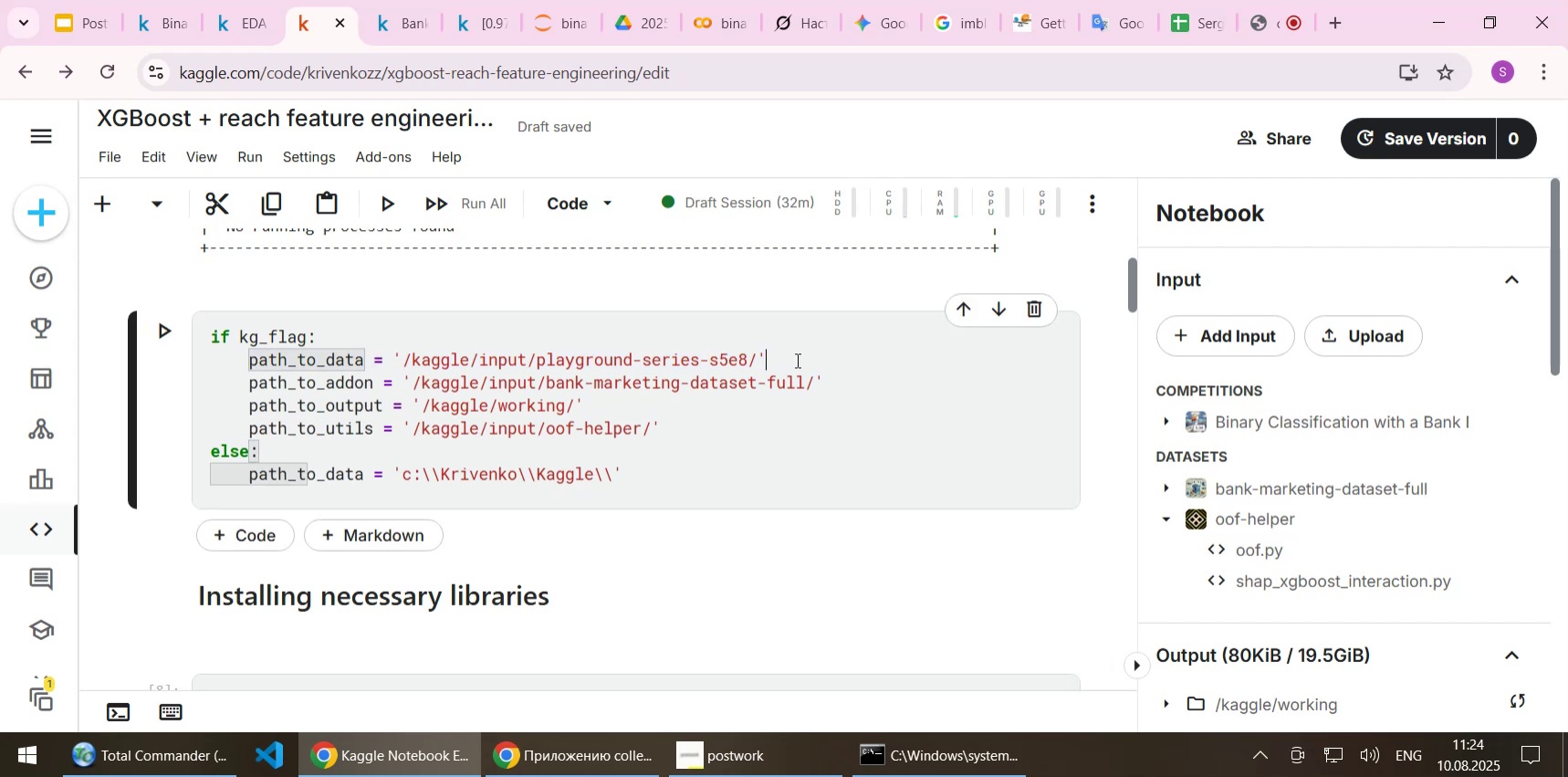 
key(Enter)
 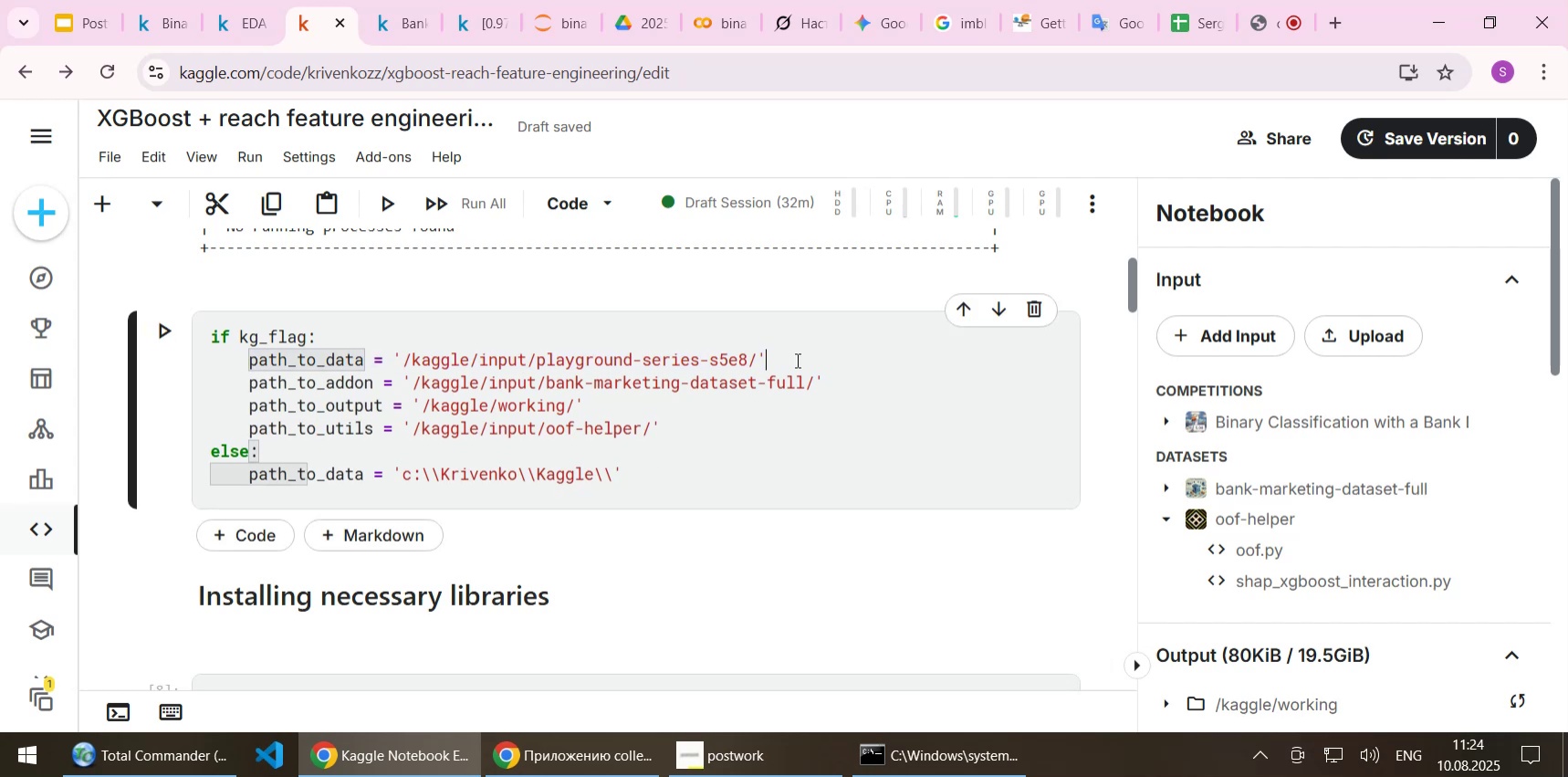 
key(Control+ControlLeft)
 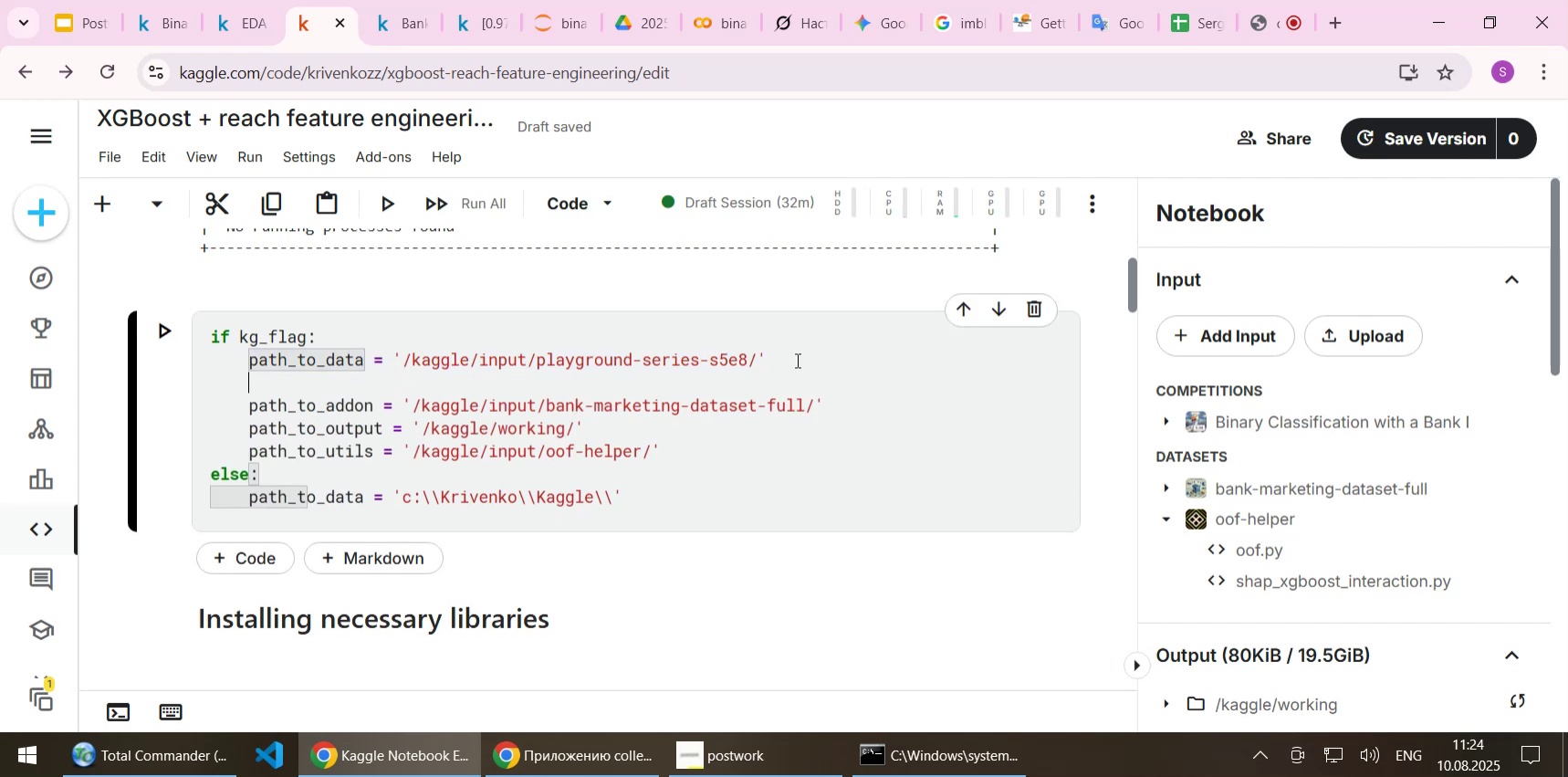 
key(Control+V)
 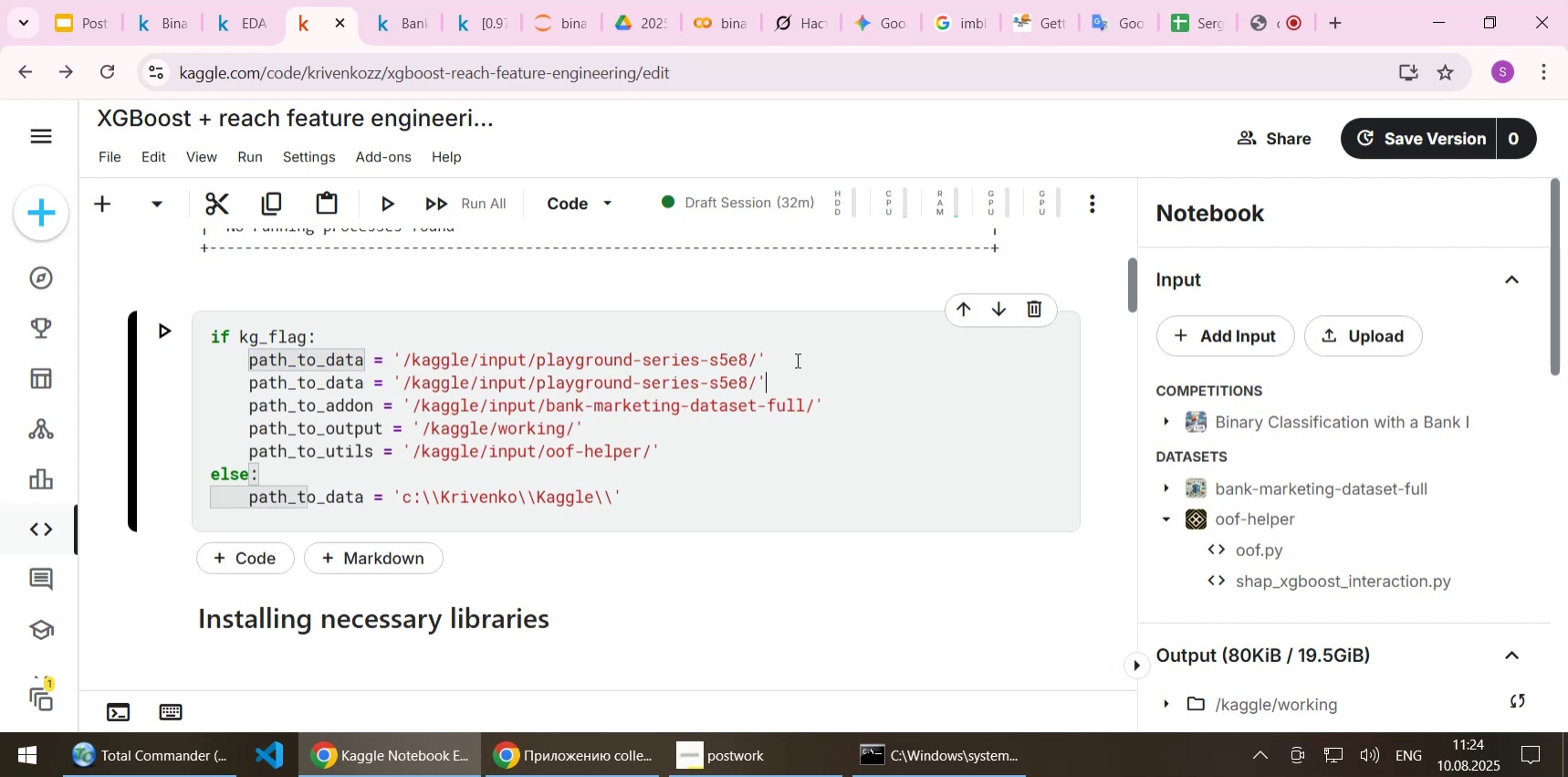 
key(Home)
 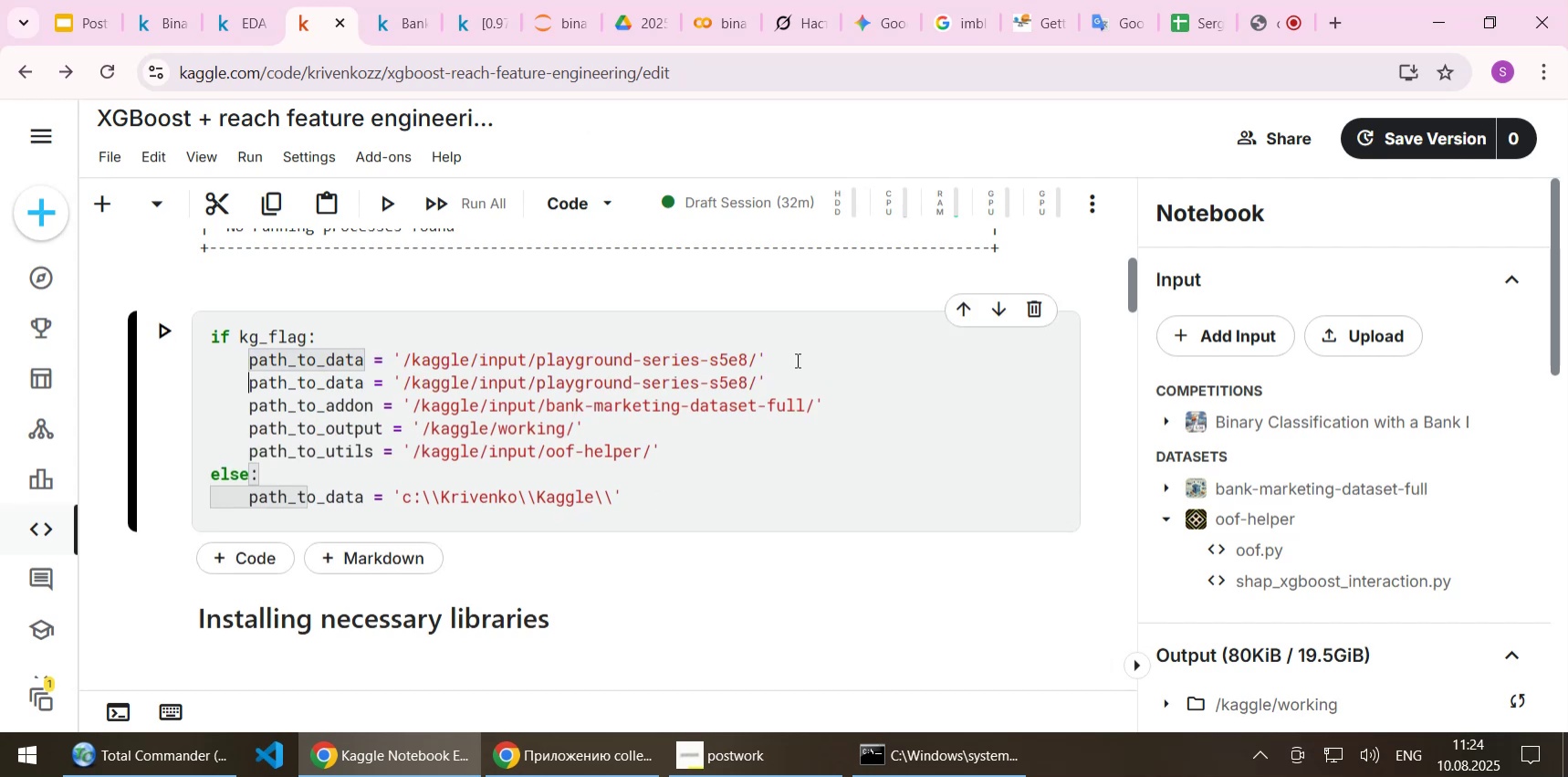 
hold_key(key=ArrowRight, duration=0.59)
 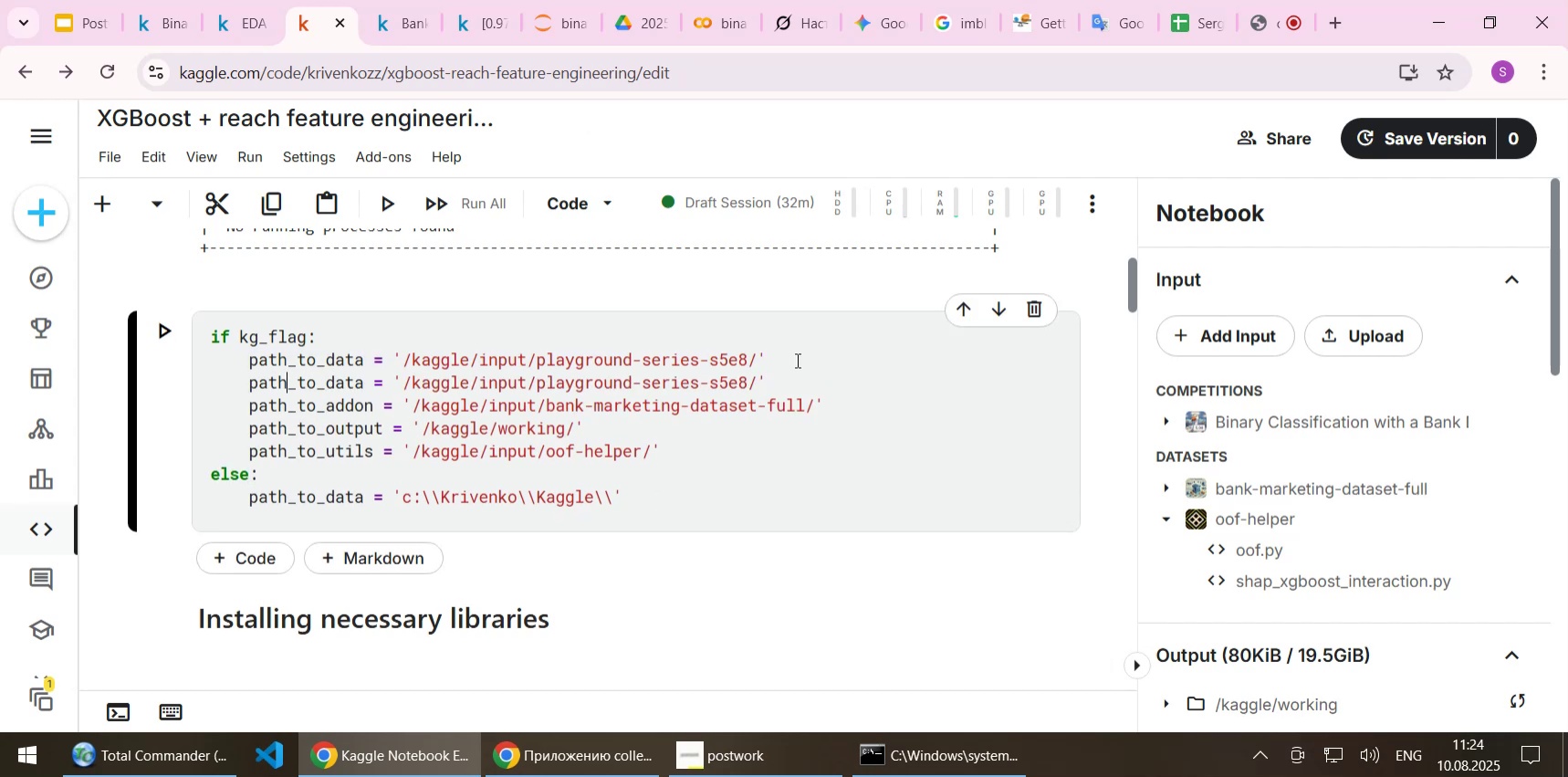 
key(ArrowRight)
 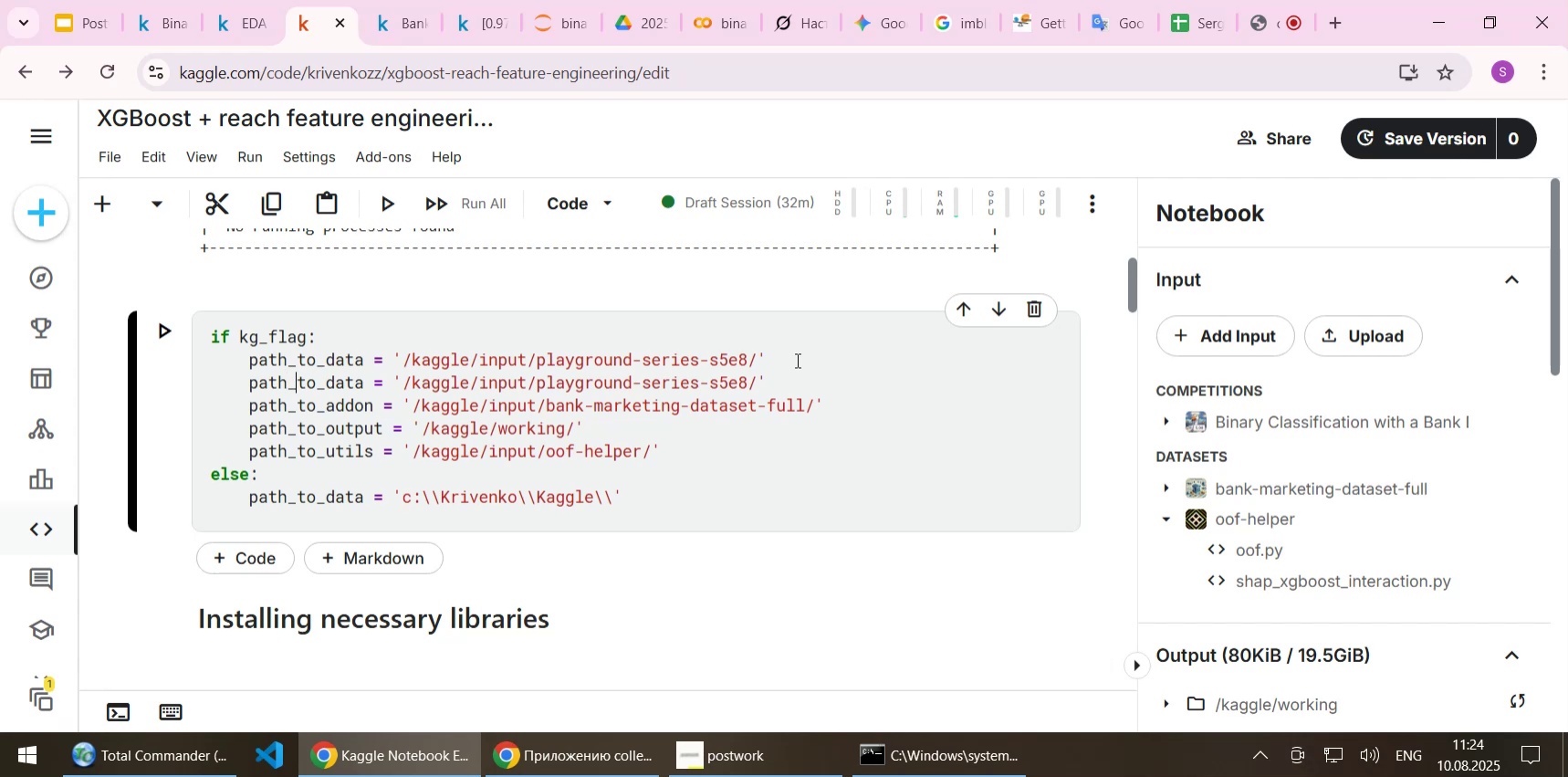 
type([Delete][Delete]with)
 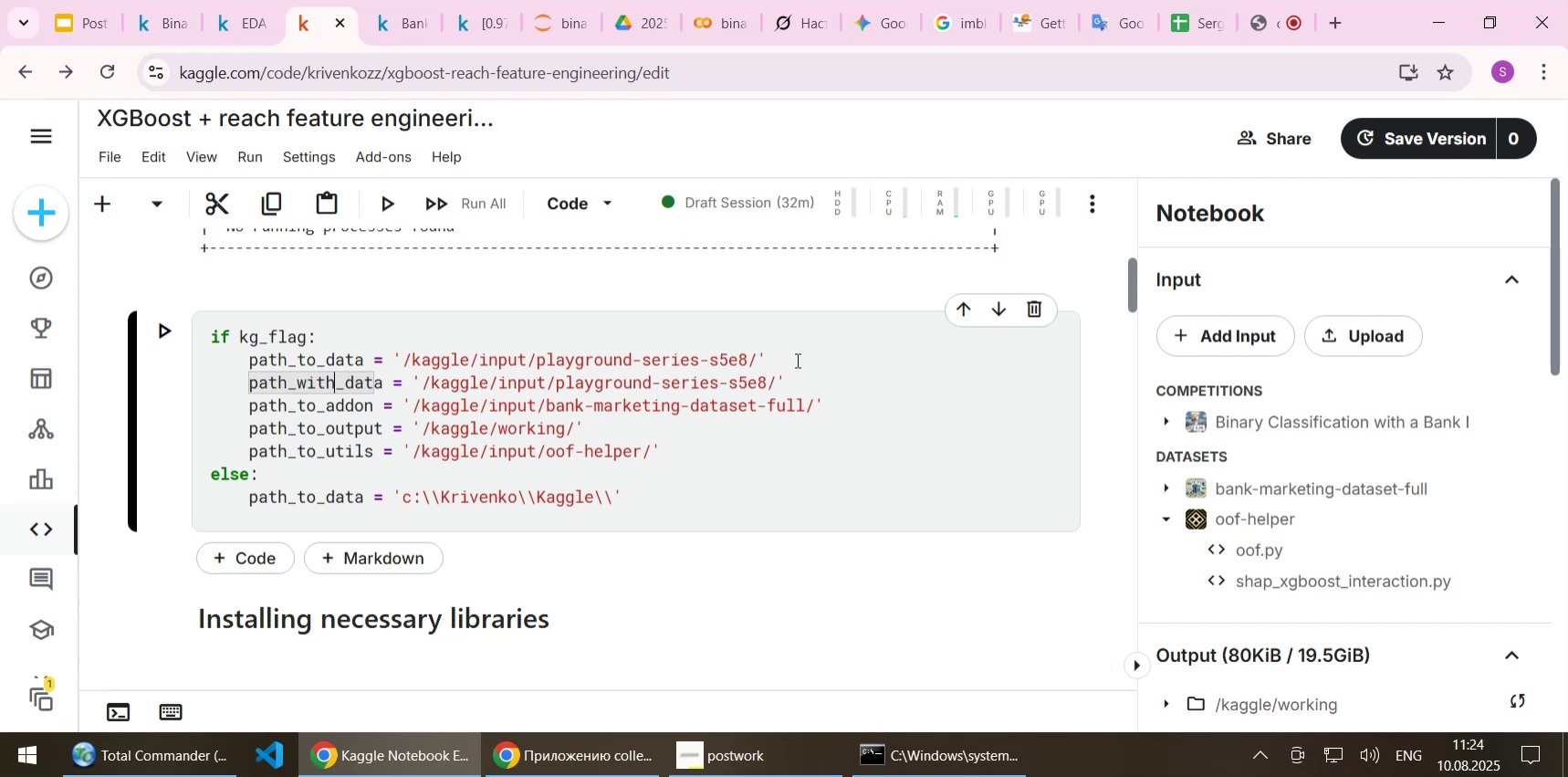 
left_click([645, 441])
 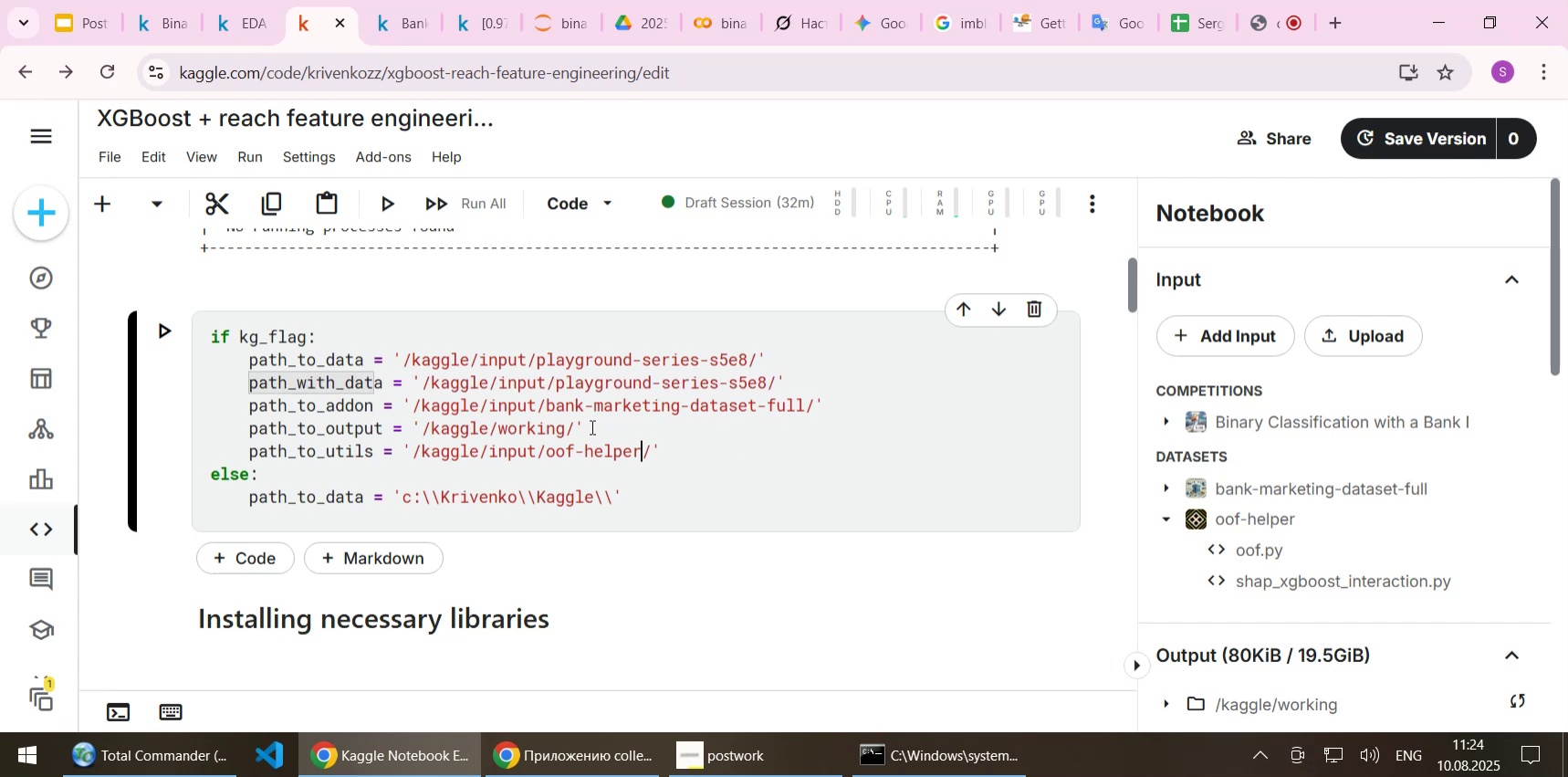 
left_click([591, 426])
 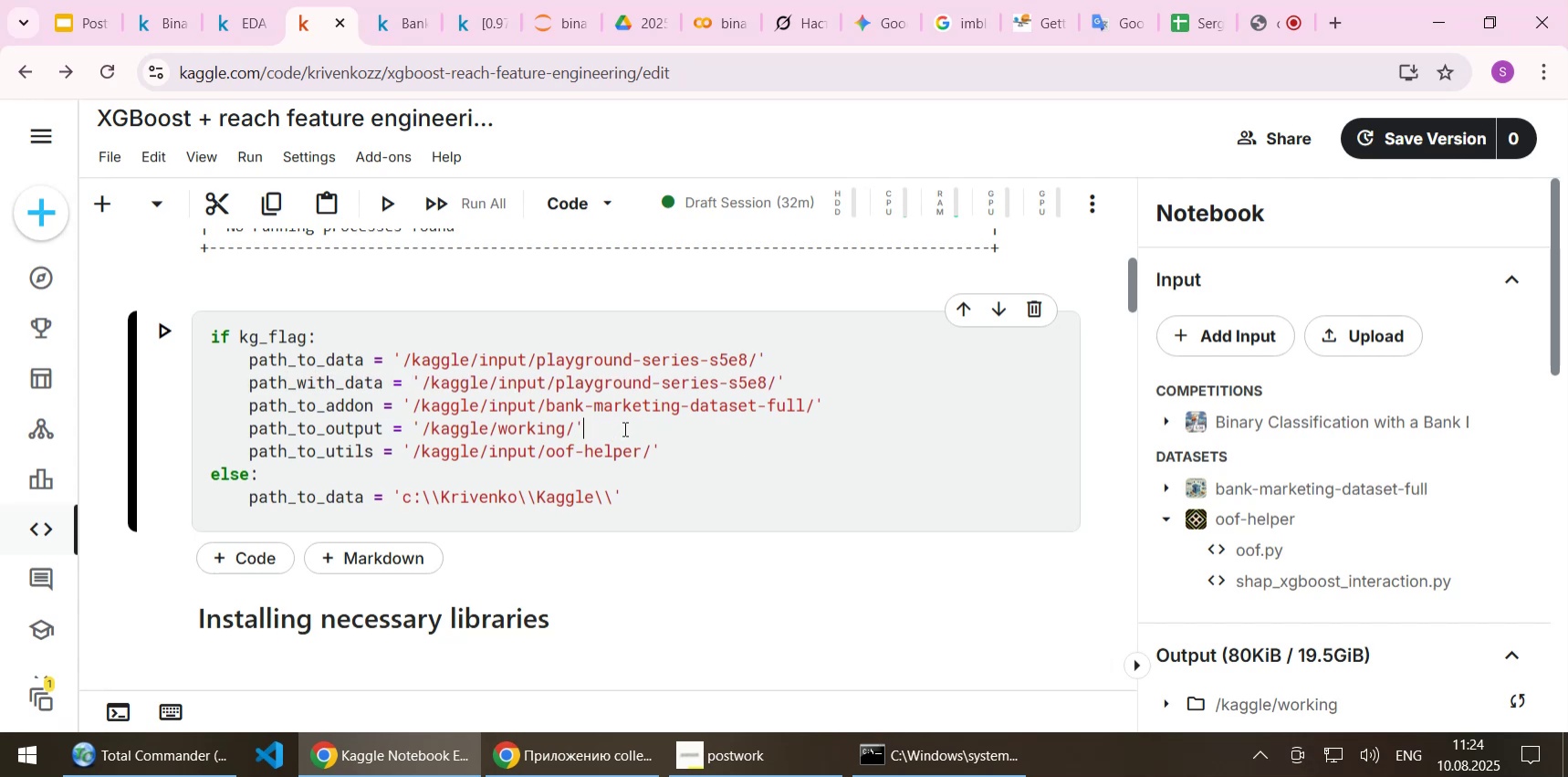 
key(Shift+Enter)
 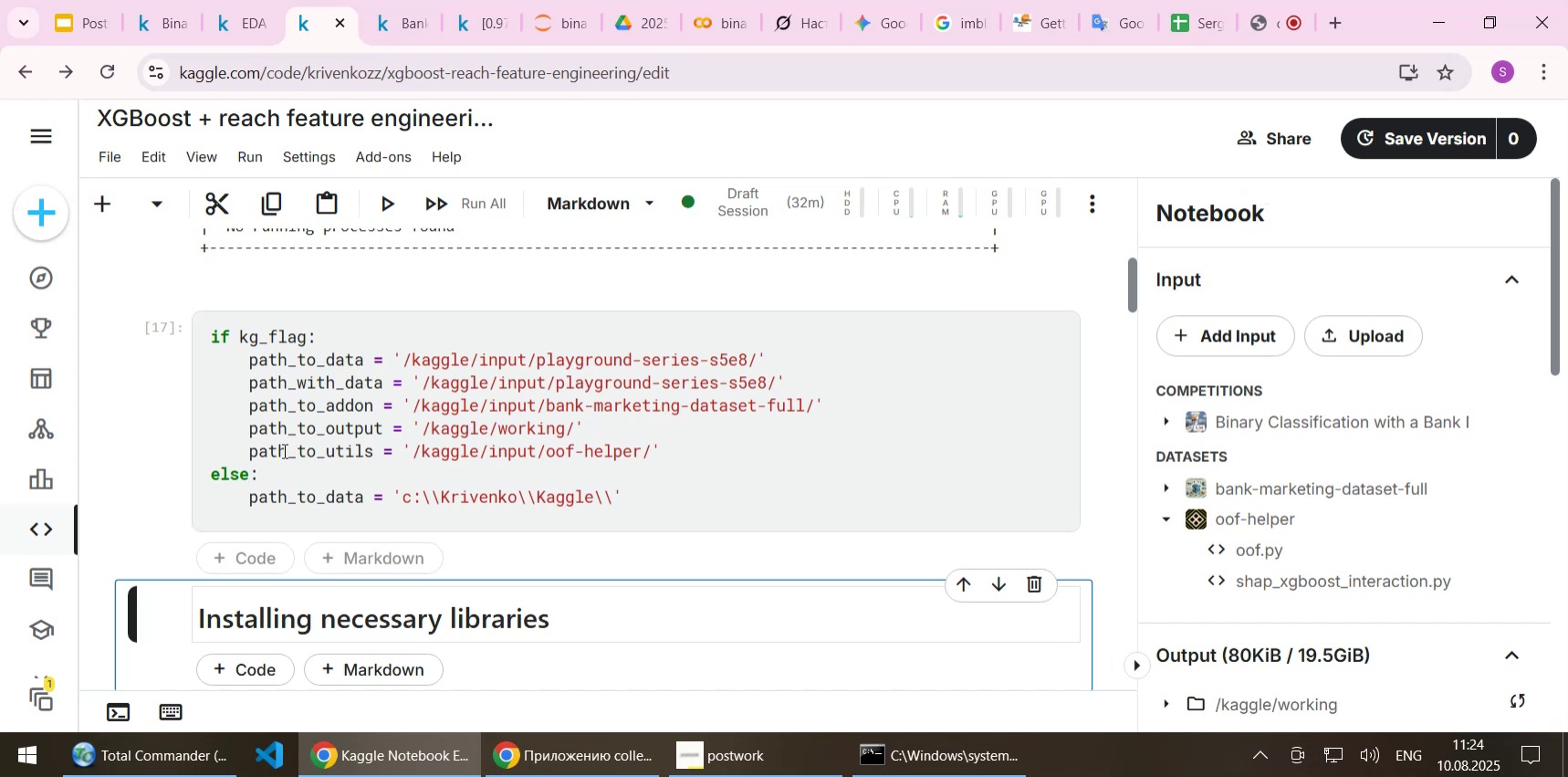 
scroll: coordinate [185, 555], scroll_direction: down, amount: 47.0
 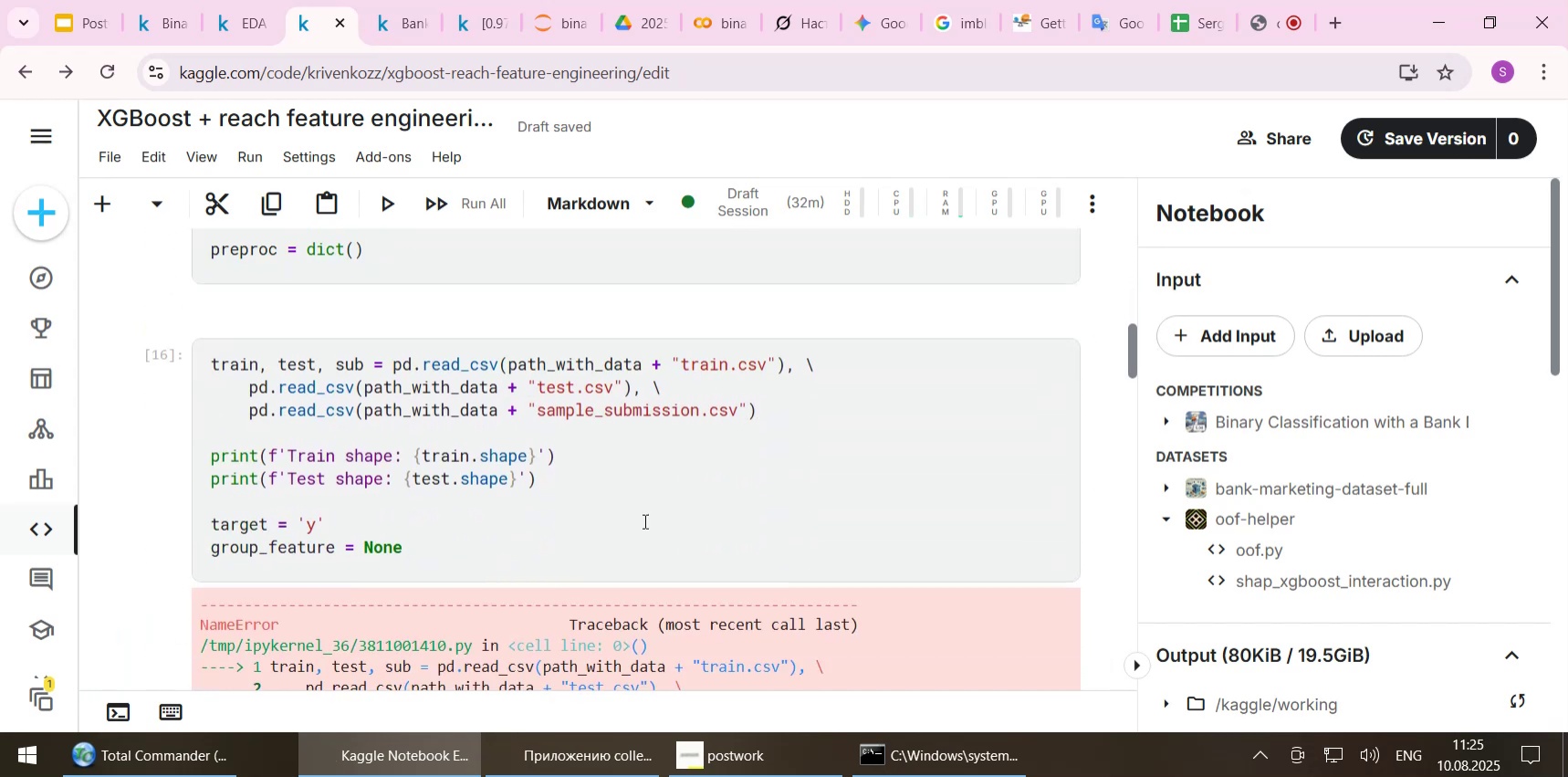 
left_click([643, 520])
 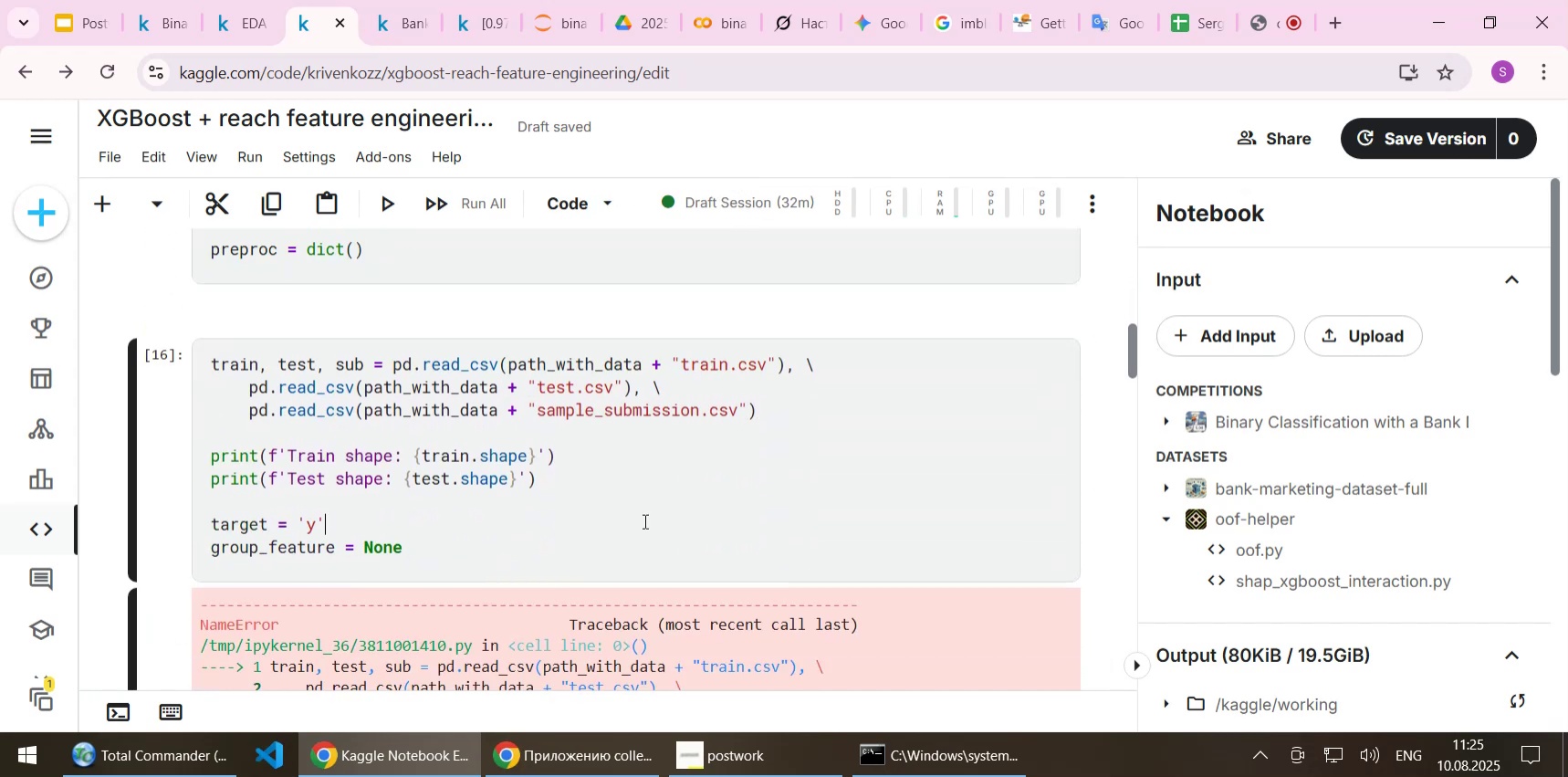 
key(Shift+Enter)
 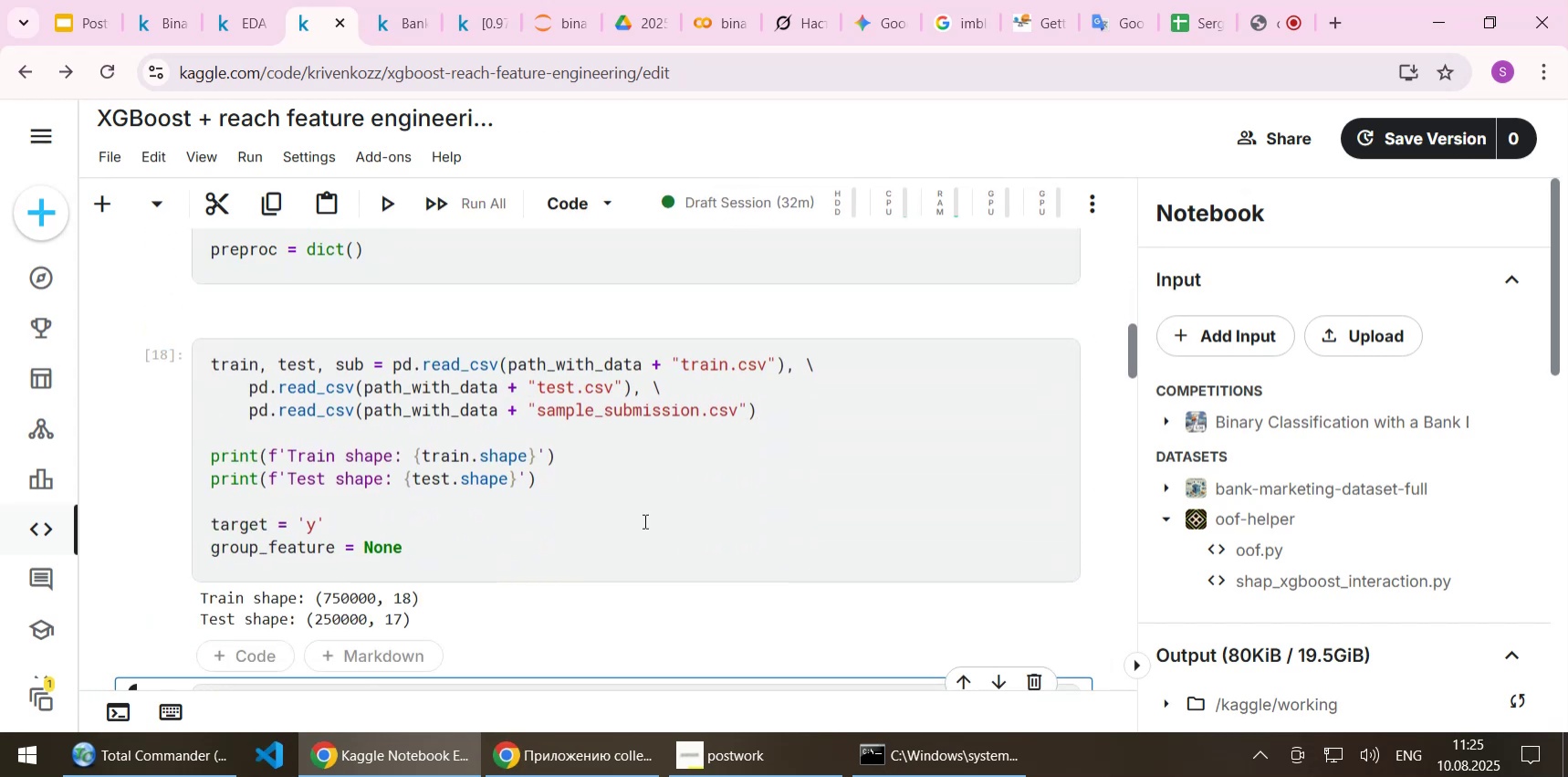 
scroll: coordinate [643, 520], scroll_direction: down, amount: 2.0
 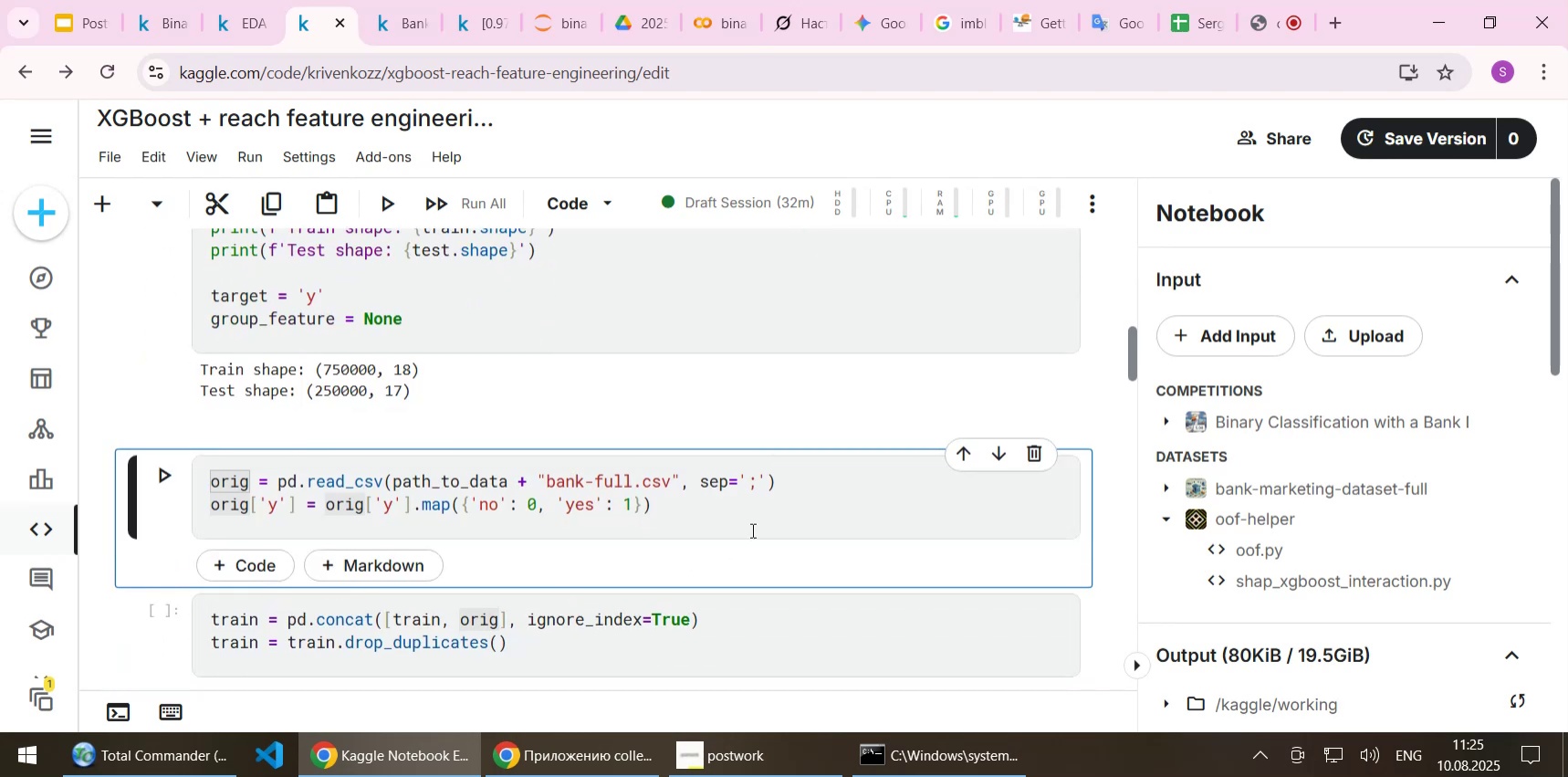 
left_click([767, 506])
 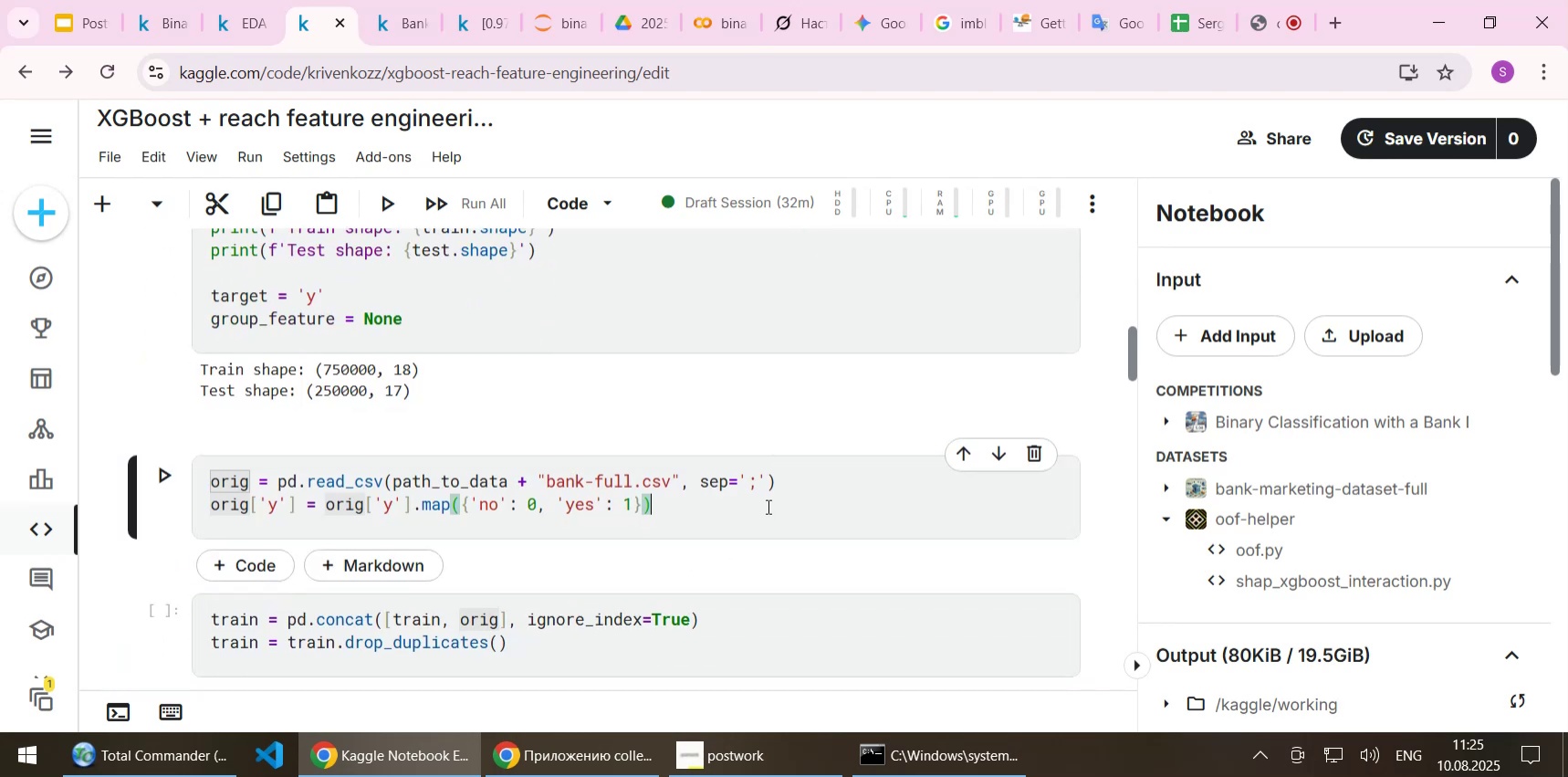 
key(Shift+Enter)
 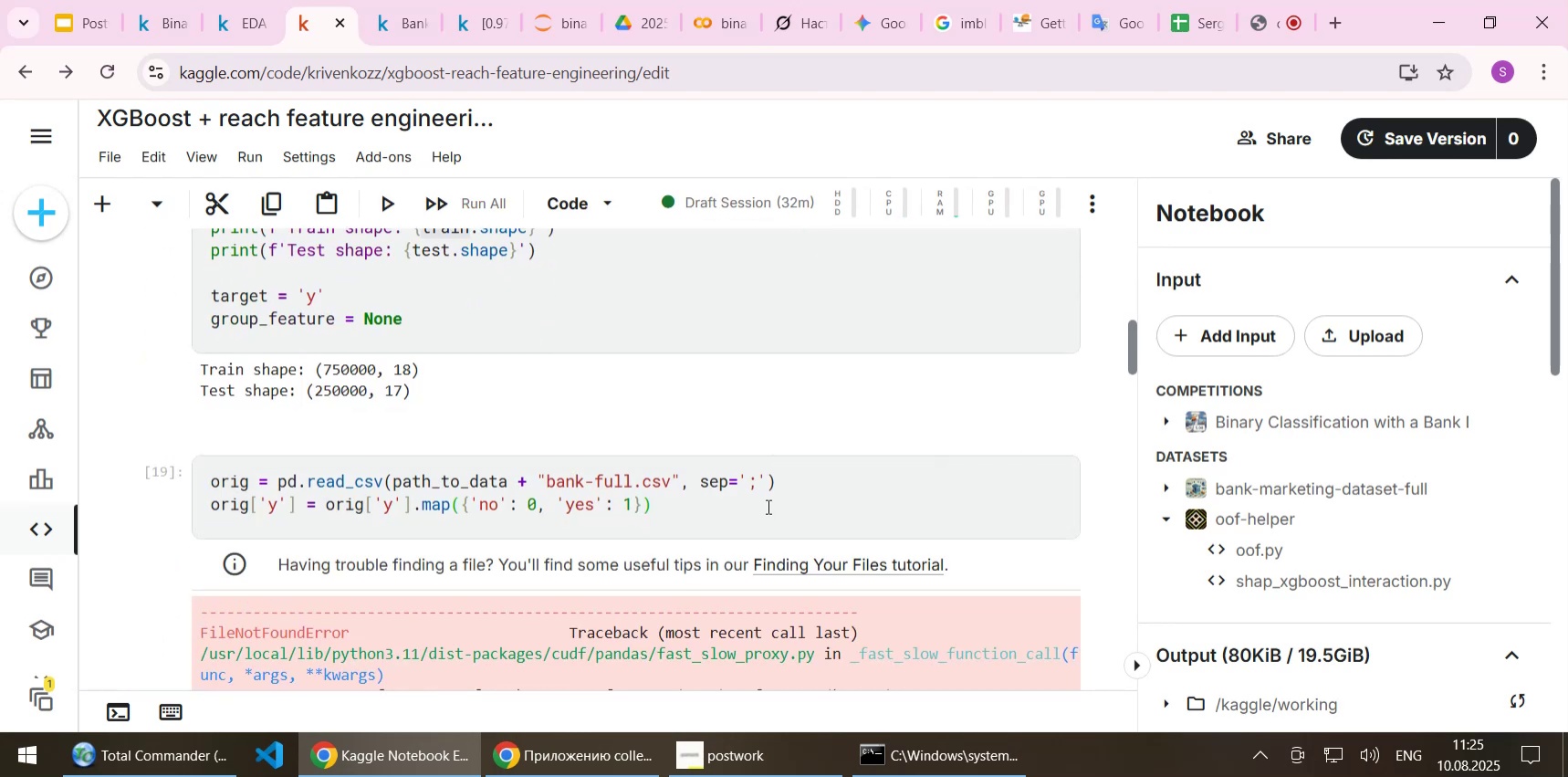 
scroll: coordinate [767, 506], scroll_direction: down, amount: 3.0
 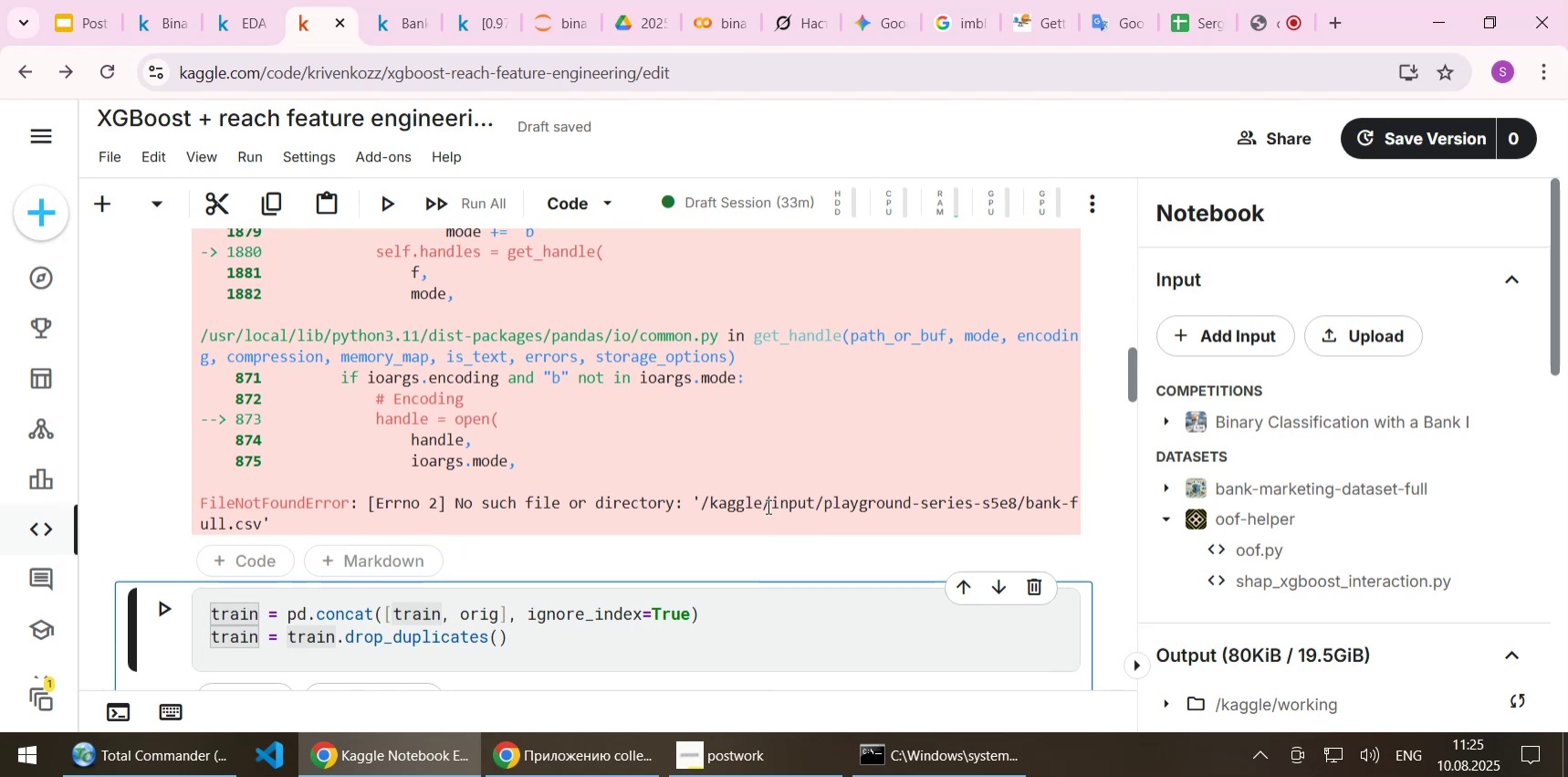 
wait(22.42)
 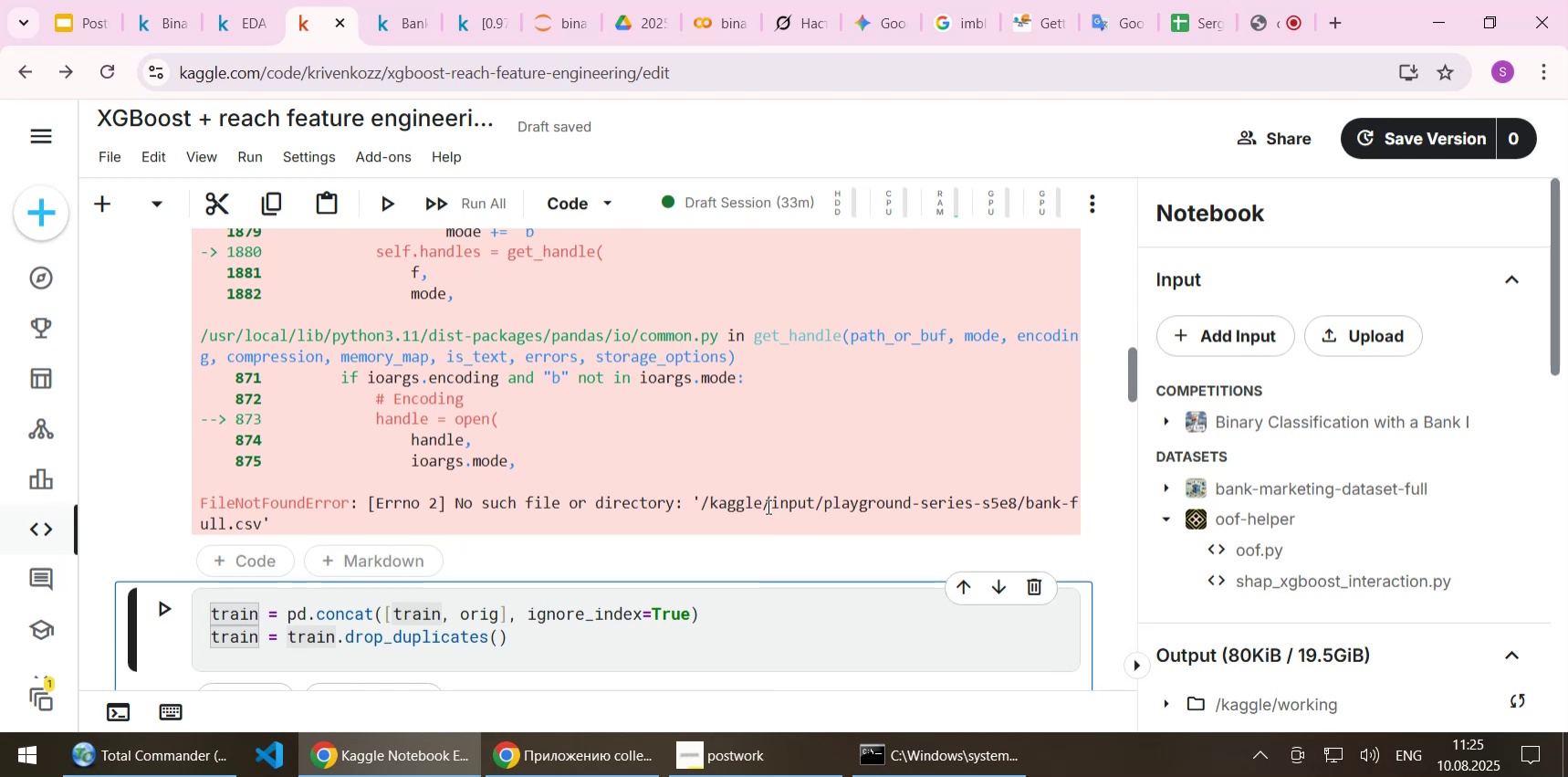 
scroll: coordinate [770, 519], scroll_direction: up, amount: 15.0
 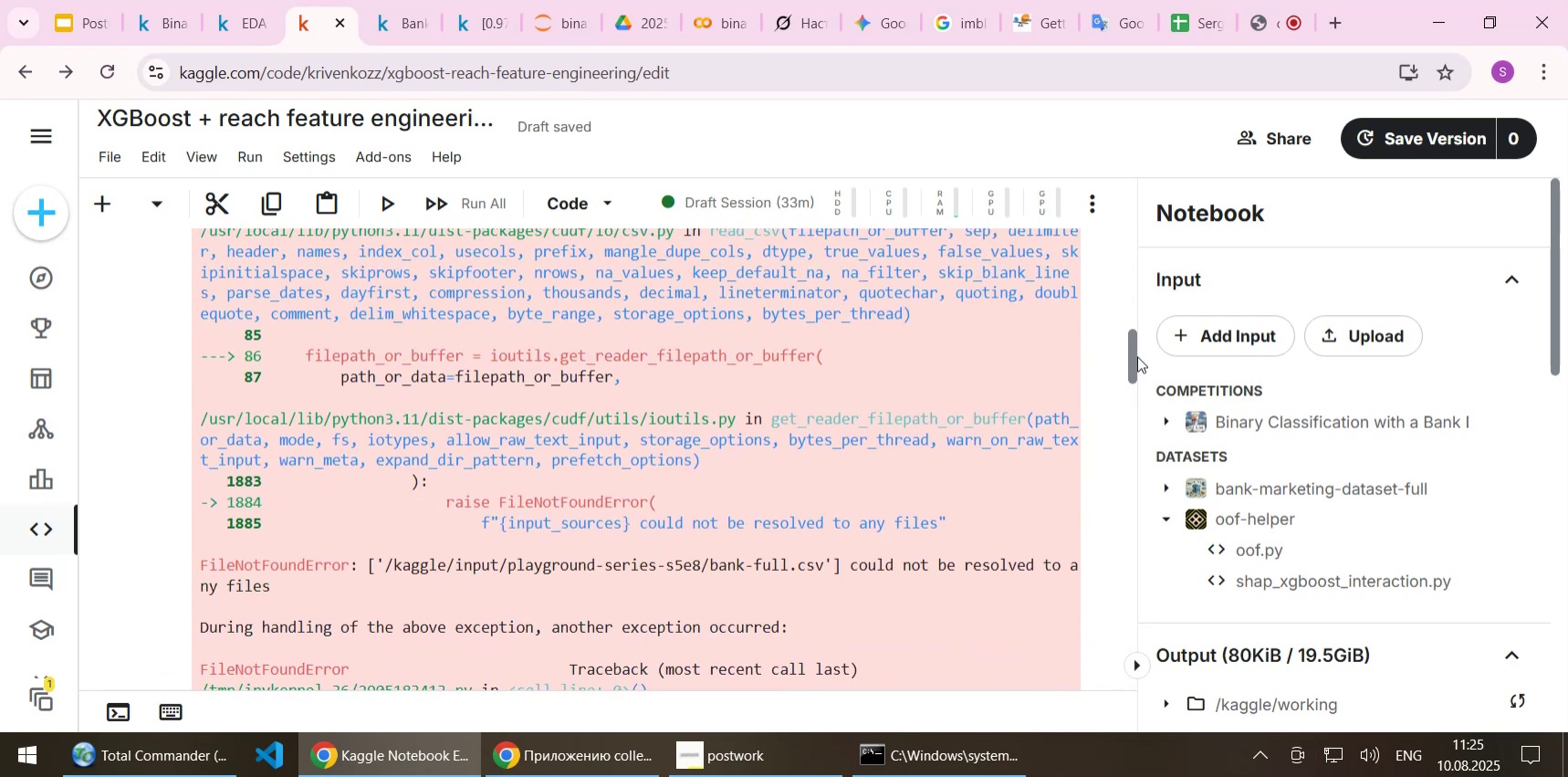 
left_click_drag(start_coordinate=[1134, 357], to_coordinate=[1134, 288])
 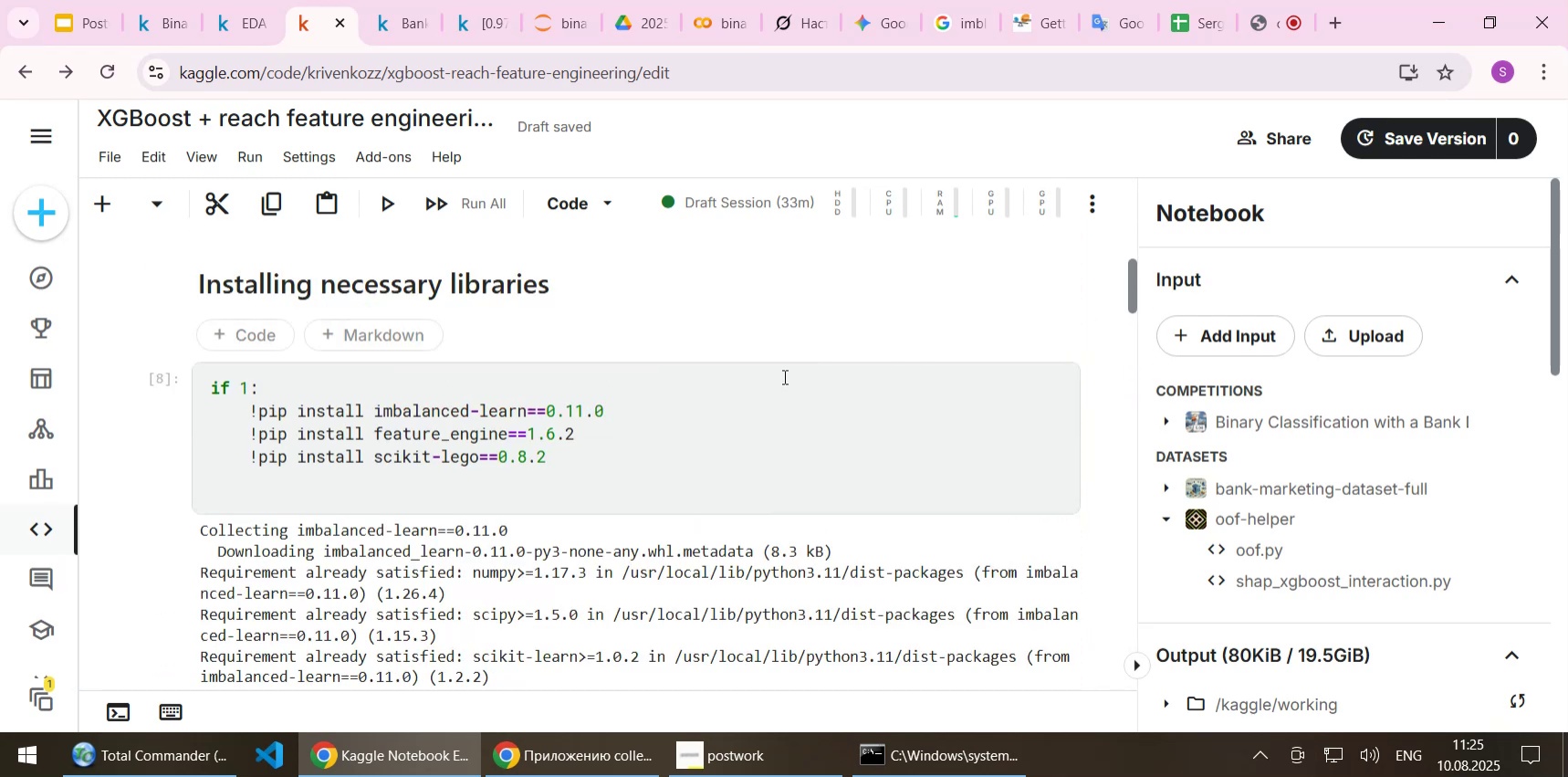 
scroll: coordinate [649, 410], scroll_direction: up, amount: 4.0
 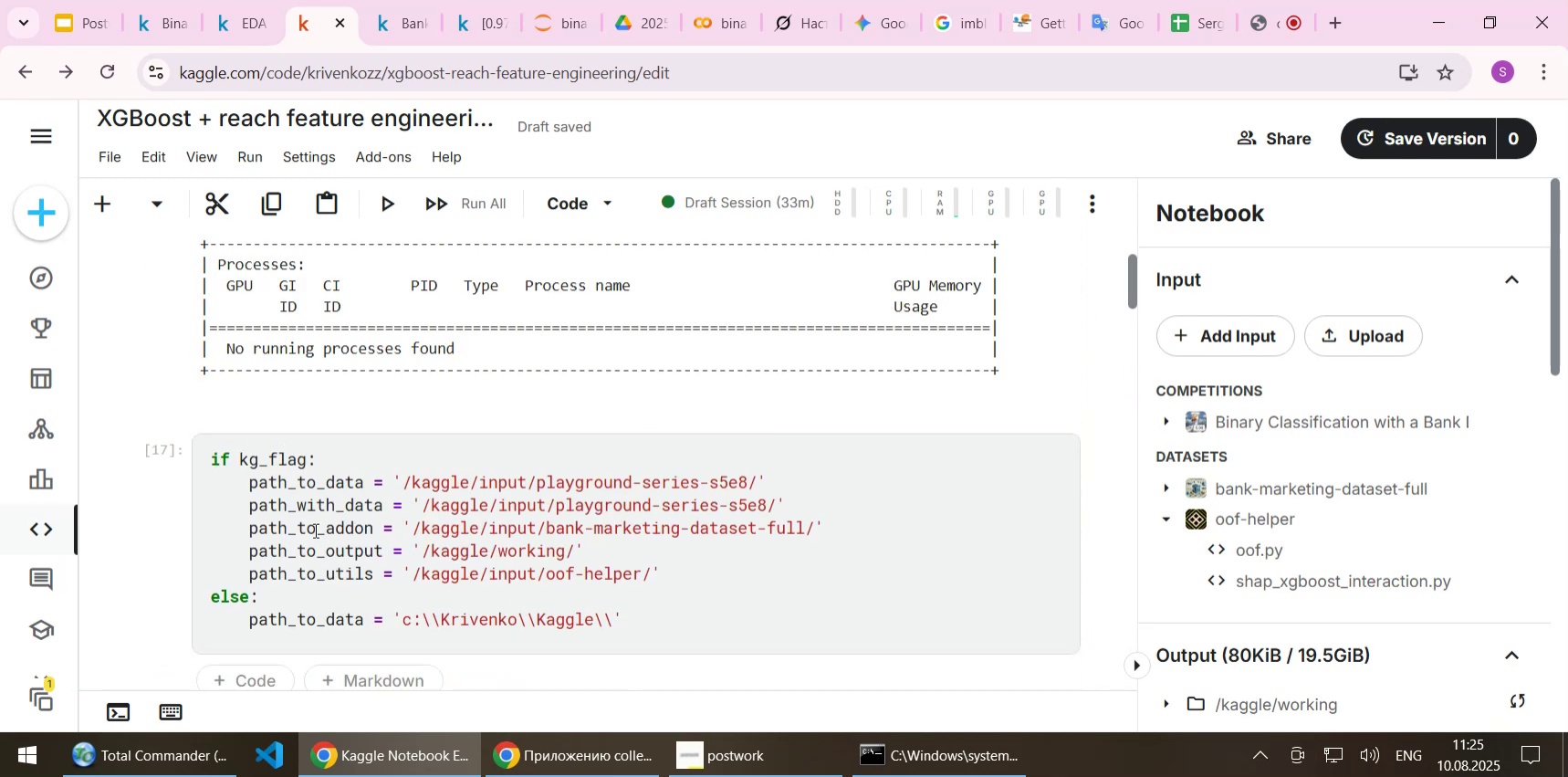 
double_click([313, 525])
 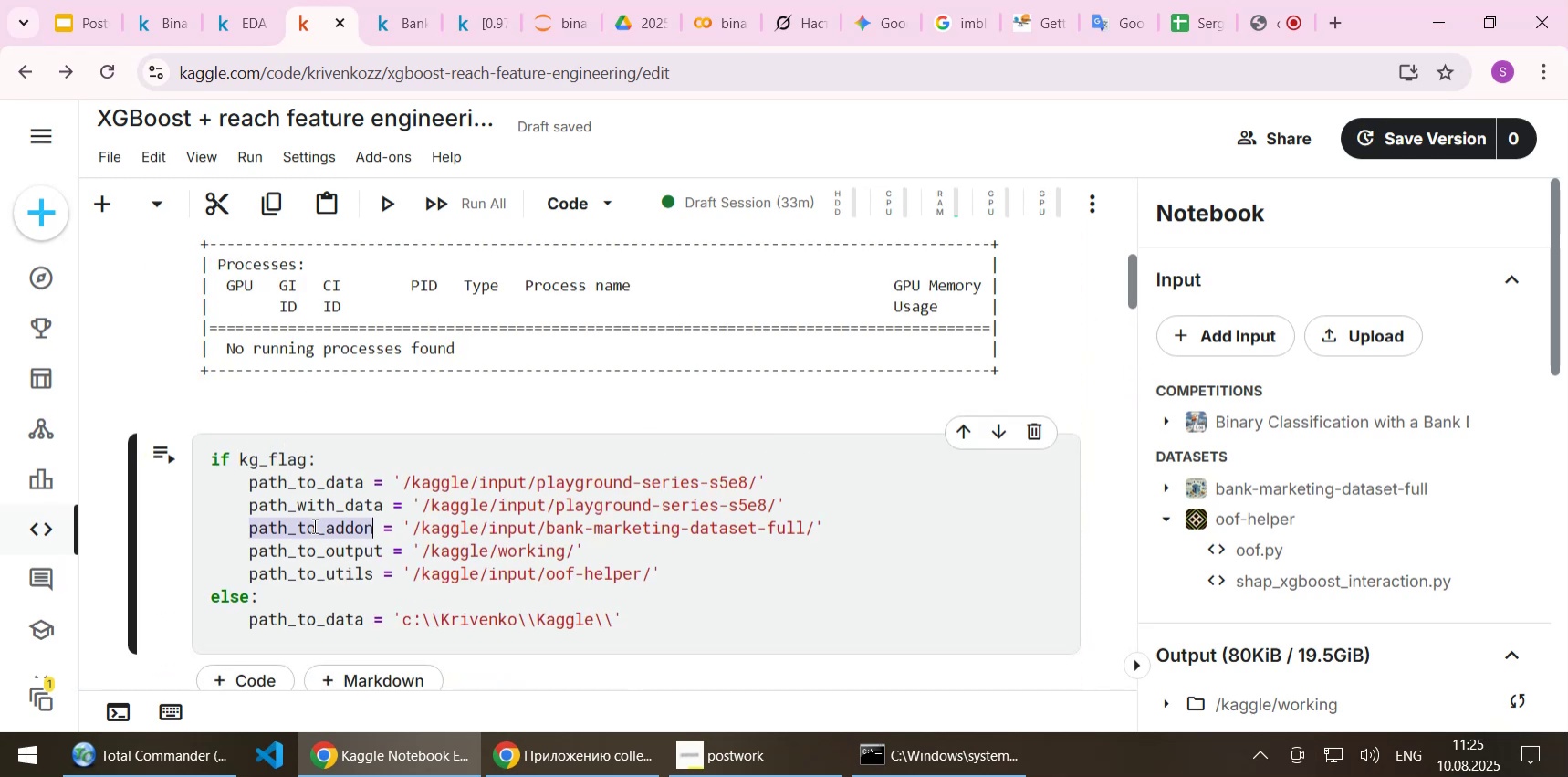 
key(Control+C)
 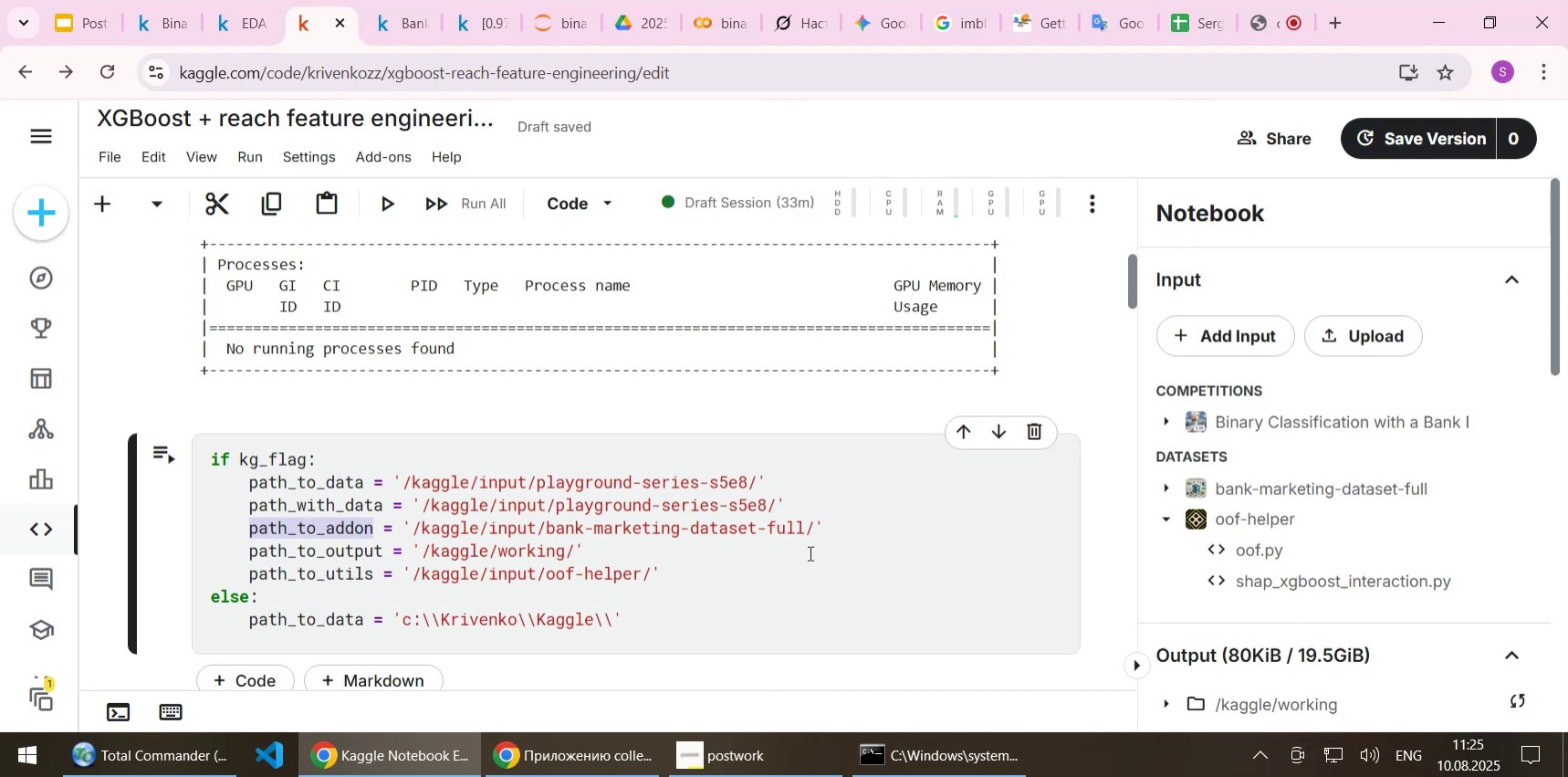 
scroll: coordinate [810, 560], scroll_direction: down, amount: 1.0
 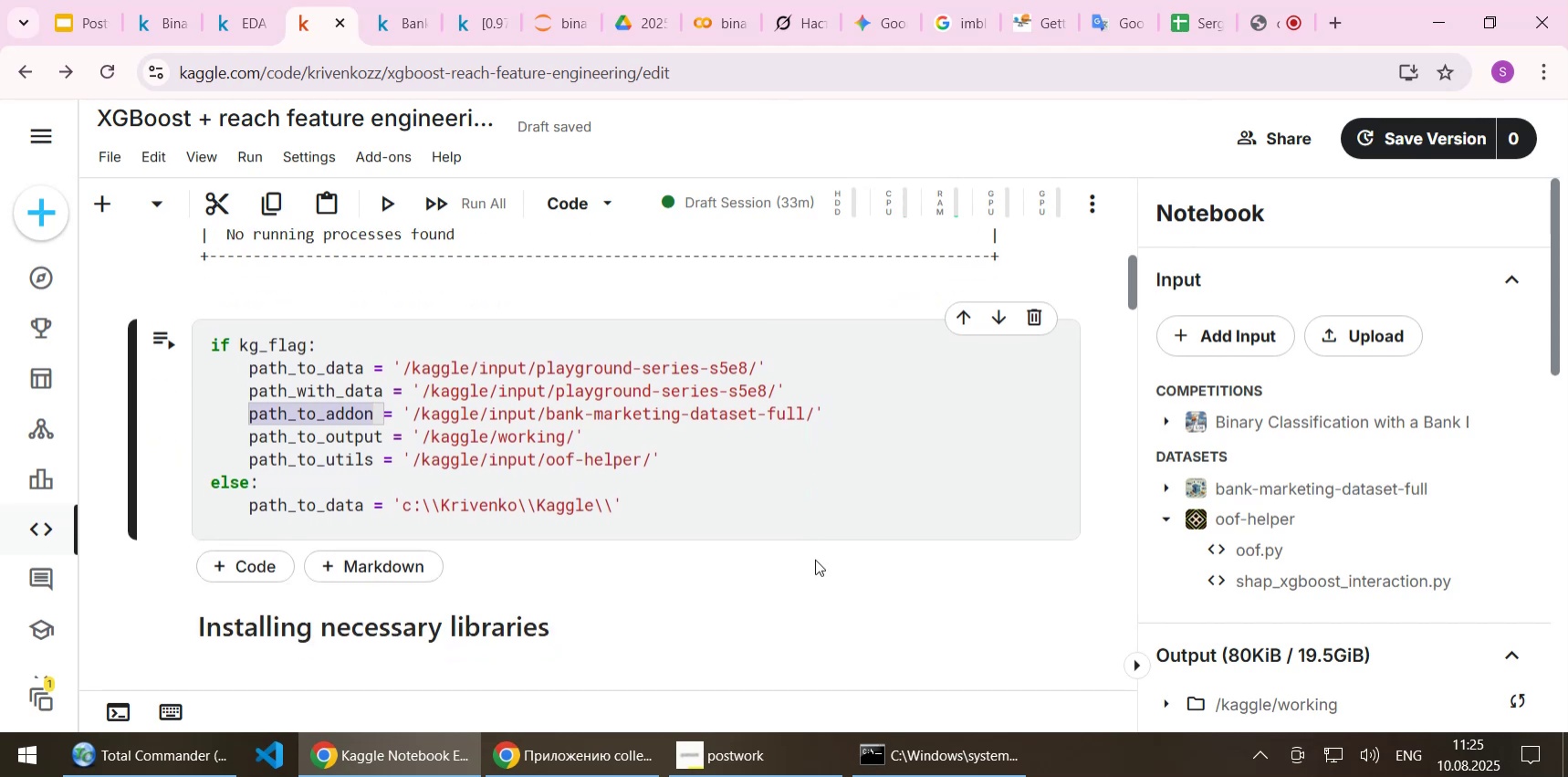 
left_click([790, 471])
 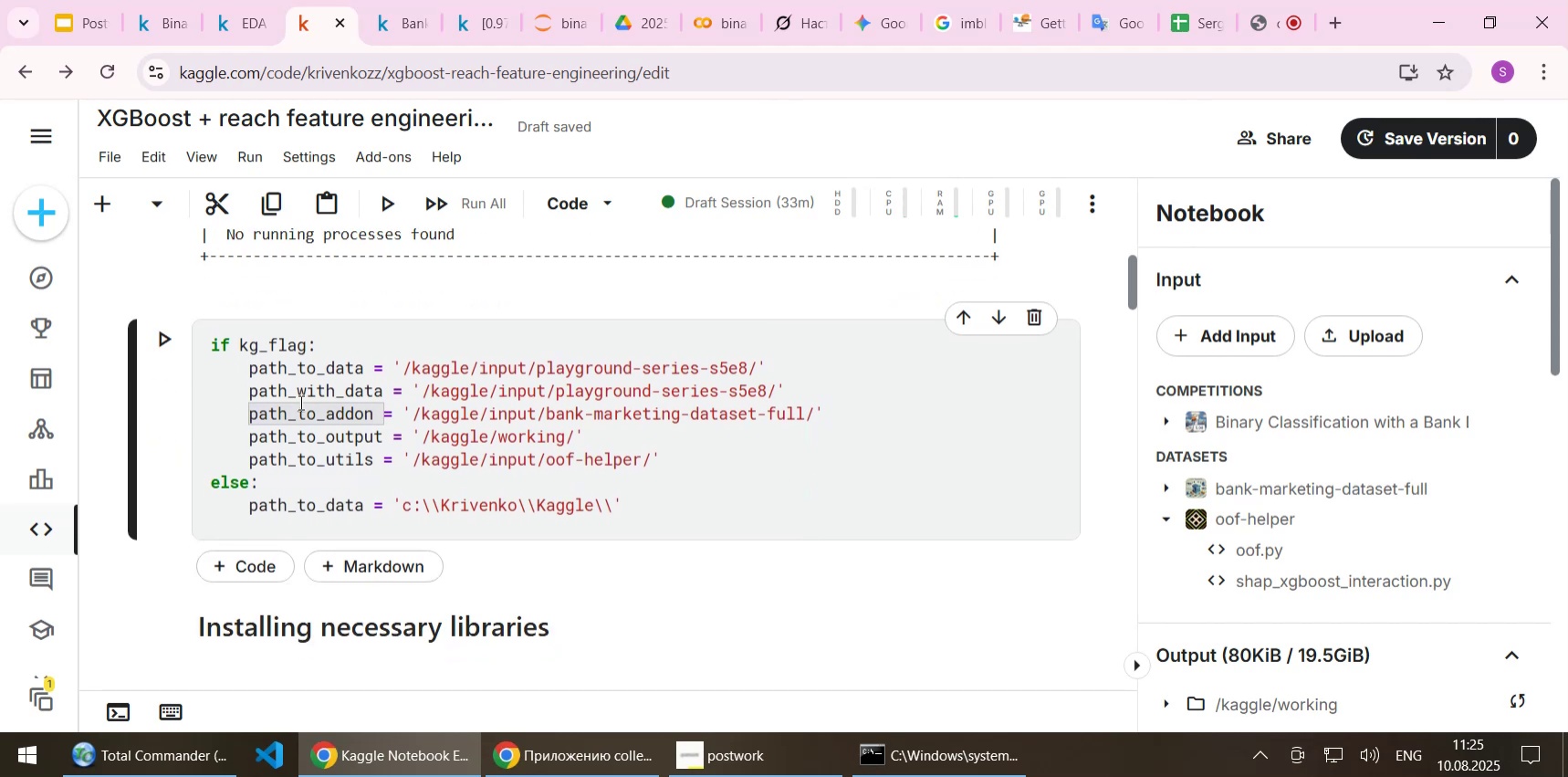 
left_click([297, 395])
 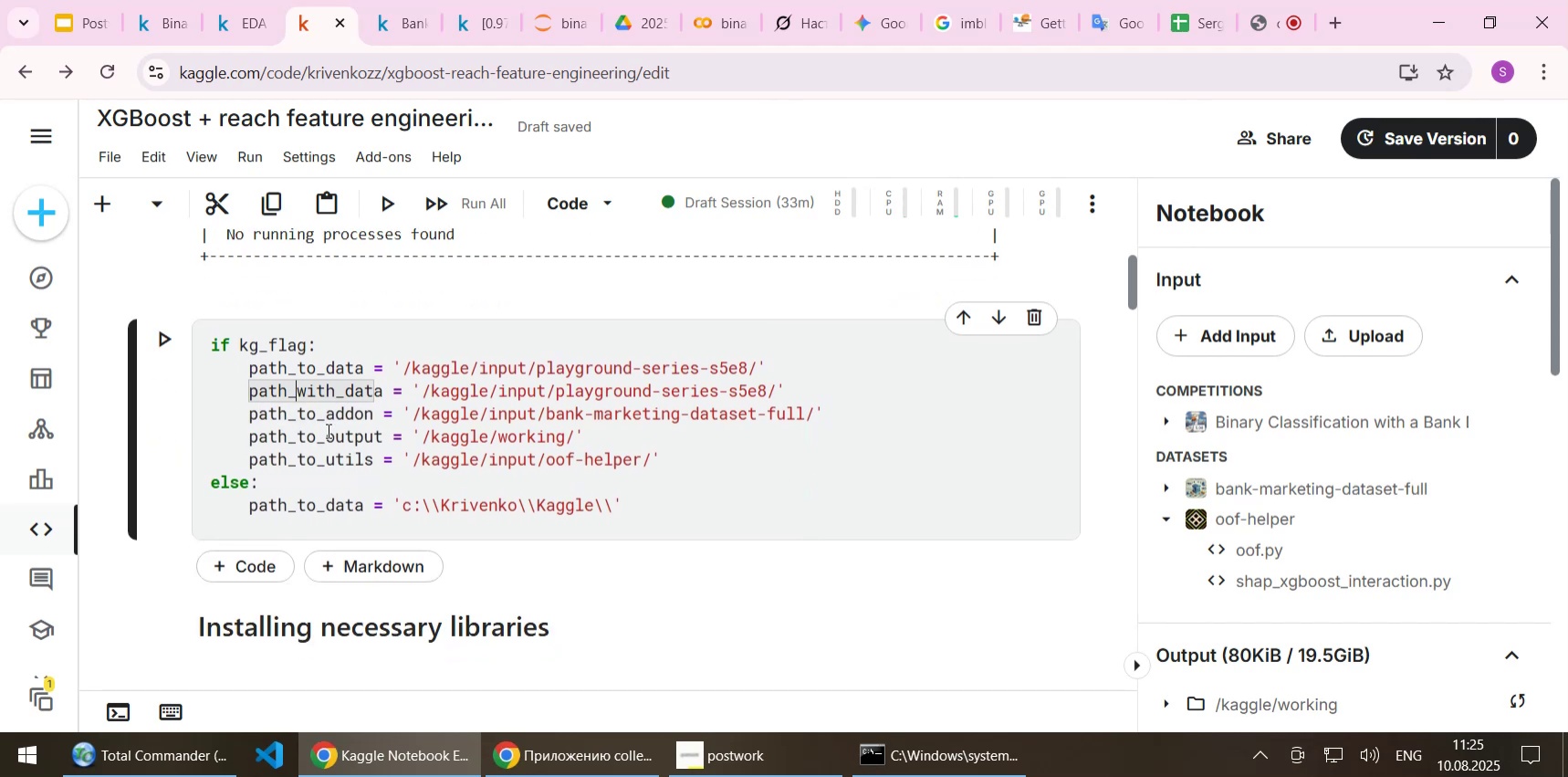 
key(Home)
 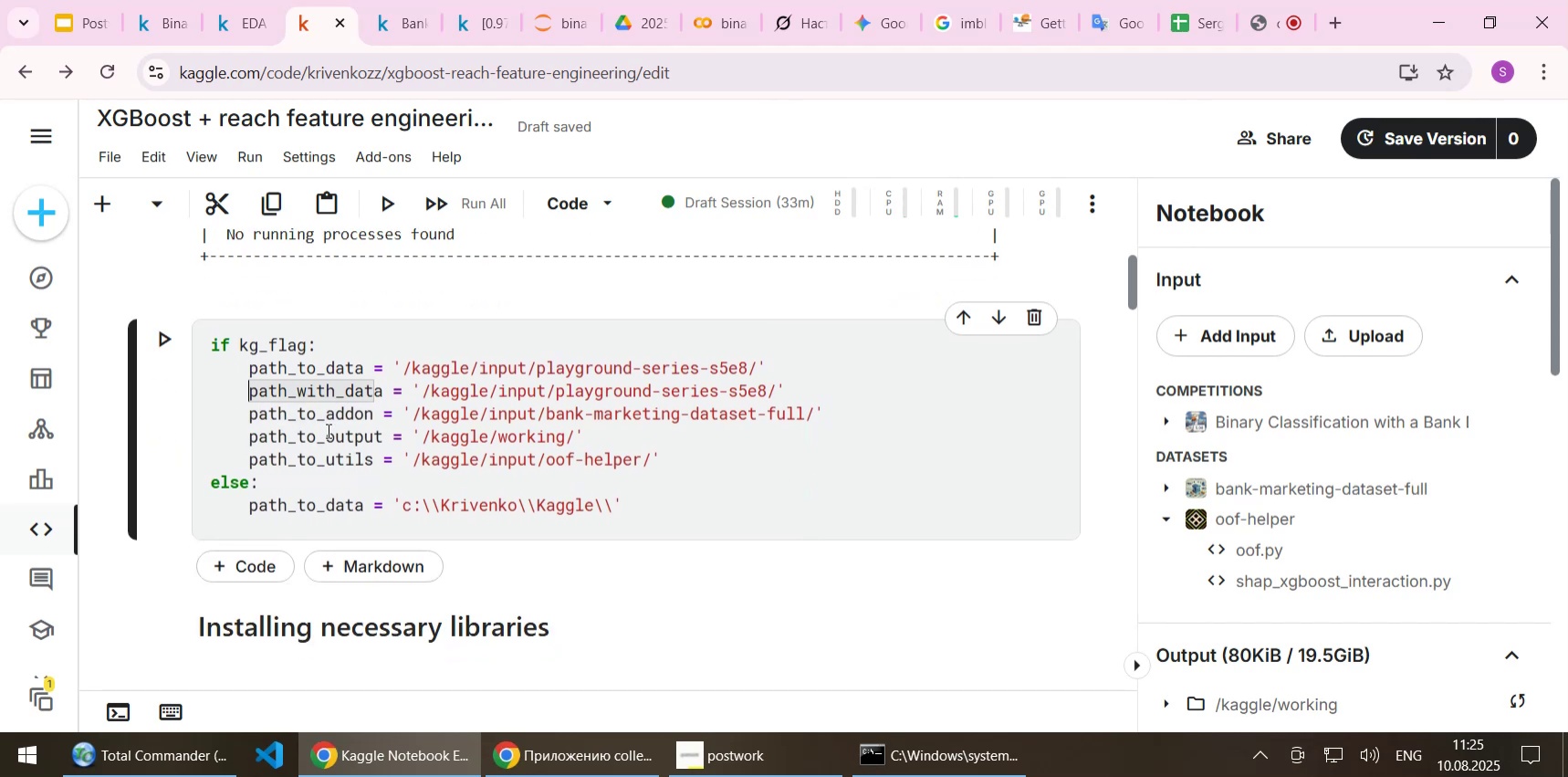 
key(Shift+ShiftLeft)
 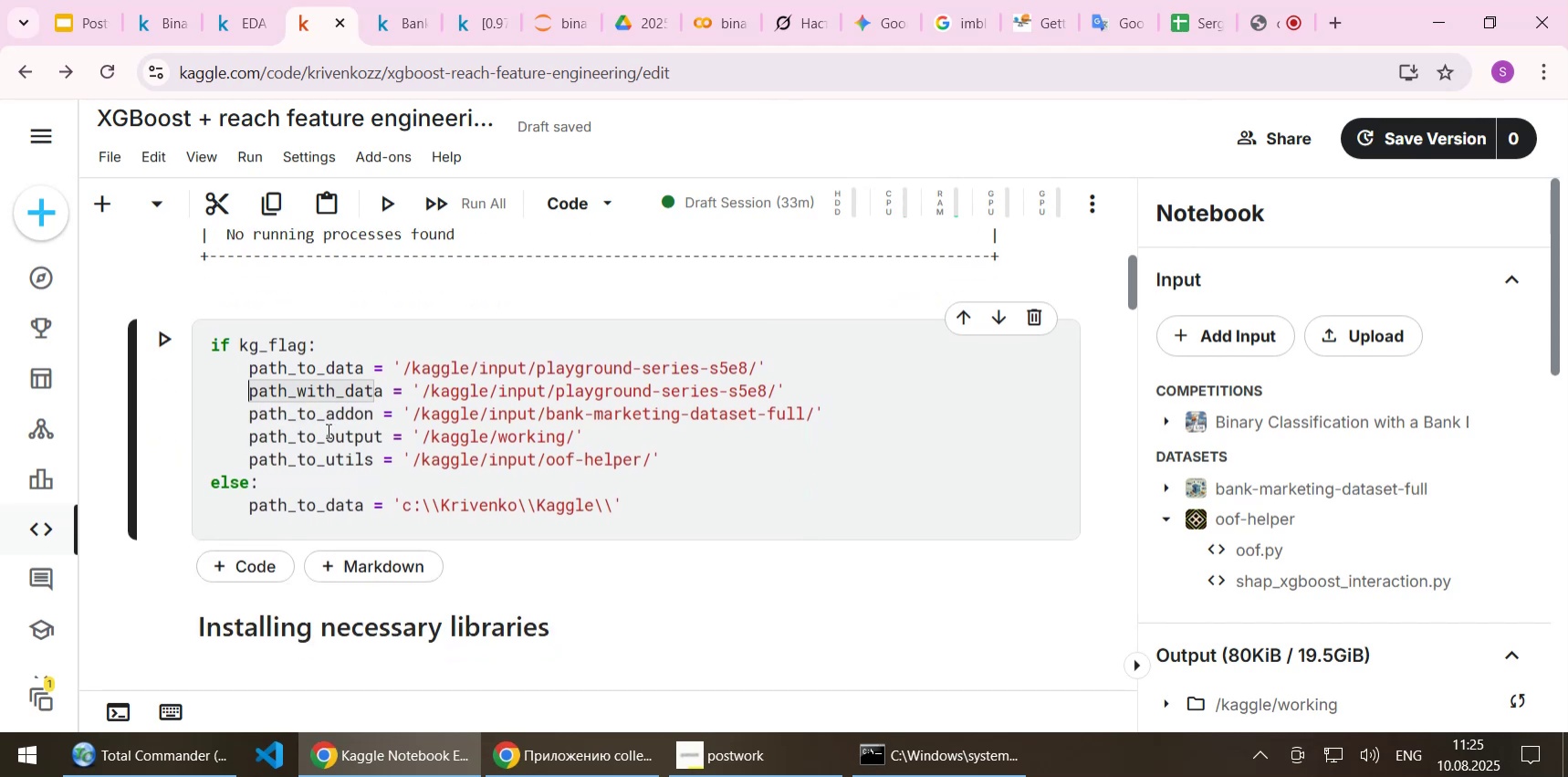 
key(Shift+End)
 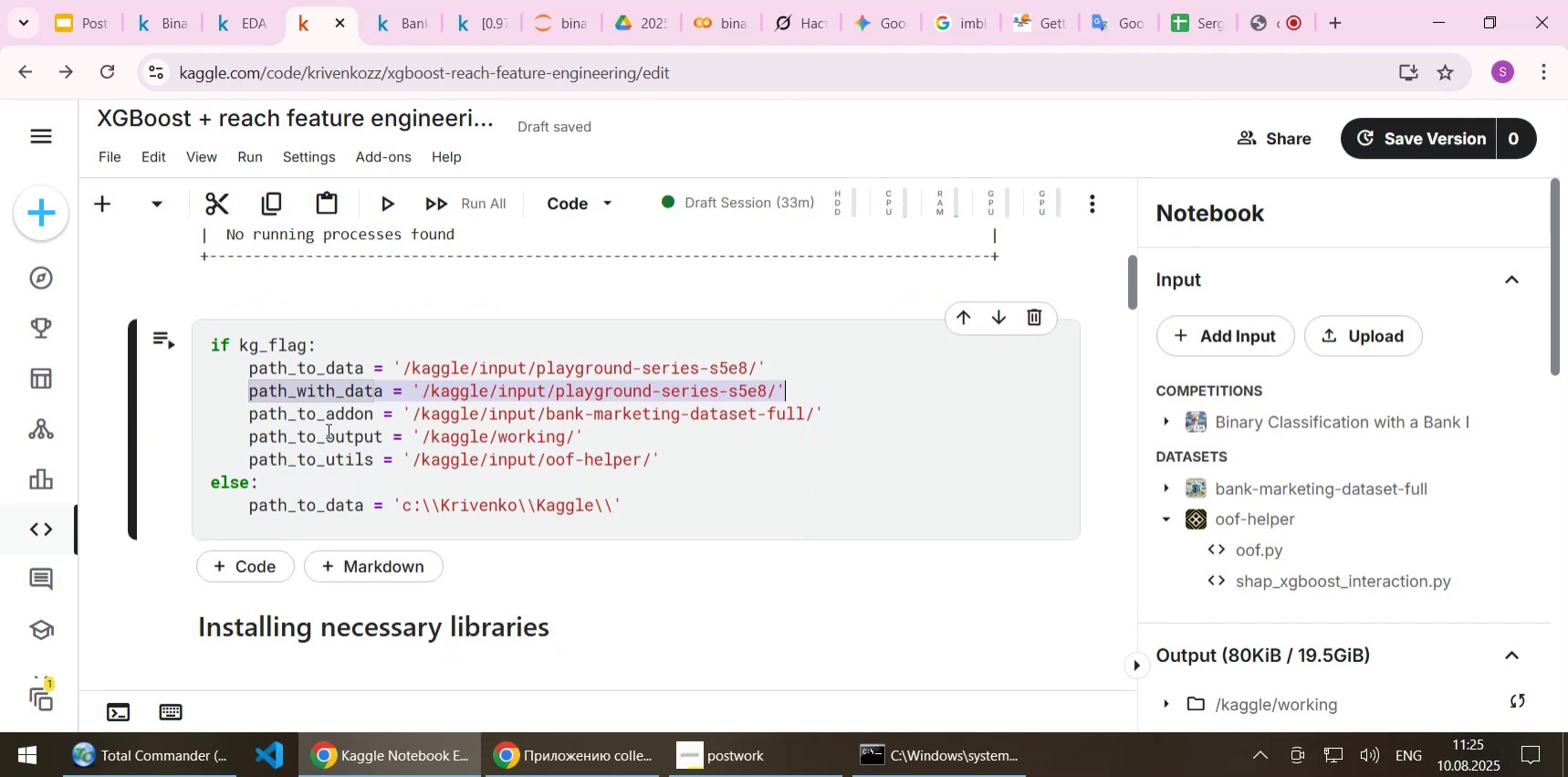 
key(Delete)
 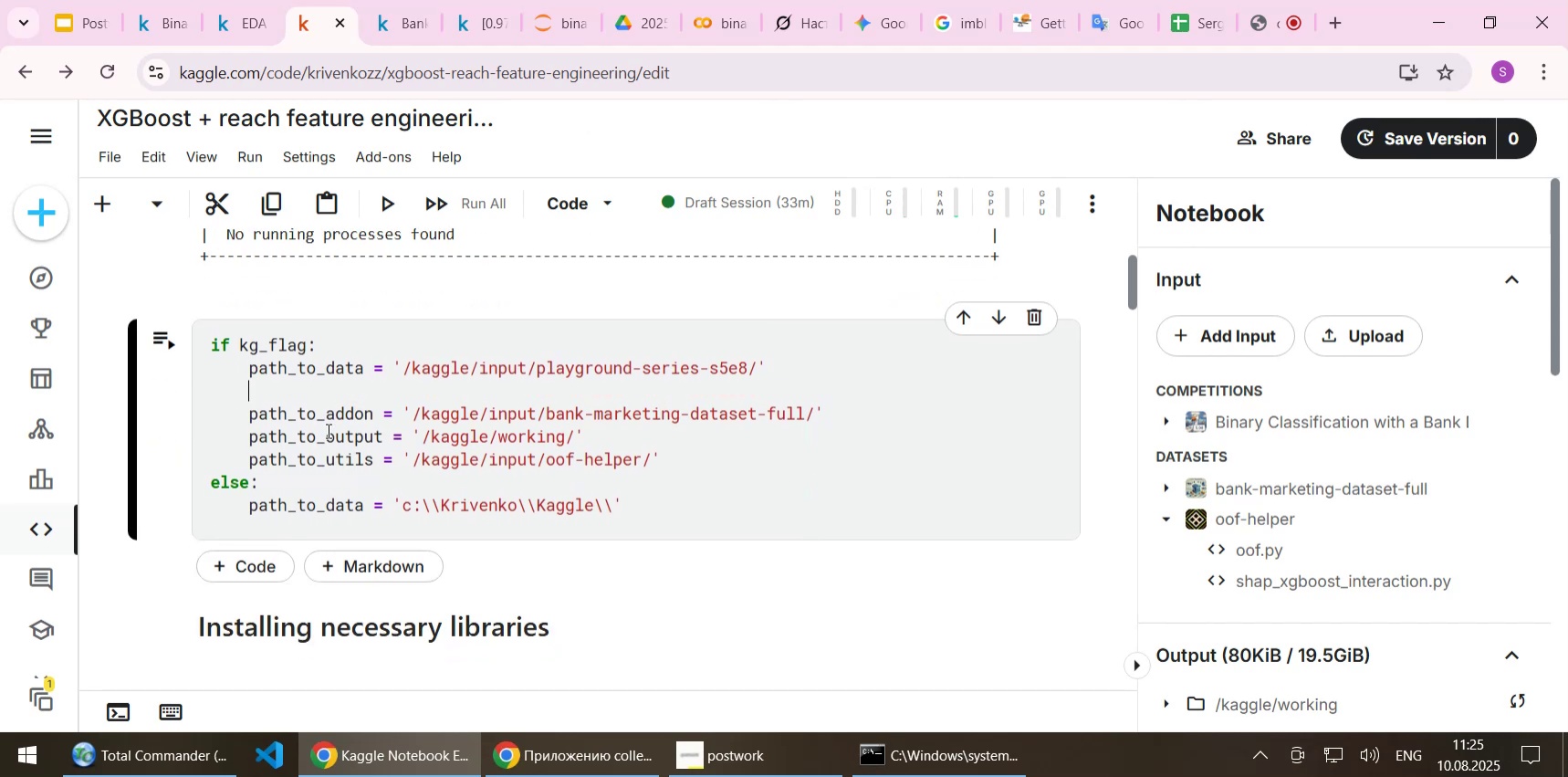 
key(Home)
 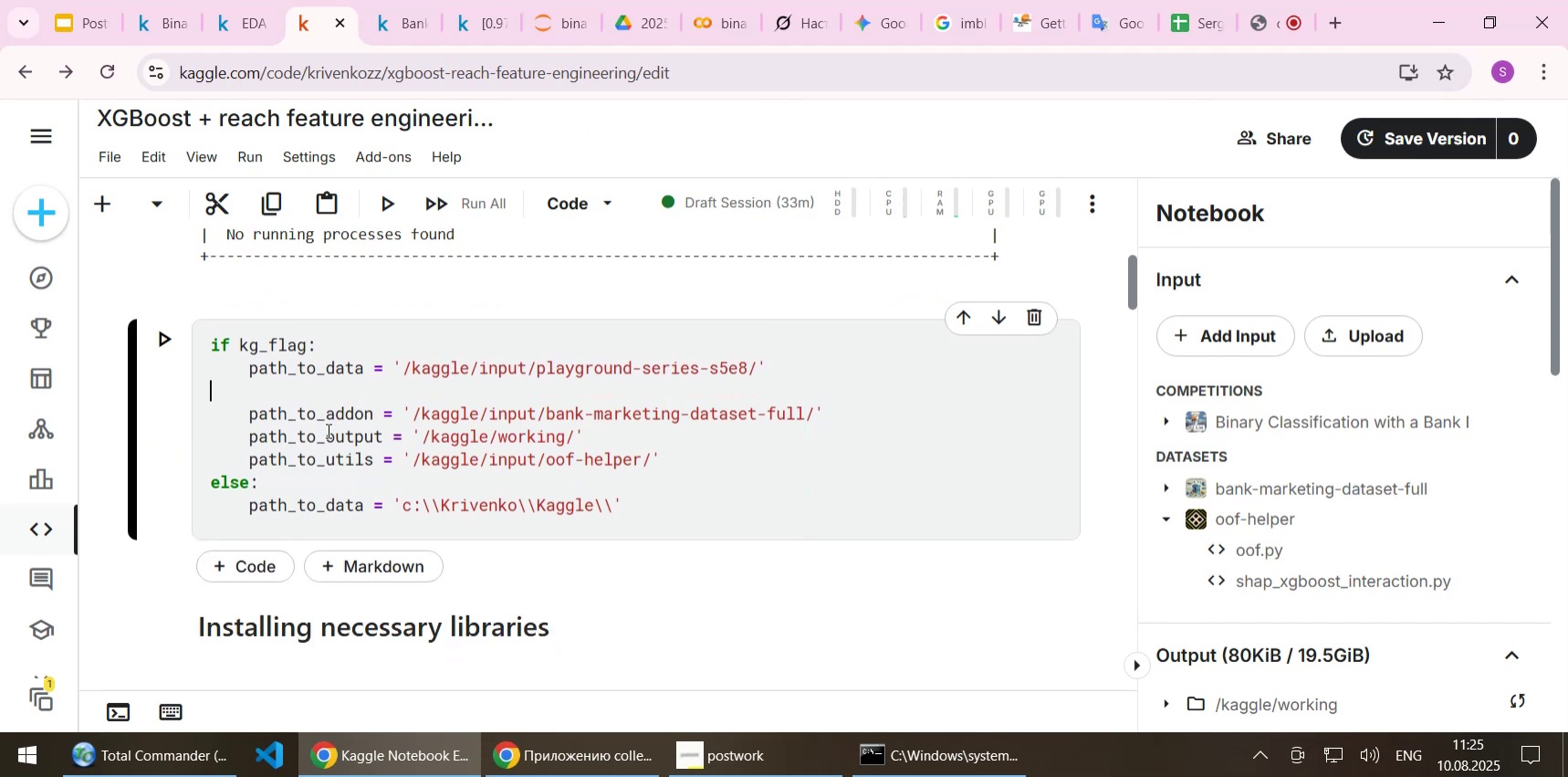 
key(Backspace)
 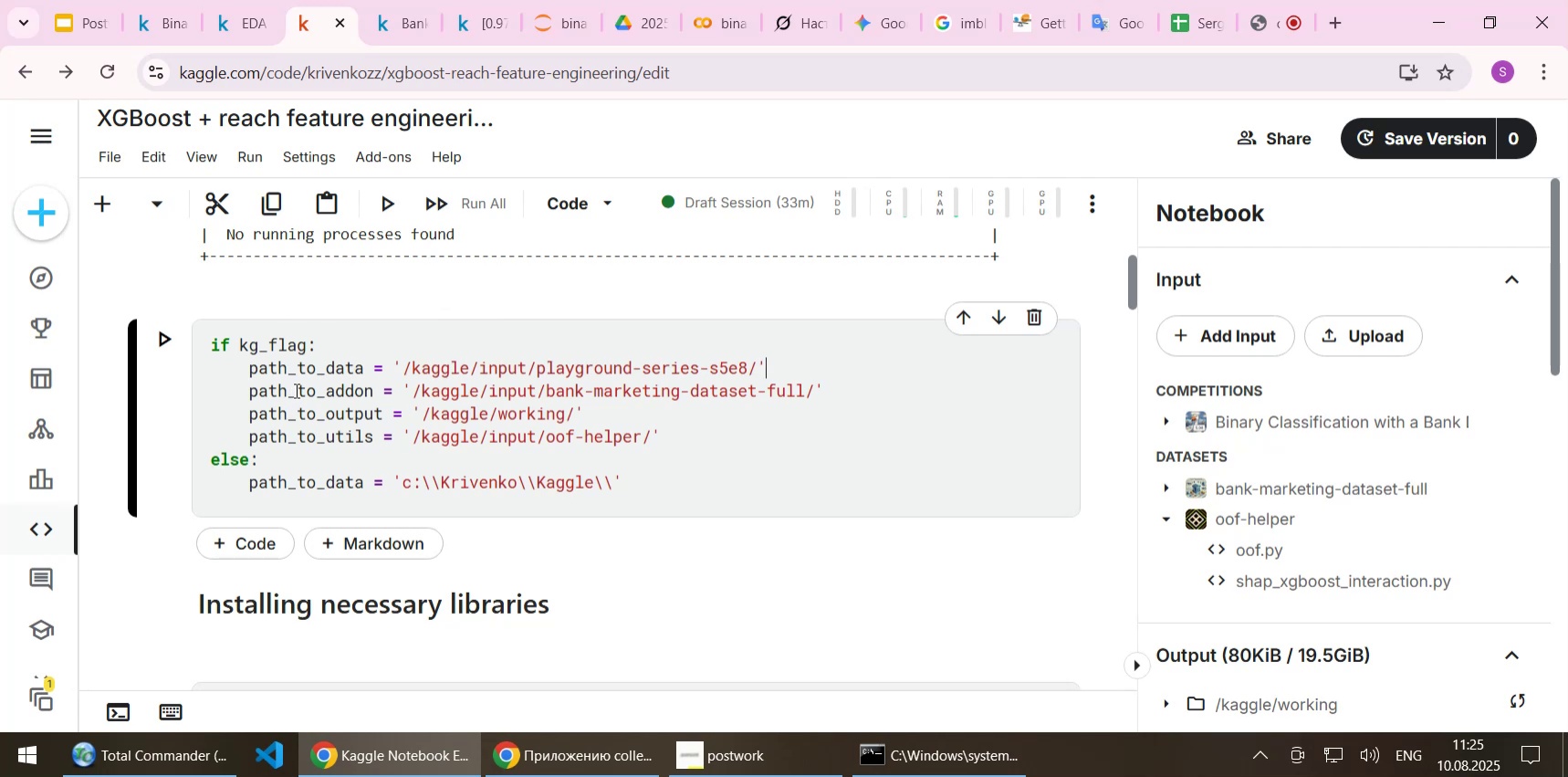 
double_click([295, 390])
 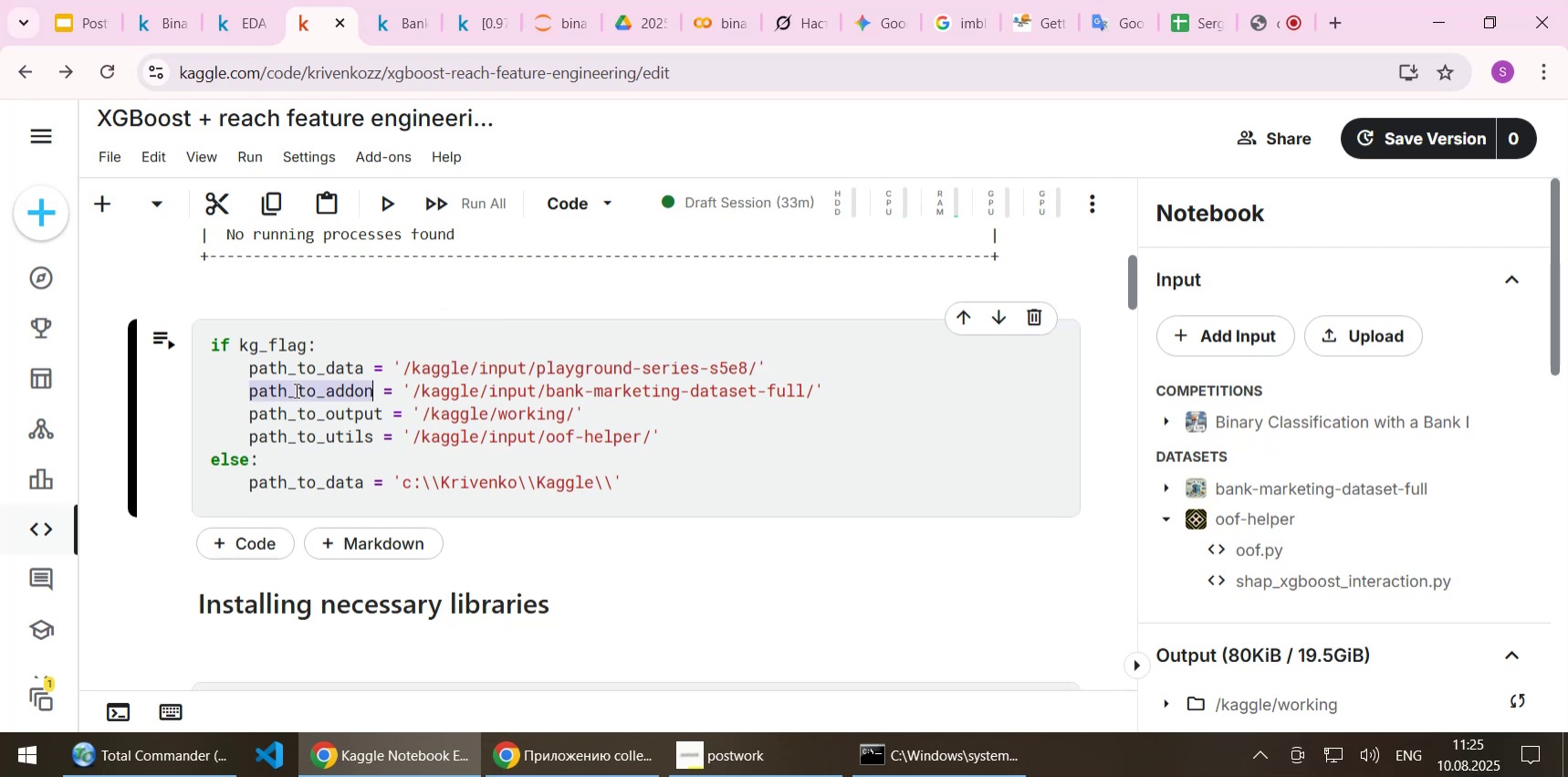 
key(Control+C)
 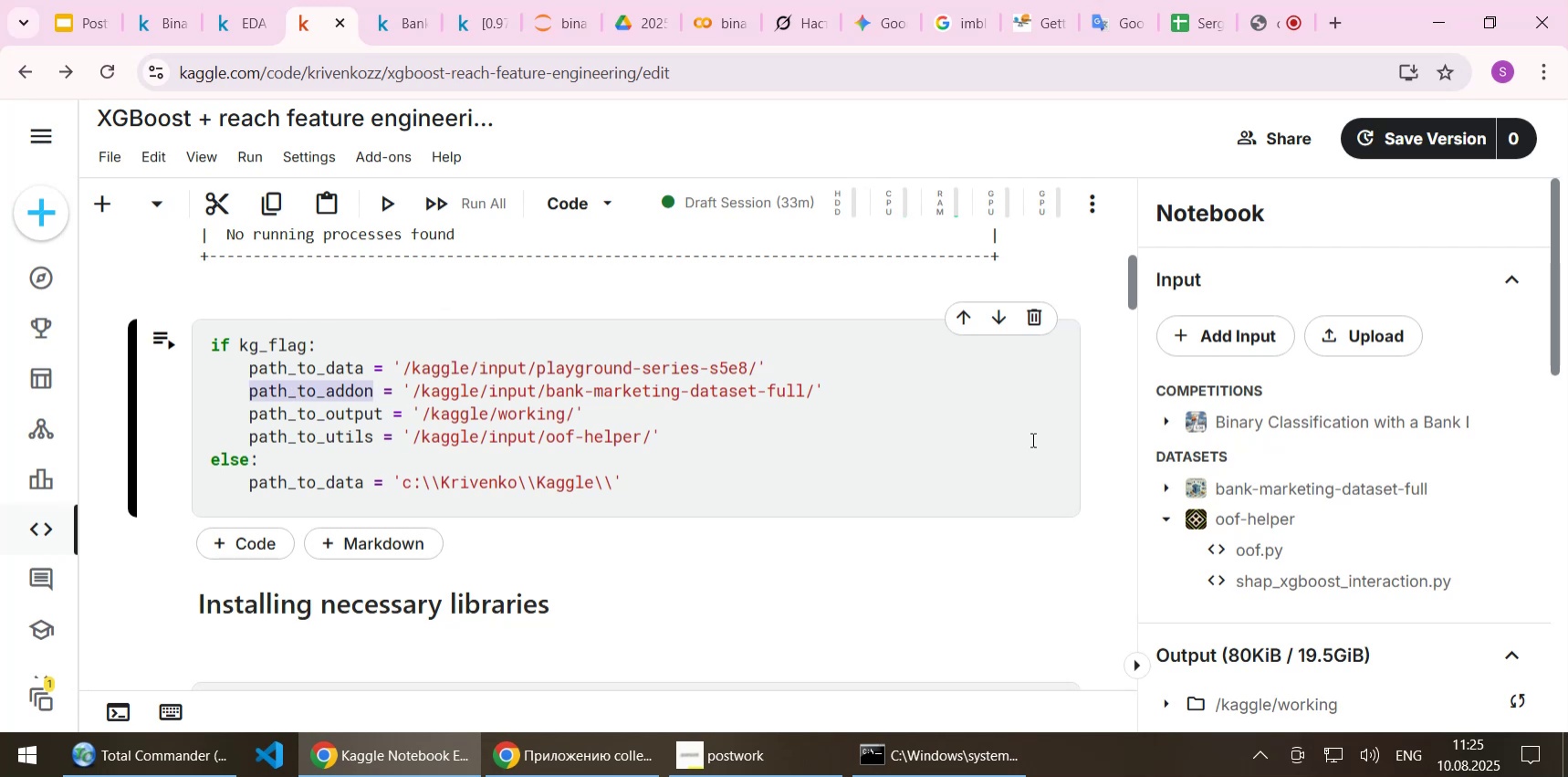 
scroll: coordinate [729, 524], scroll_direction: down, amount: 52.0
 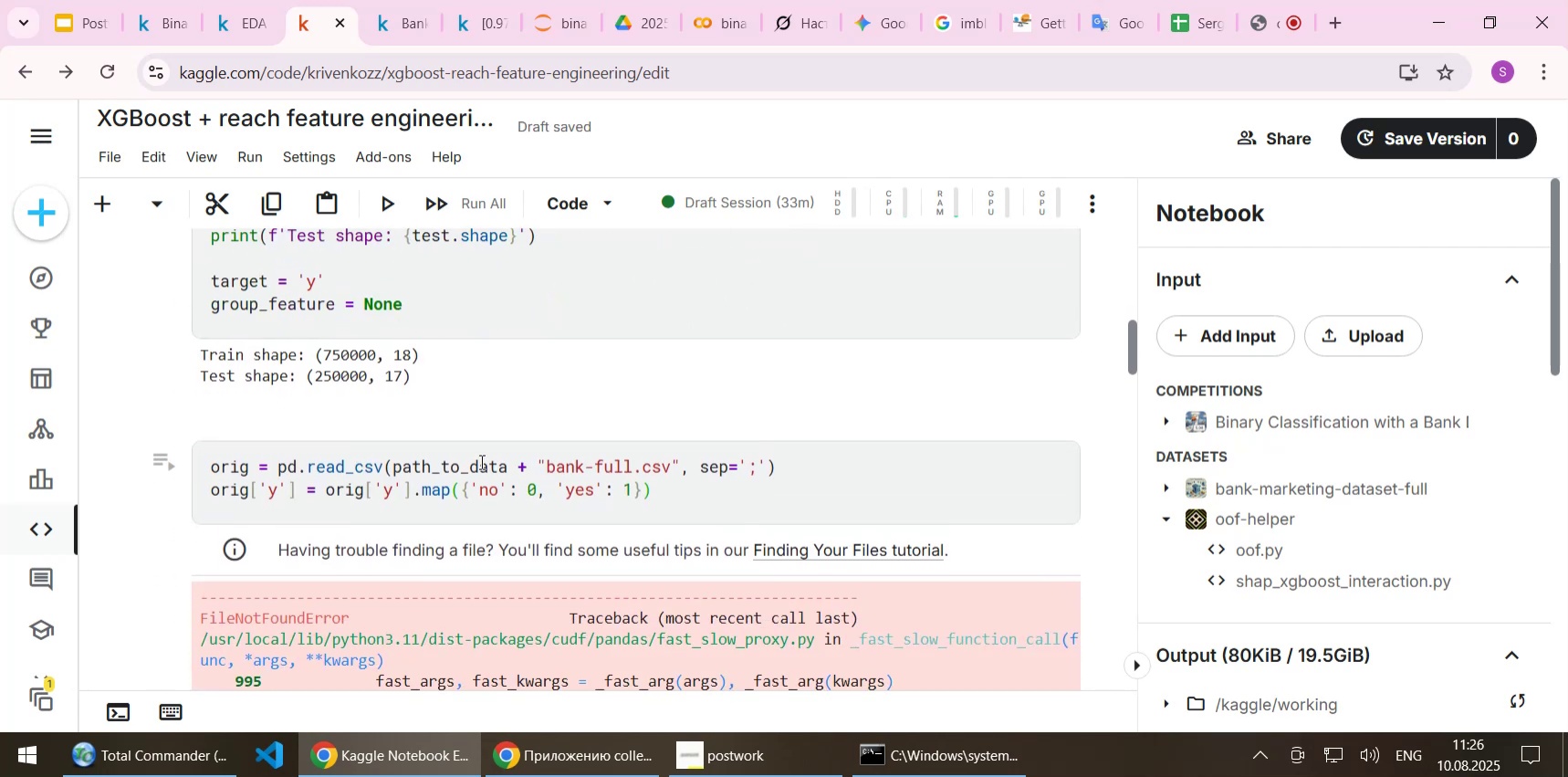 
double_click([475, 461])
 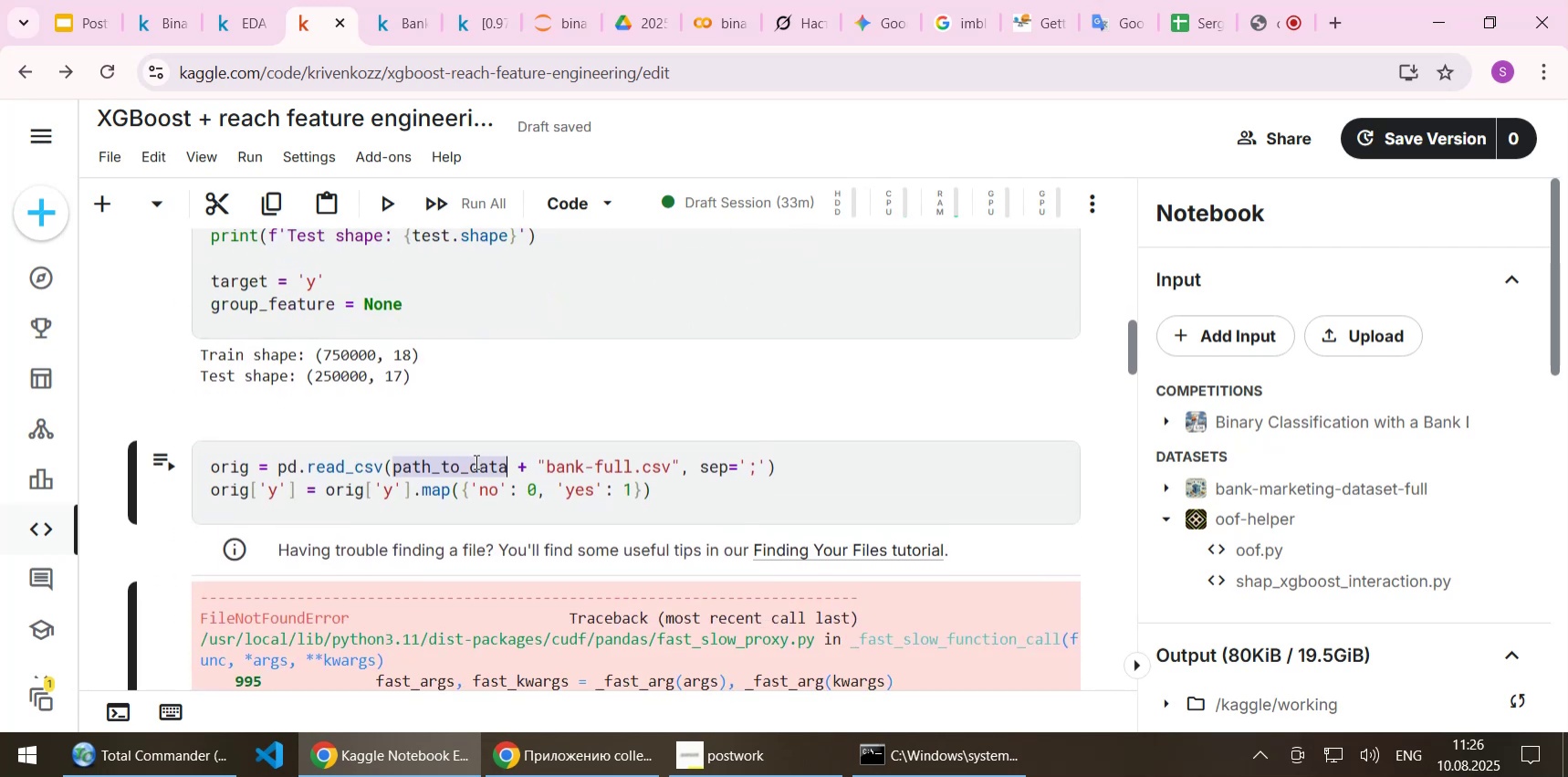 
key(Control+ControlLeft)
 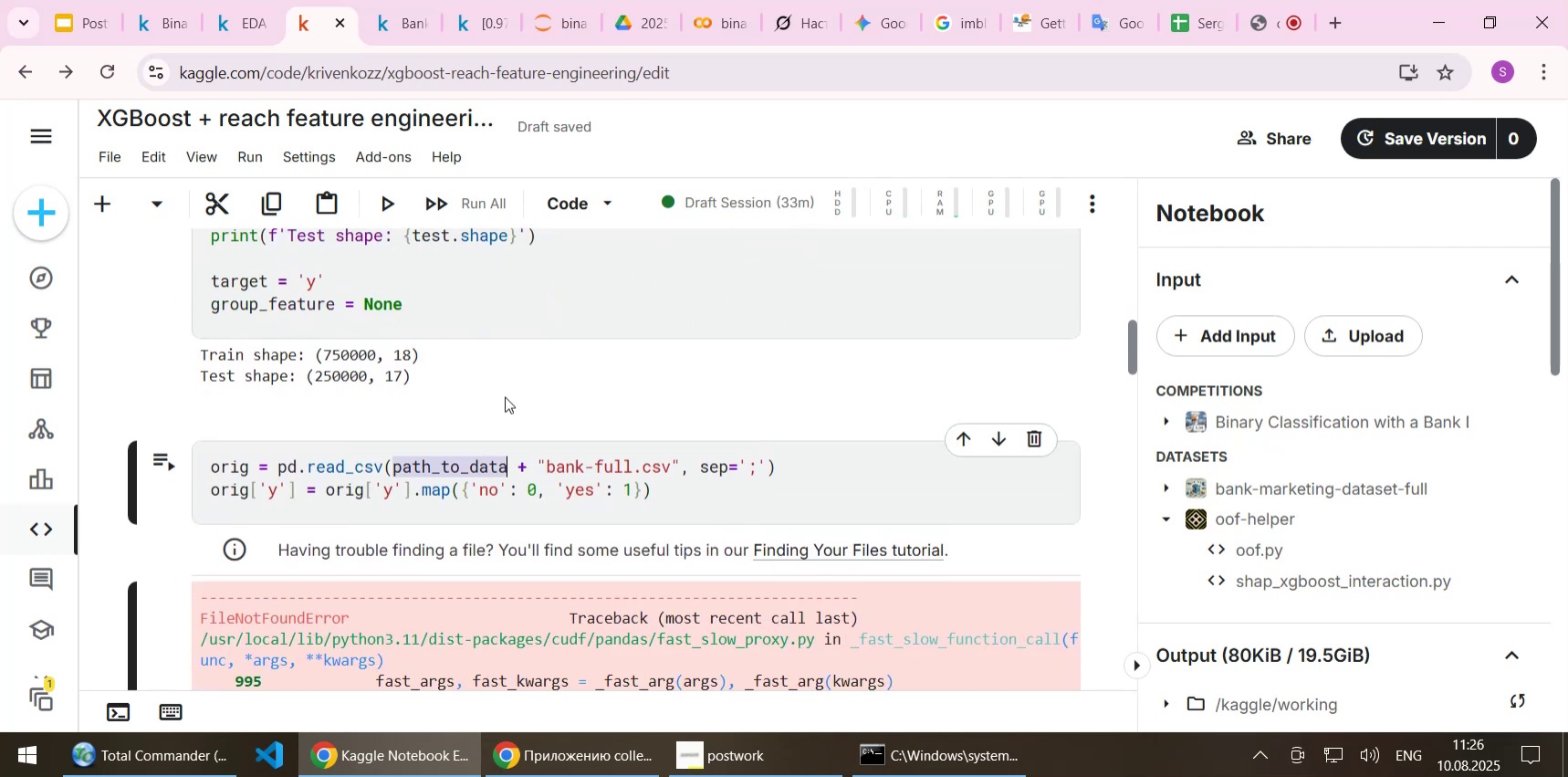 
key(Control+V)
 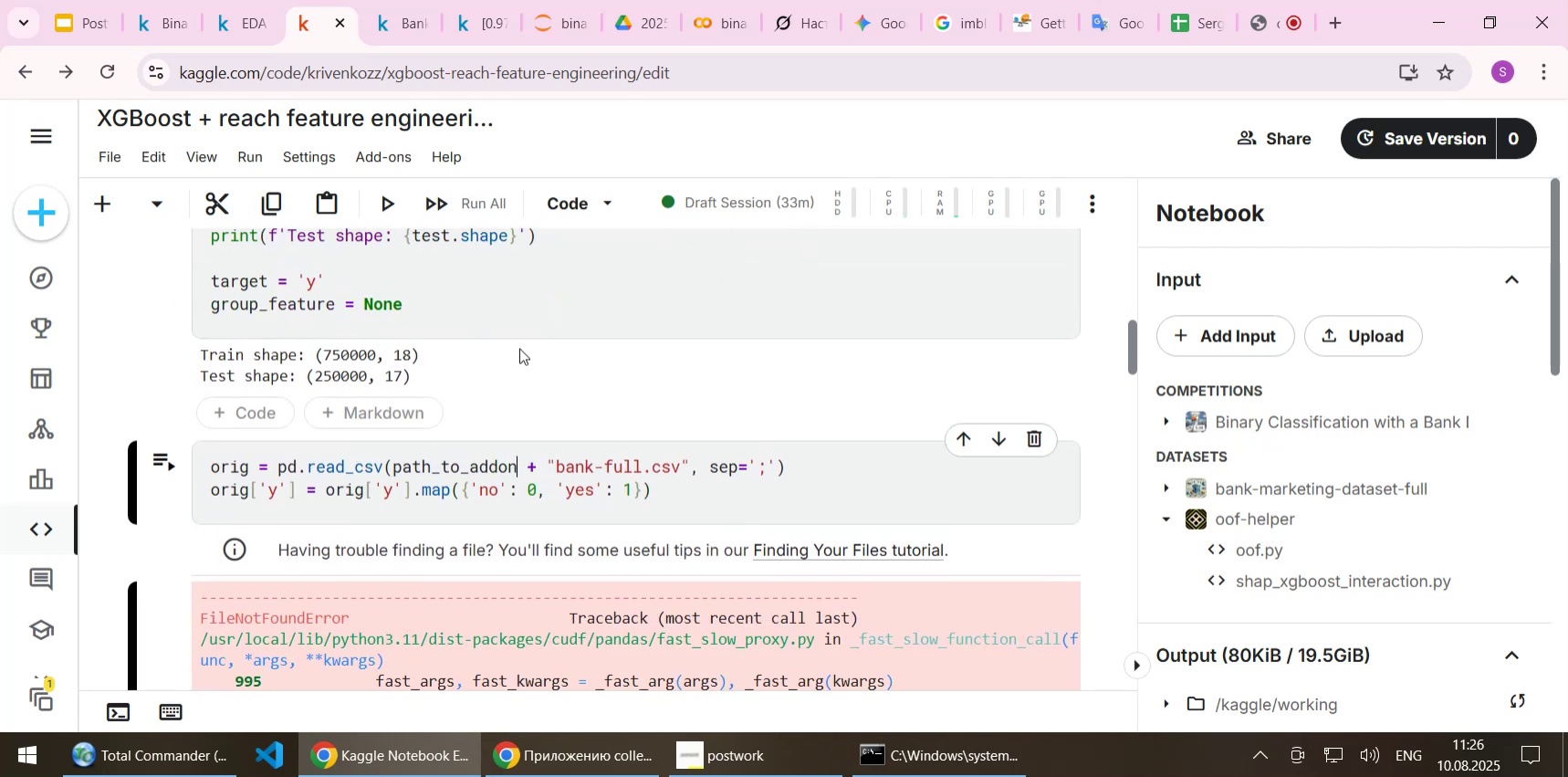 
scroll: coordinate [519, 348], scroll_direction: up, amount: 2.0
 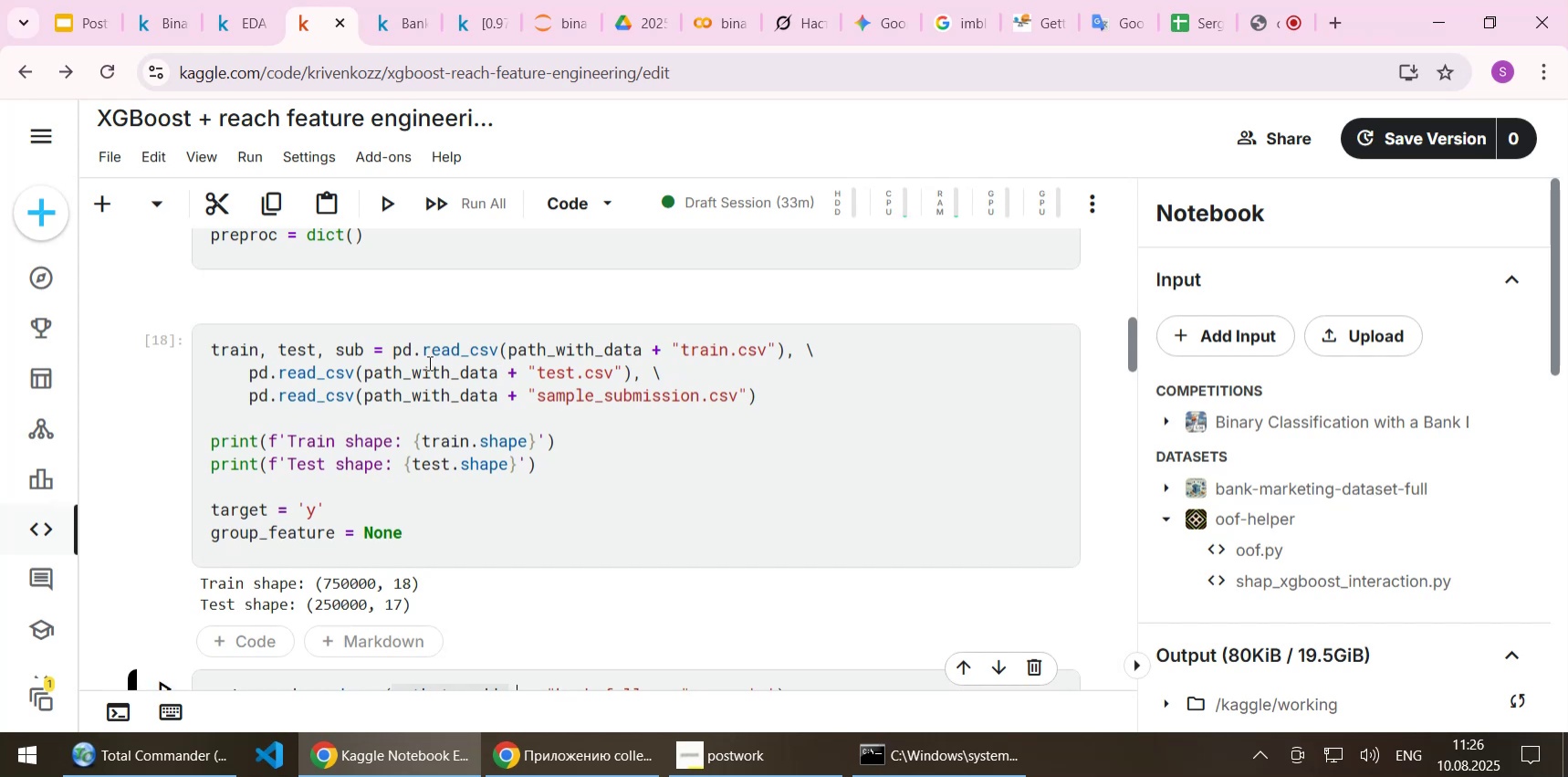 
left_click([416, 368])
 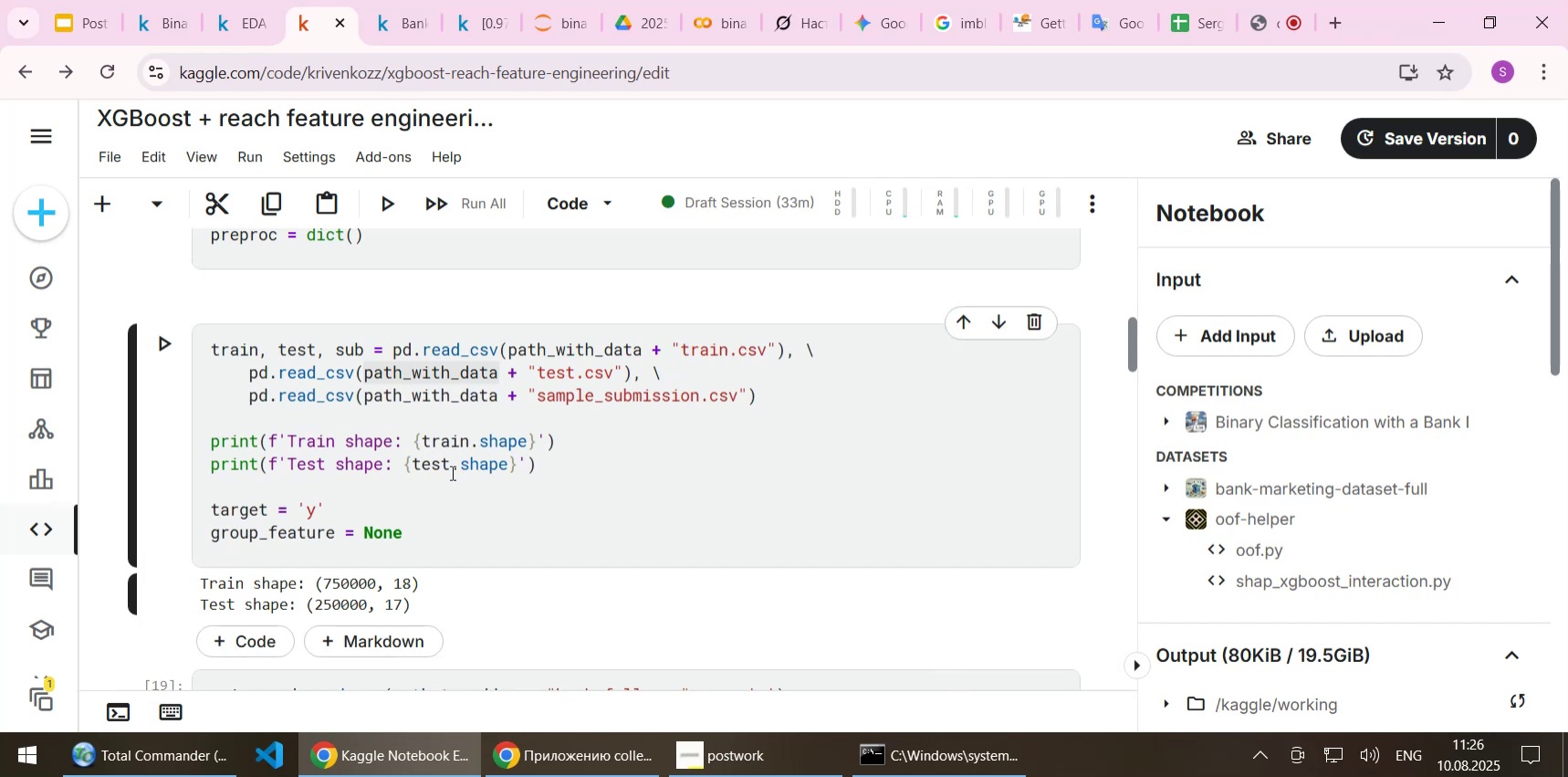 
left_click([557, 346])
 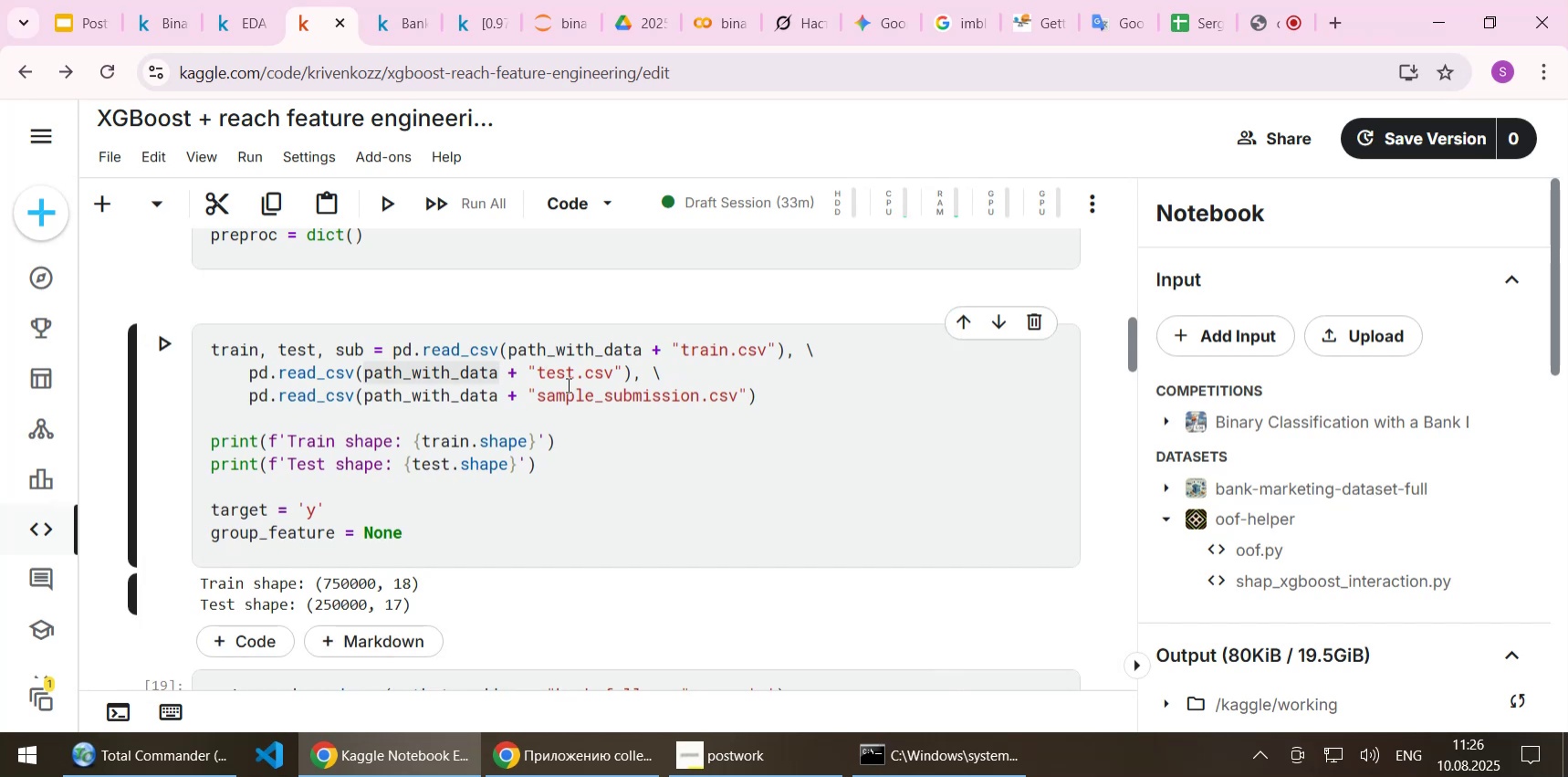 
type([Delete][Delete][Delete][Delete]to)
 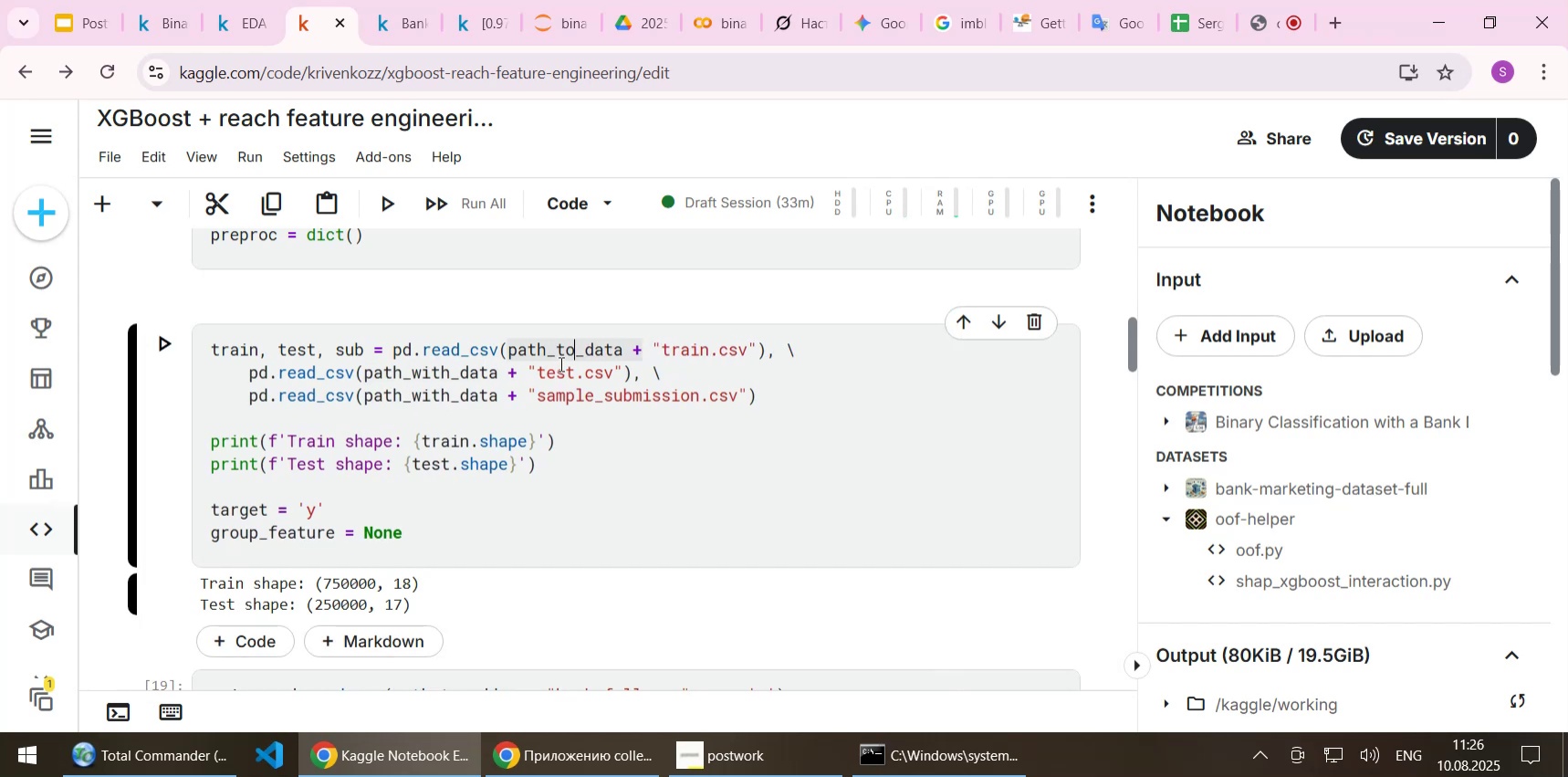 
double_click([561, 350])
 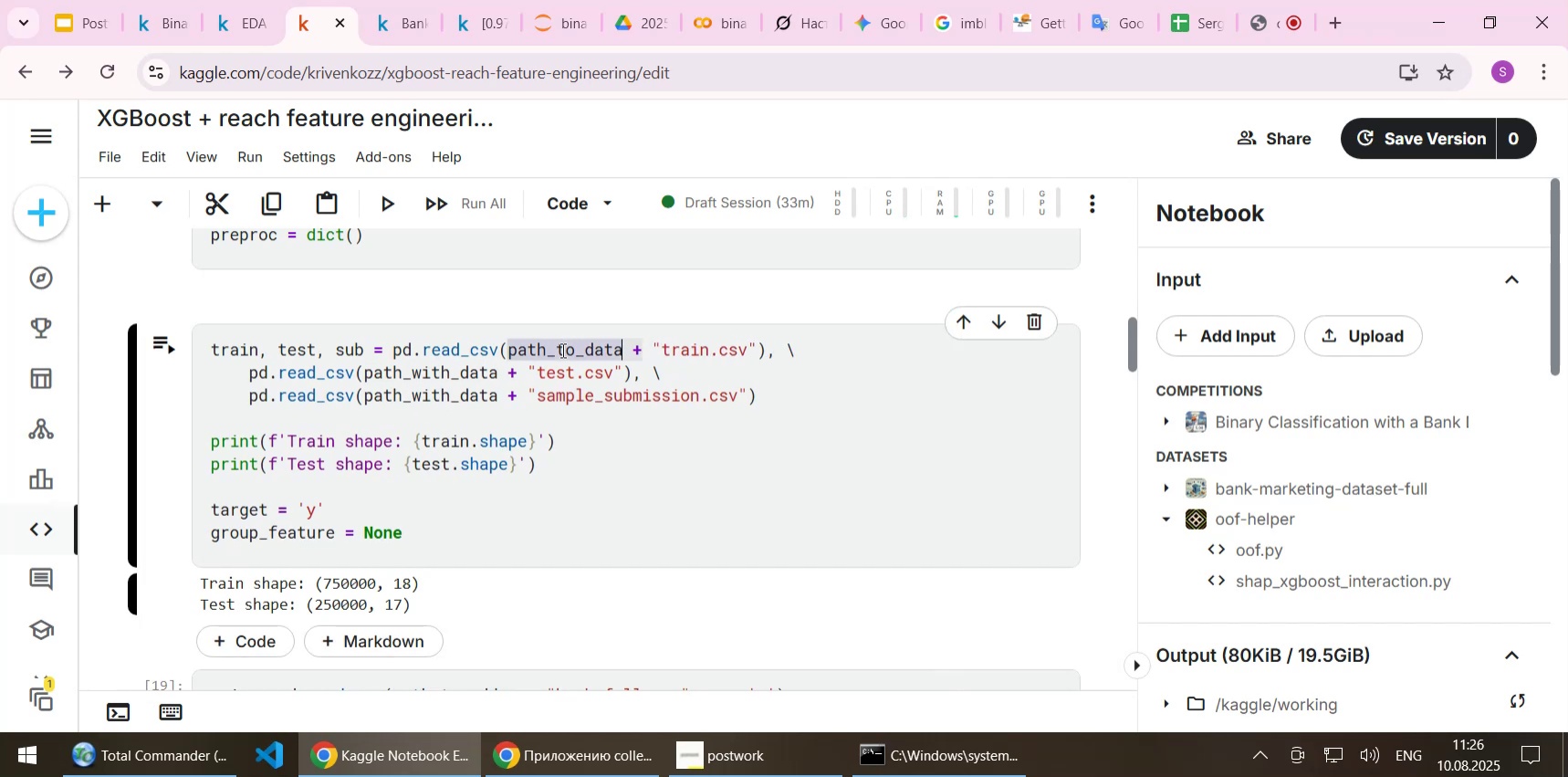 
key(Control+C)
 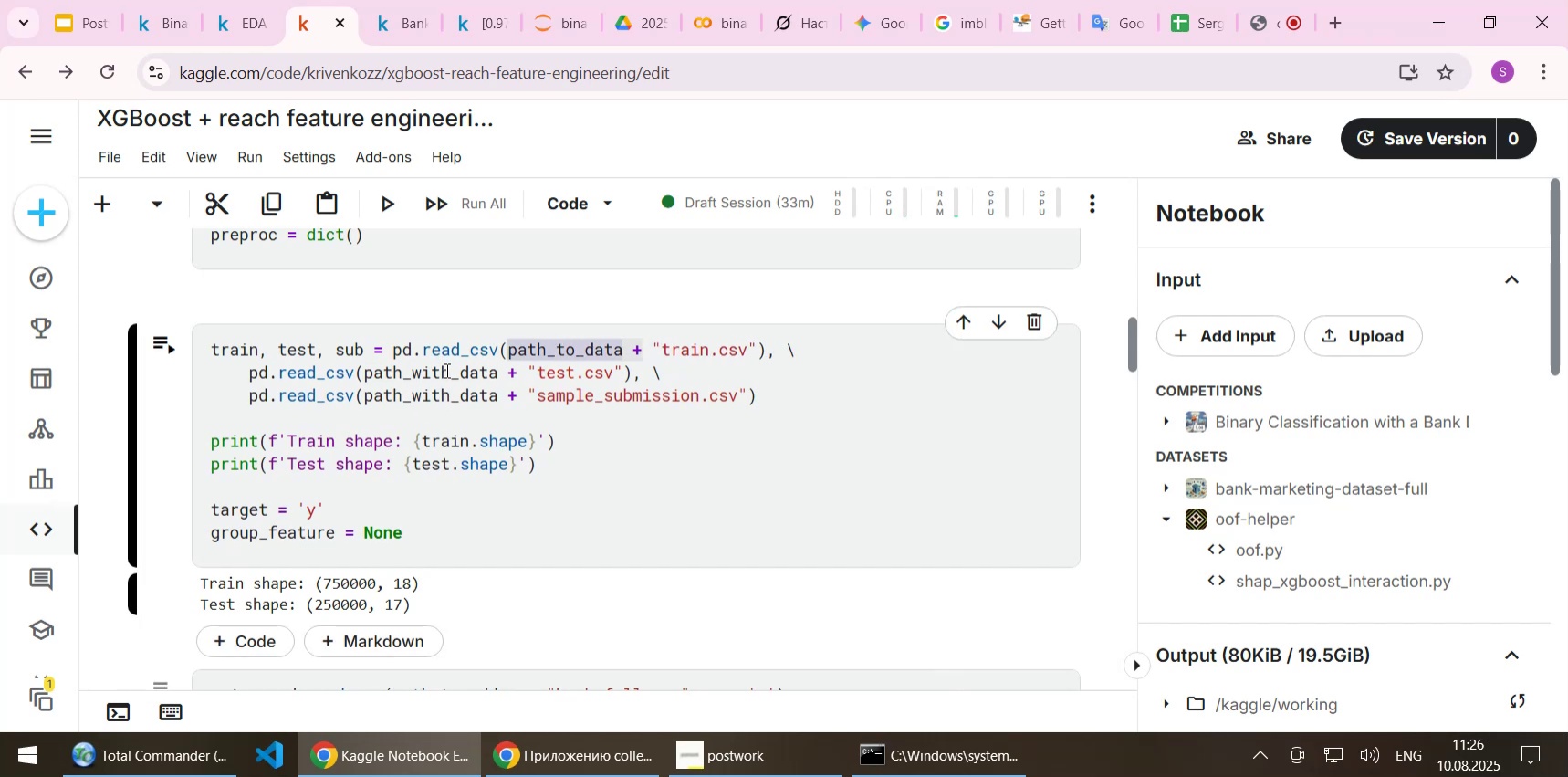 
double_click([445, 370])
 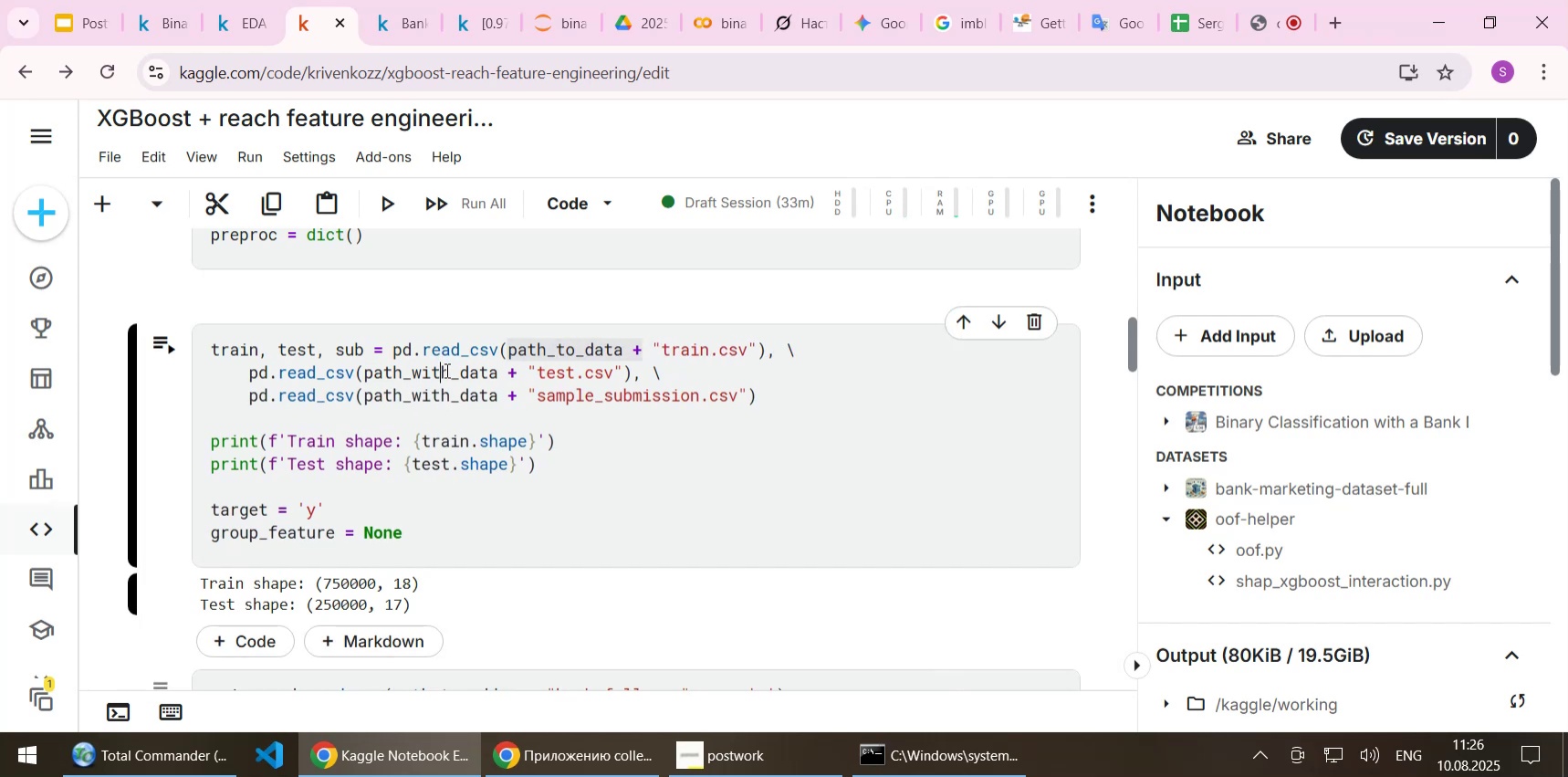 
key(Control+ControlLeft)
 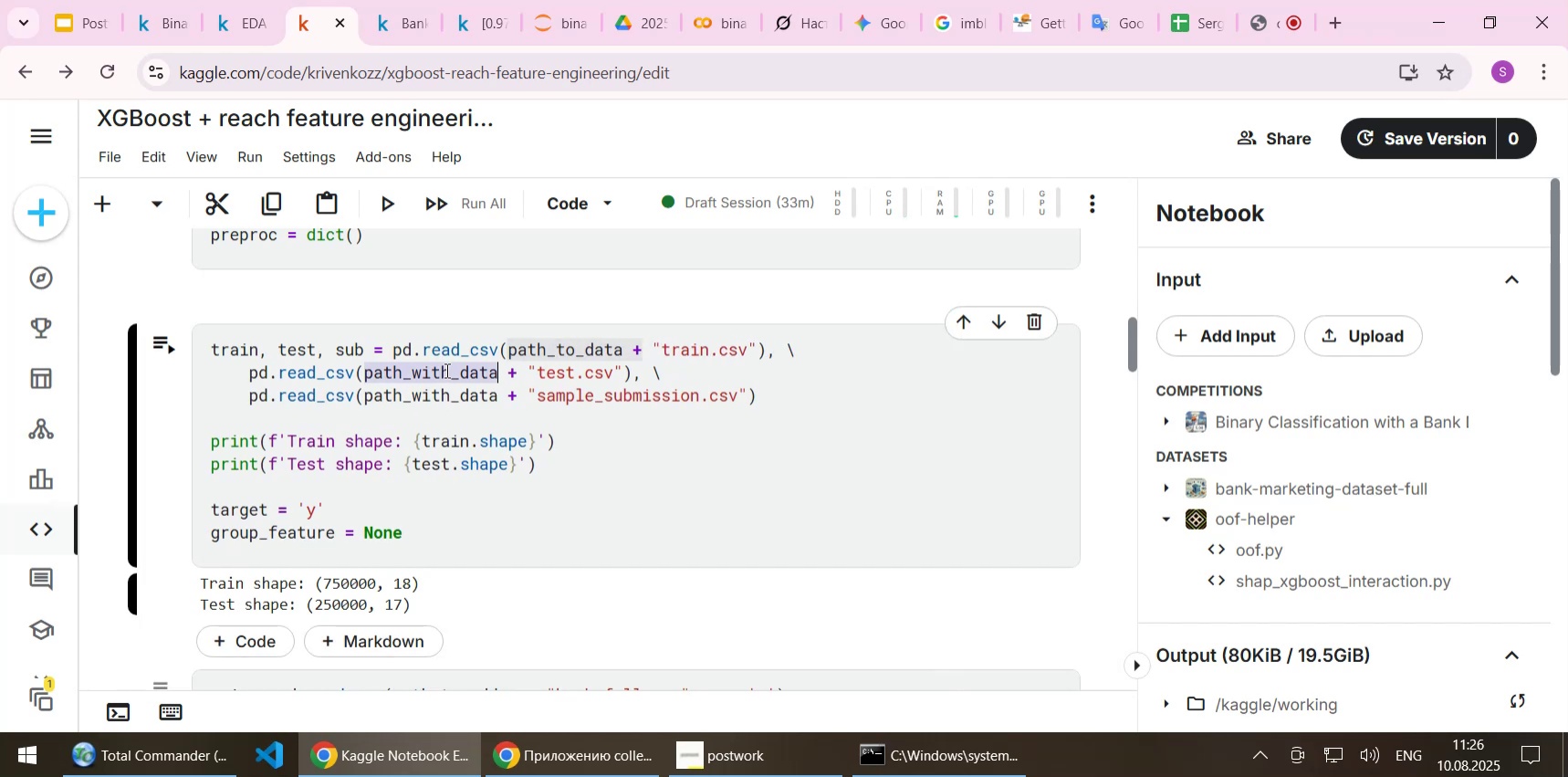 
key(Control+V)
 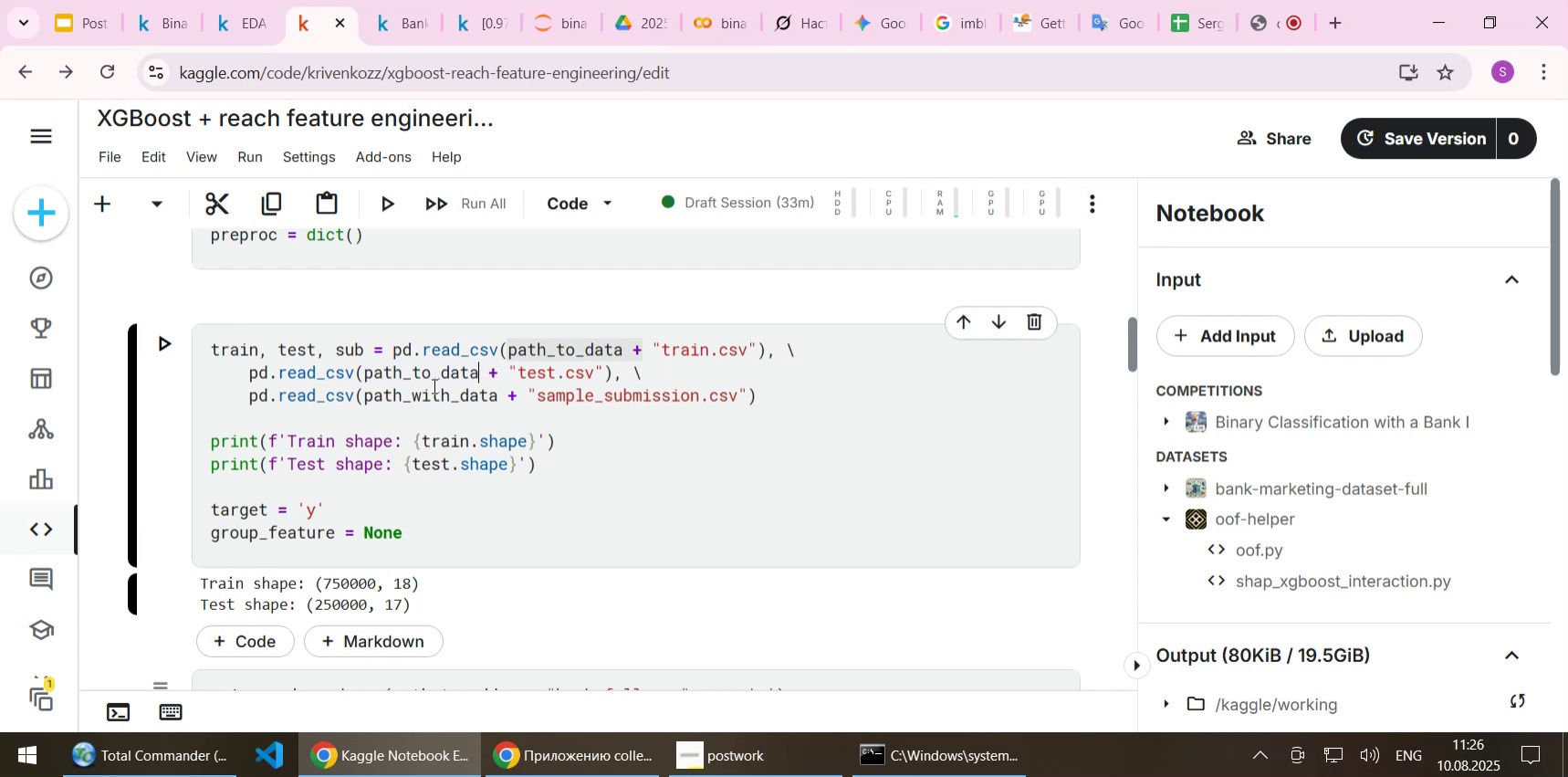 
double_click([433, 385])
 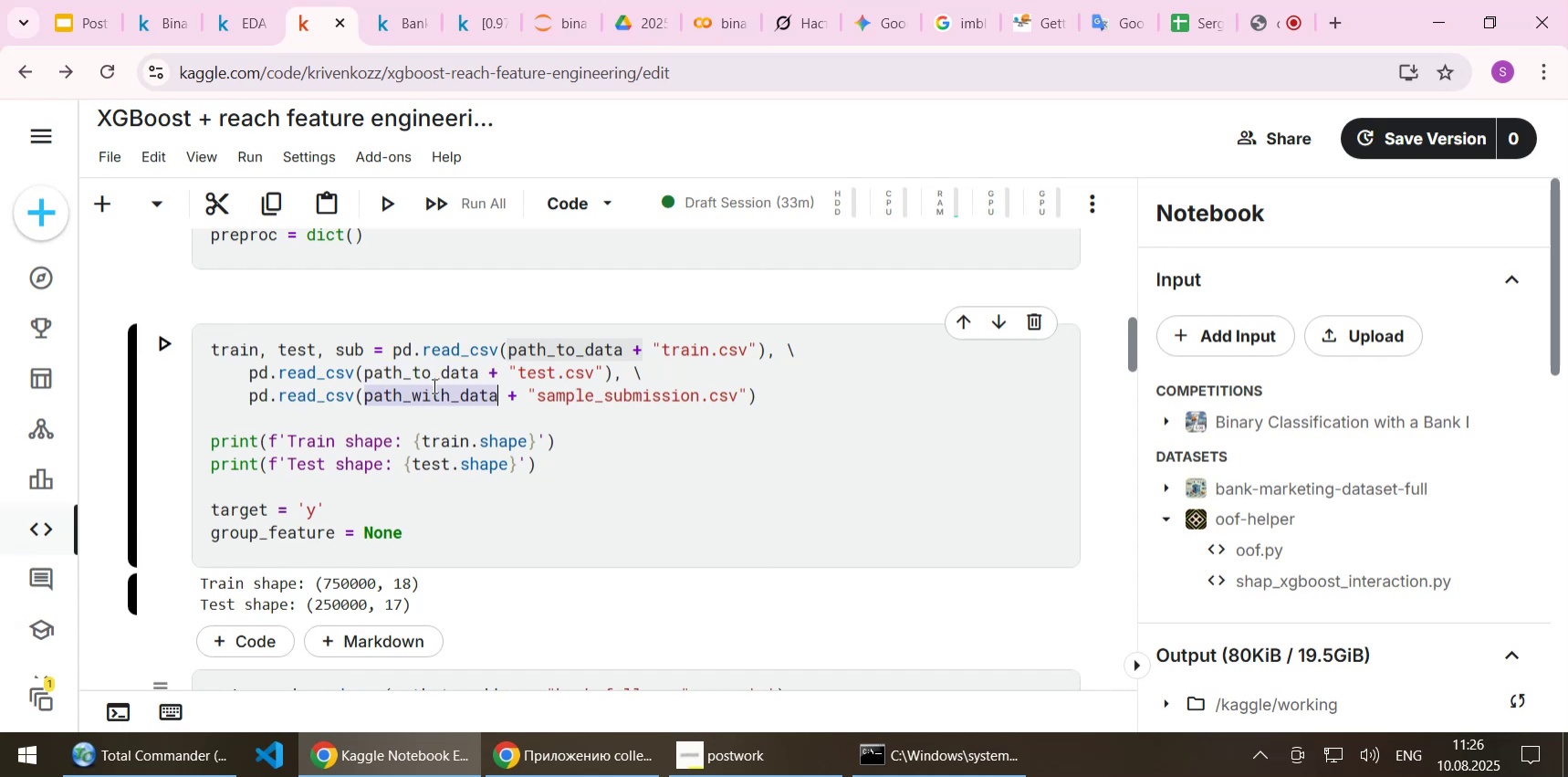 
key(Control+ControlLeft)
 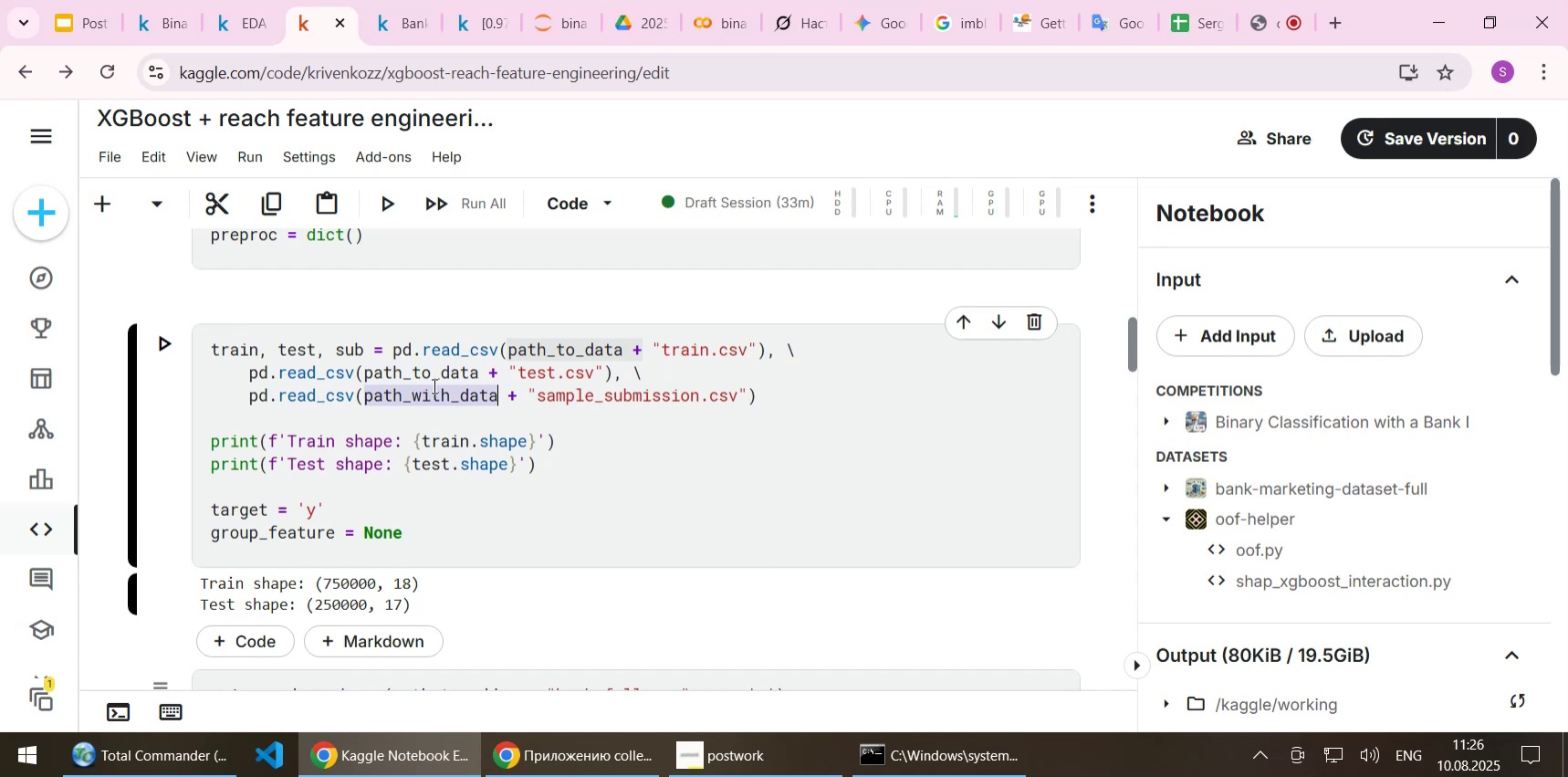 
key(Control+V)
 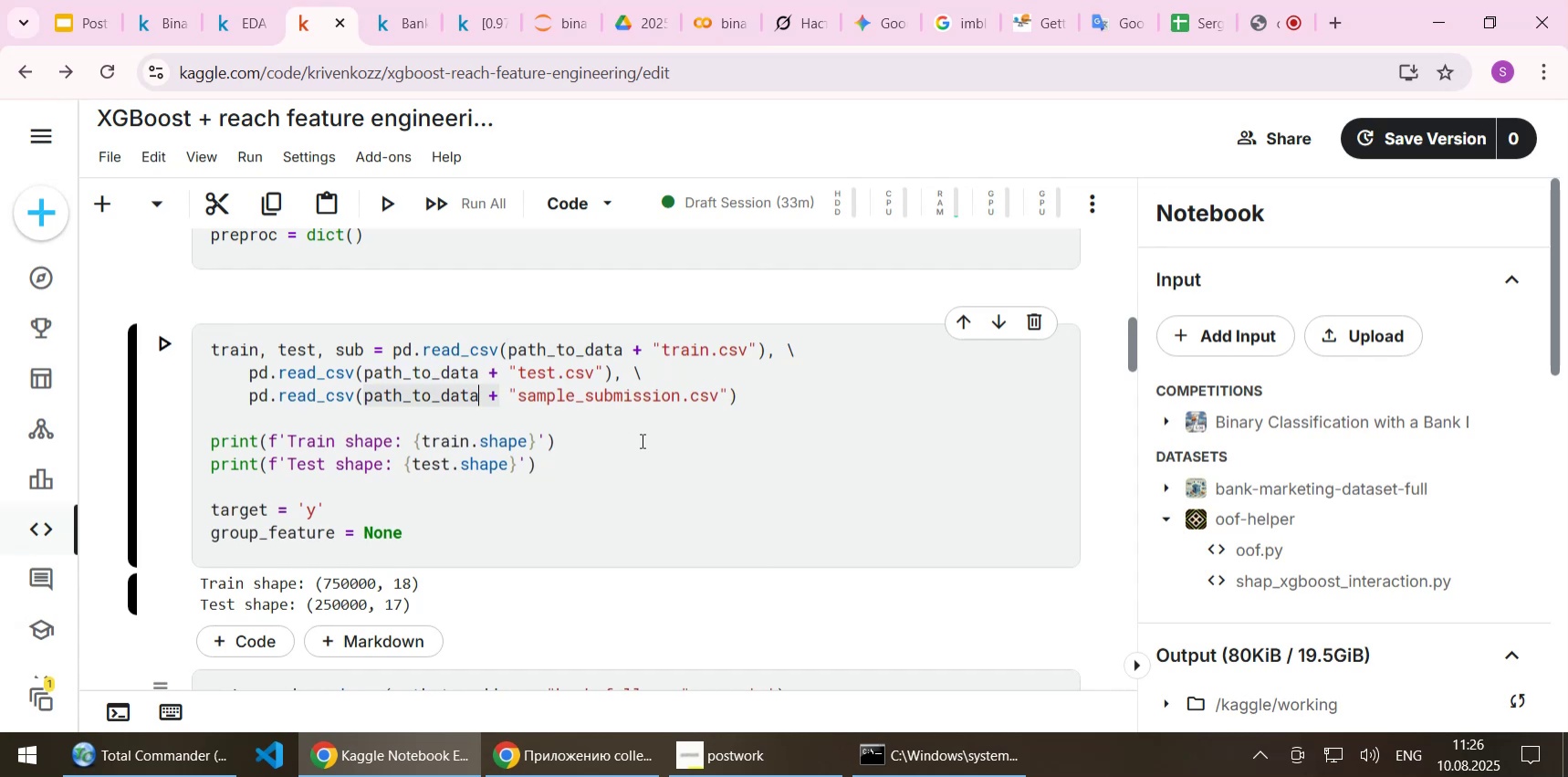 
key(Shift+ShiftLeft)
 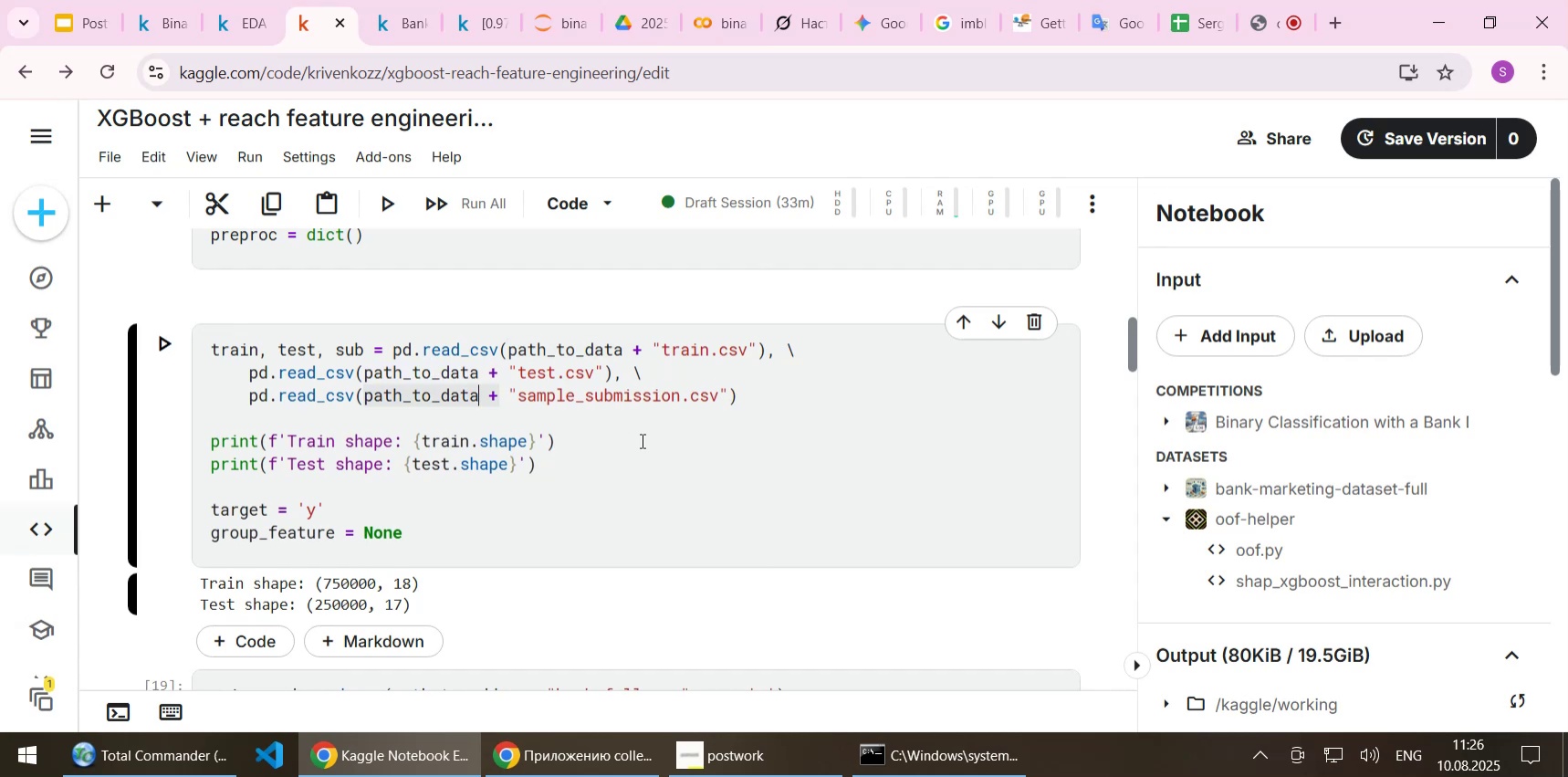 
key(Shift+Enter)
 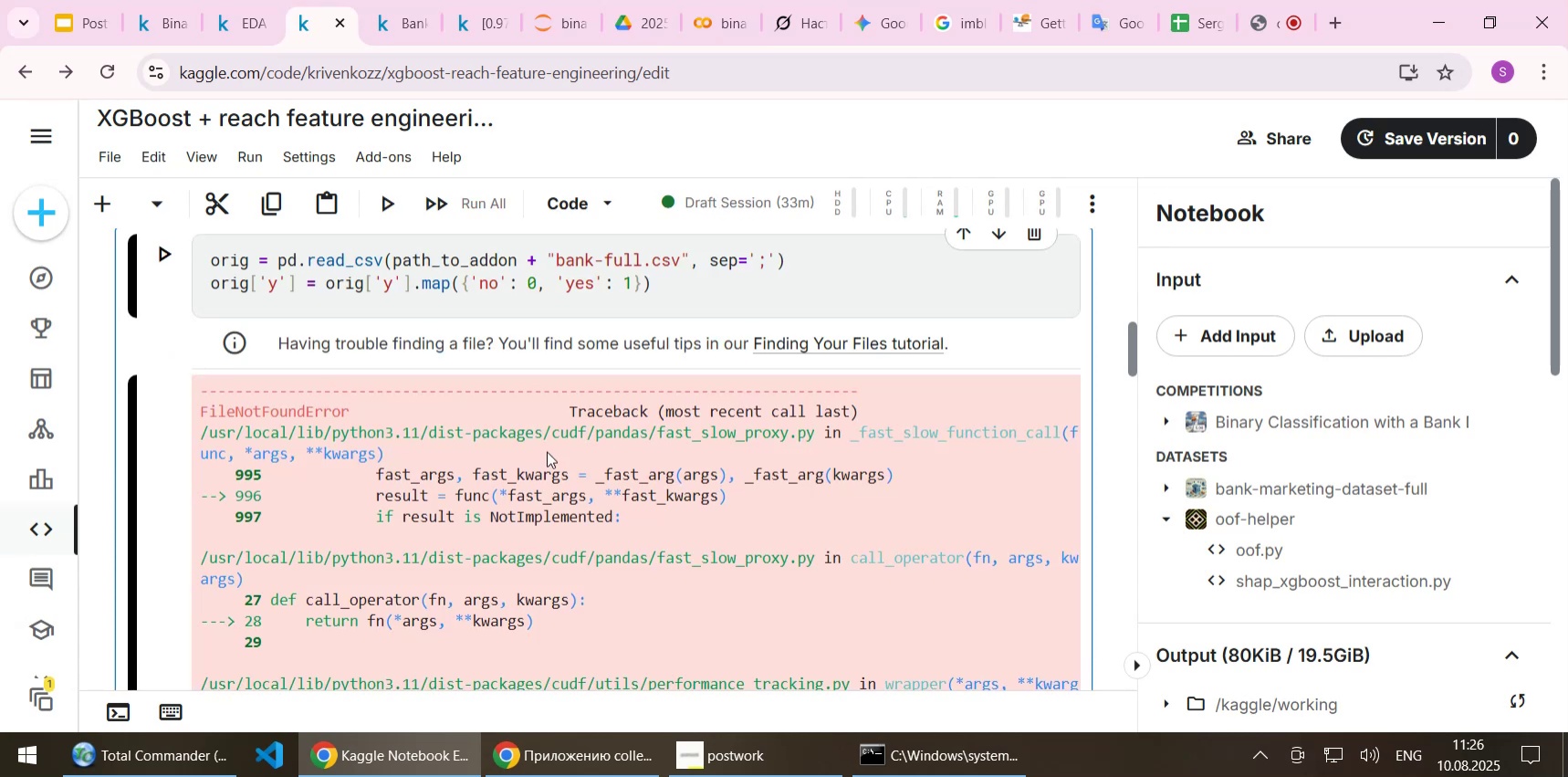 
scroll: coordinate [665, 439], scroll_direction: down, amount: 21.0
 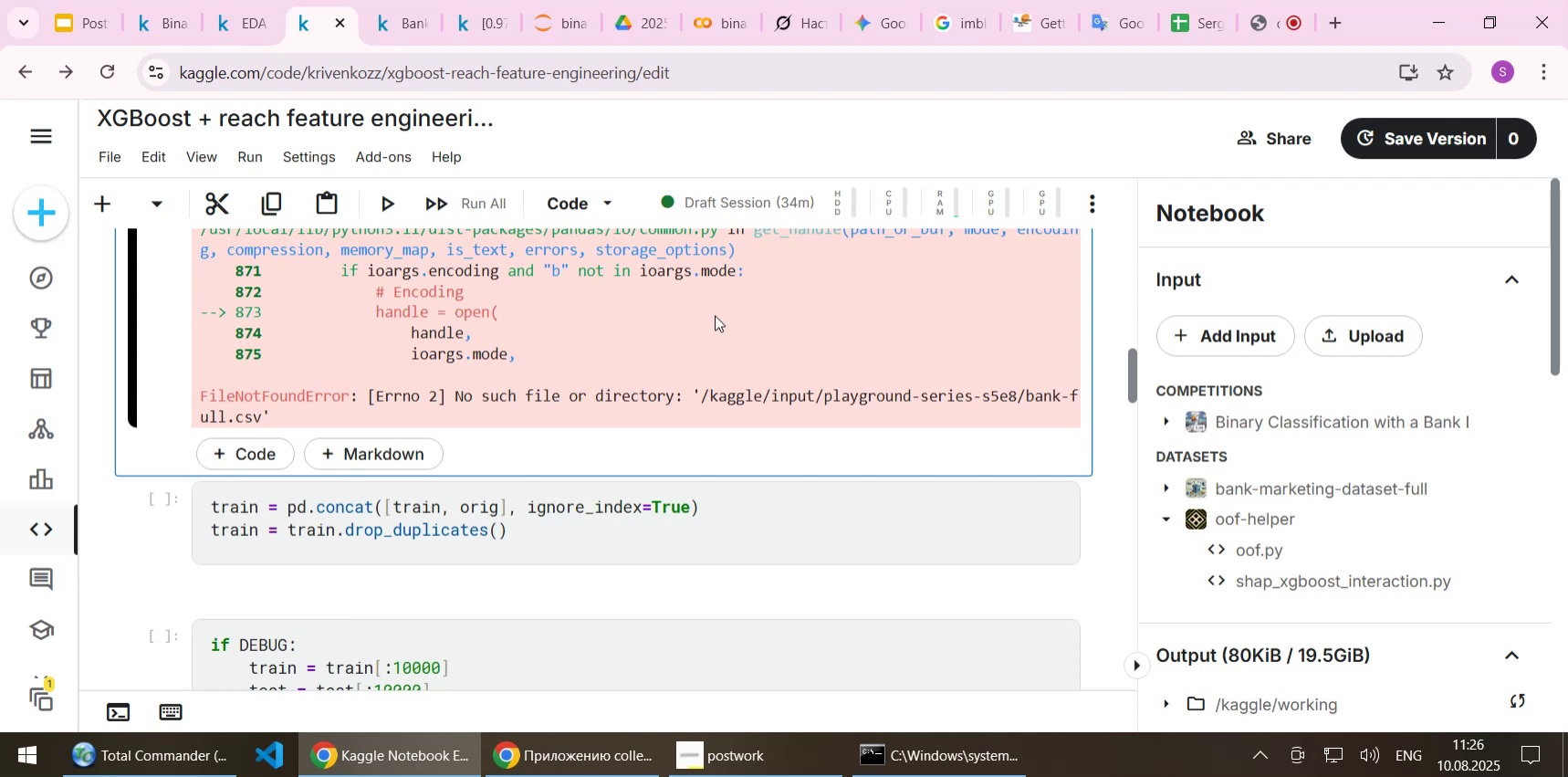 
scroll: coordinate [715, 314], scroll_direction: up, amount: 27.0
 